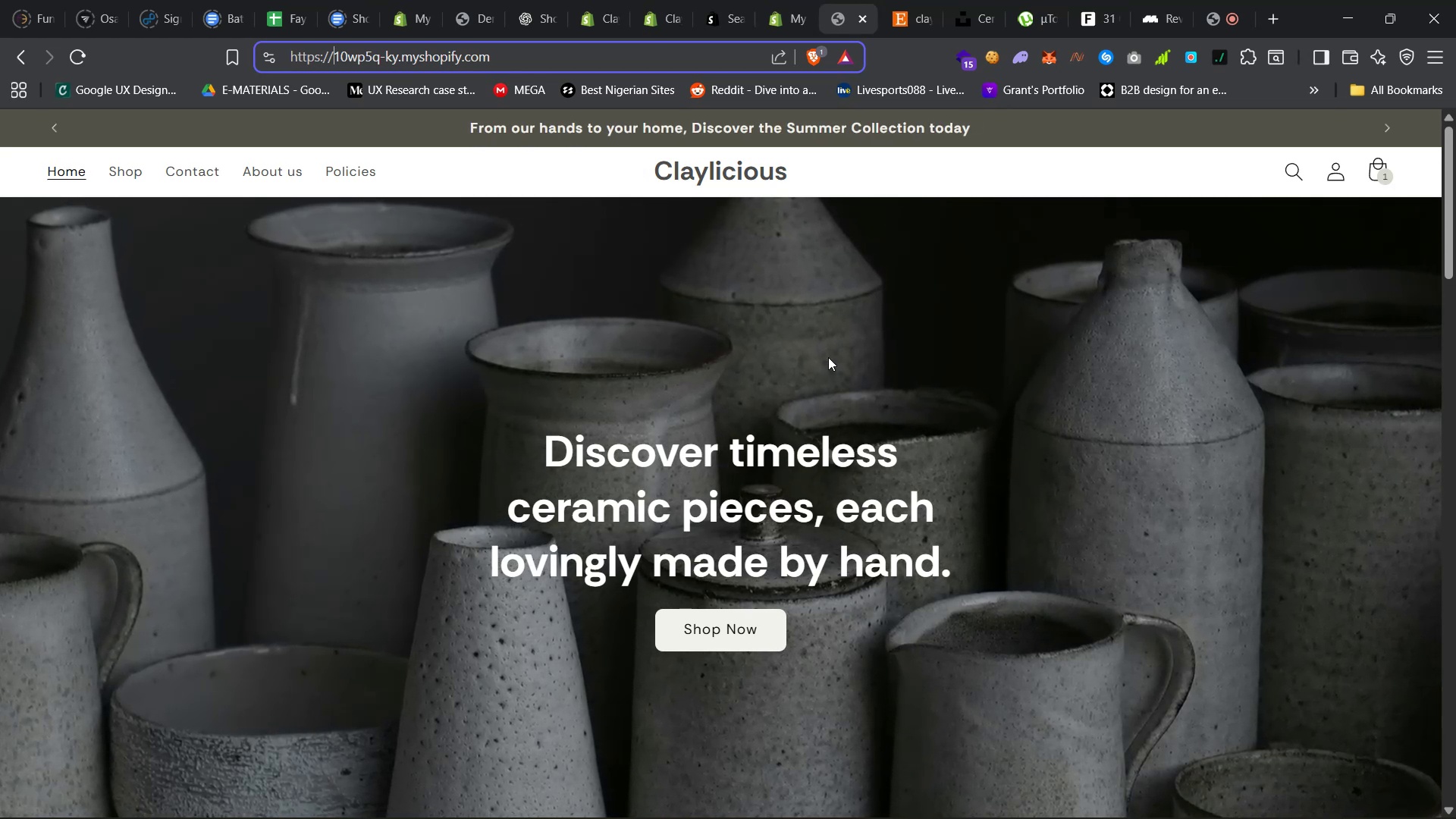 
wait(10.08)
 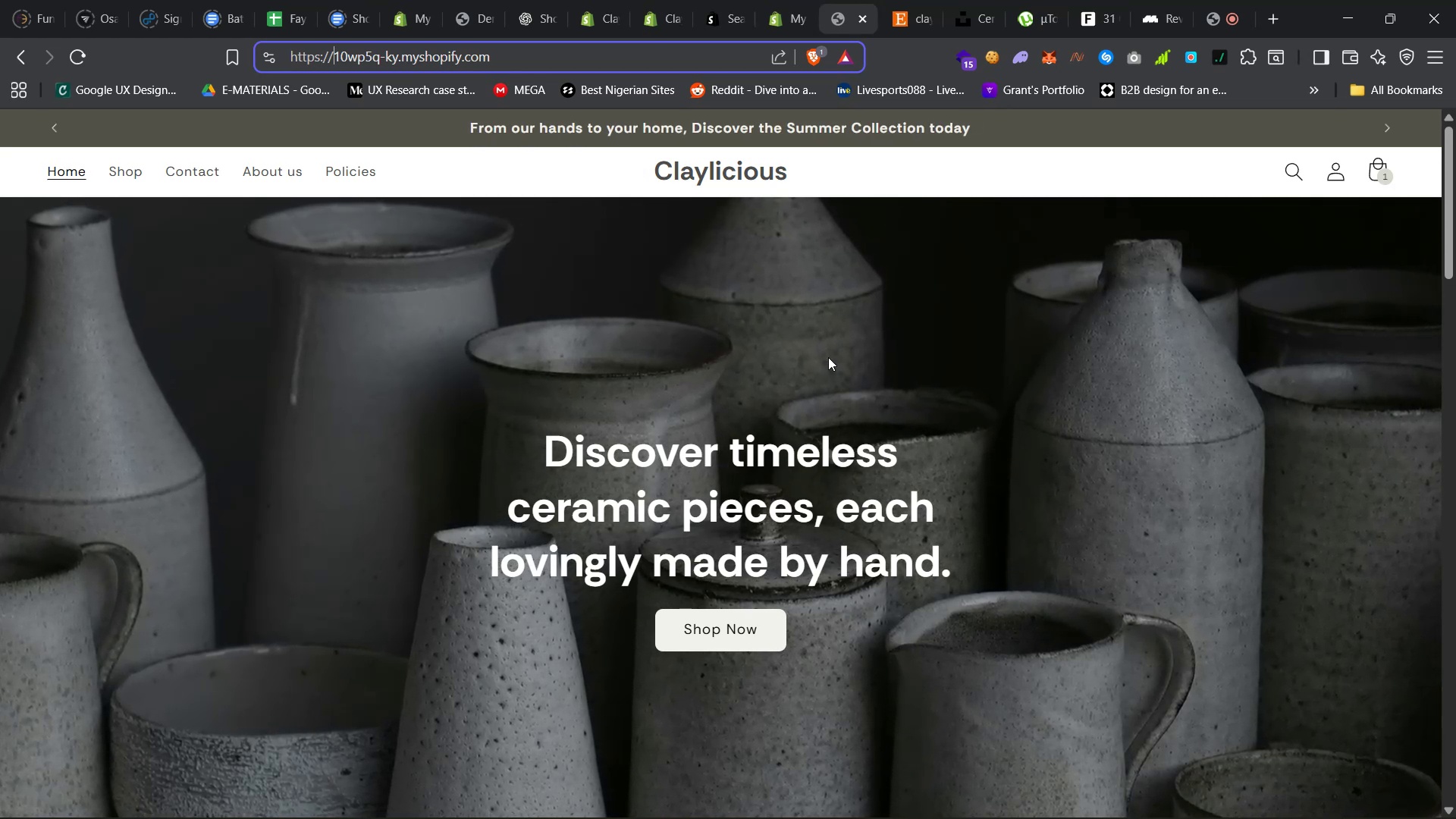 
left_click([748, 403])
 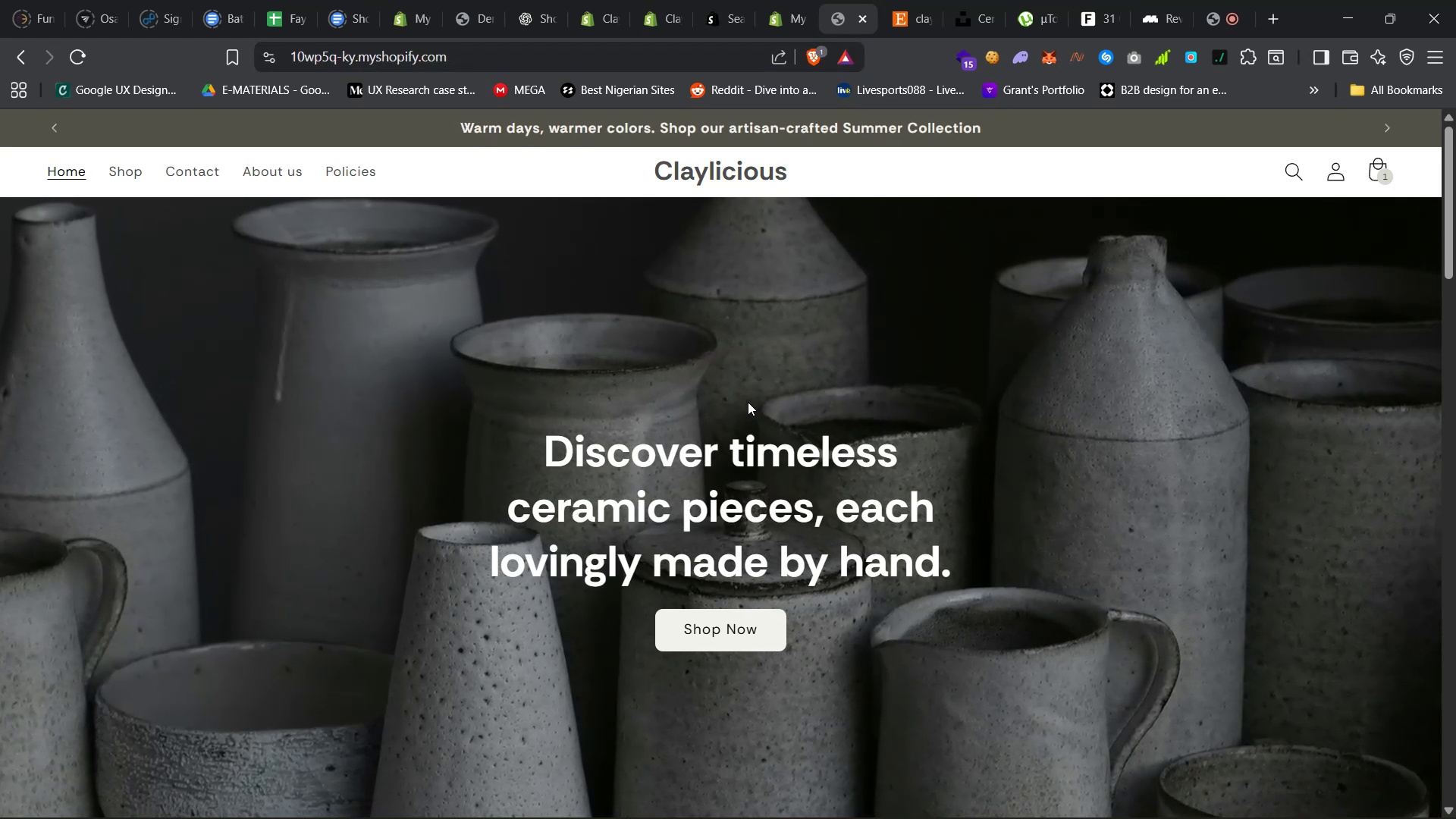 
scroll: coordinate [745, 400], scroll_direction: down, amount: 73.0
 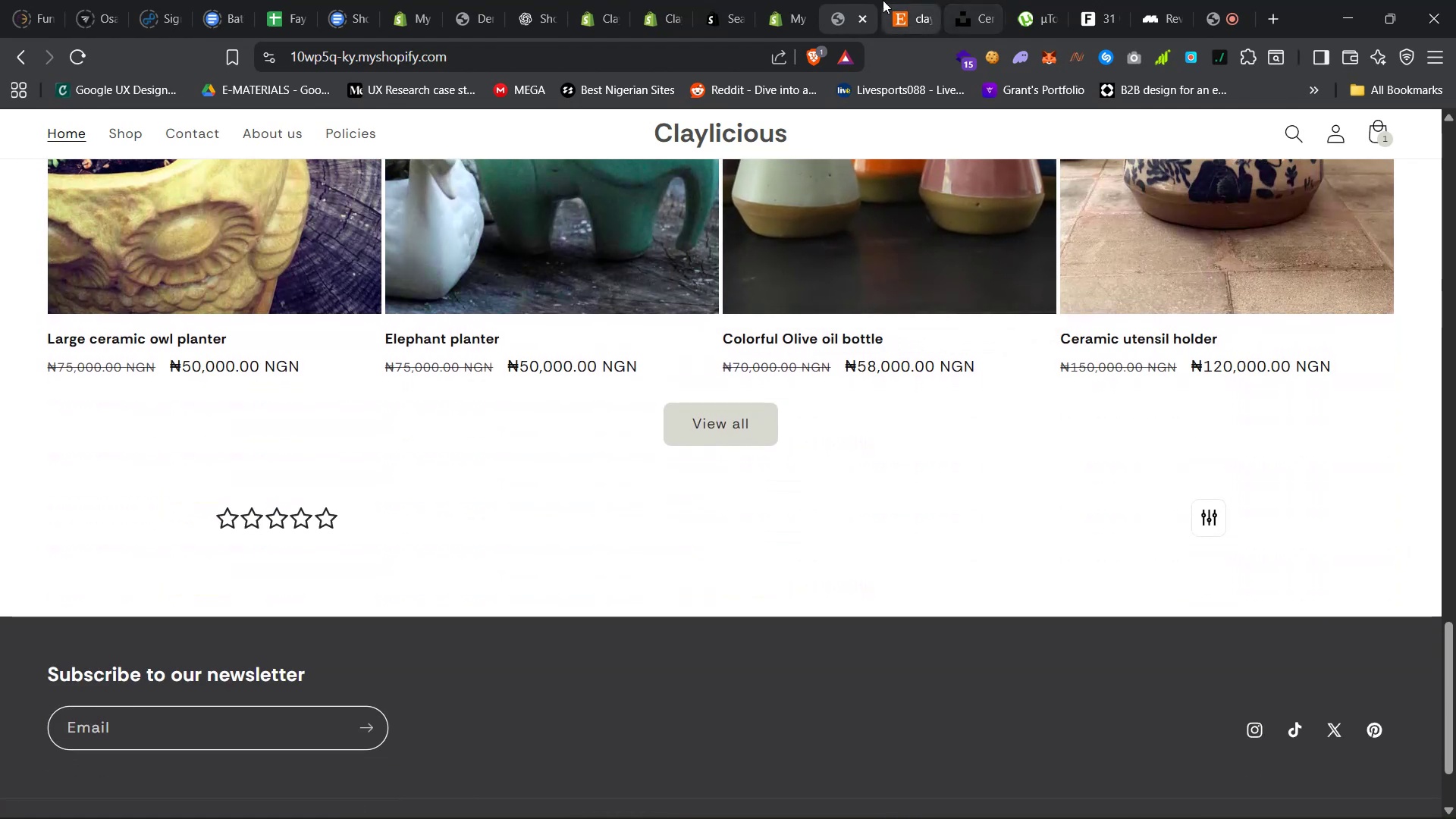 
left_click([772, 0])
 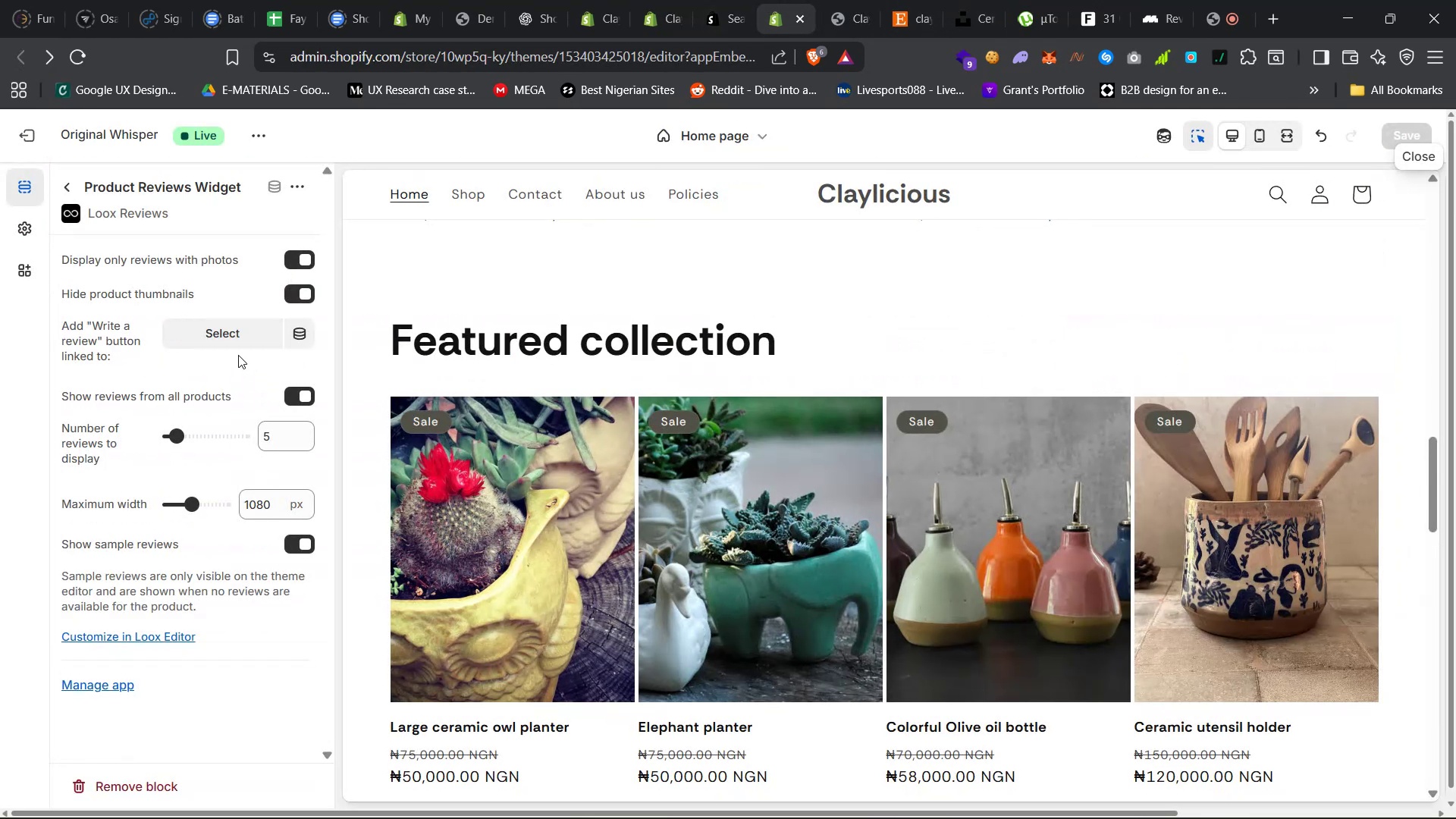 
scroll: coordinate [931, 488], scroll_direction: down, amount: 16.0
 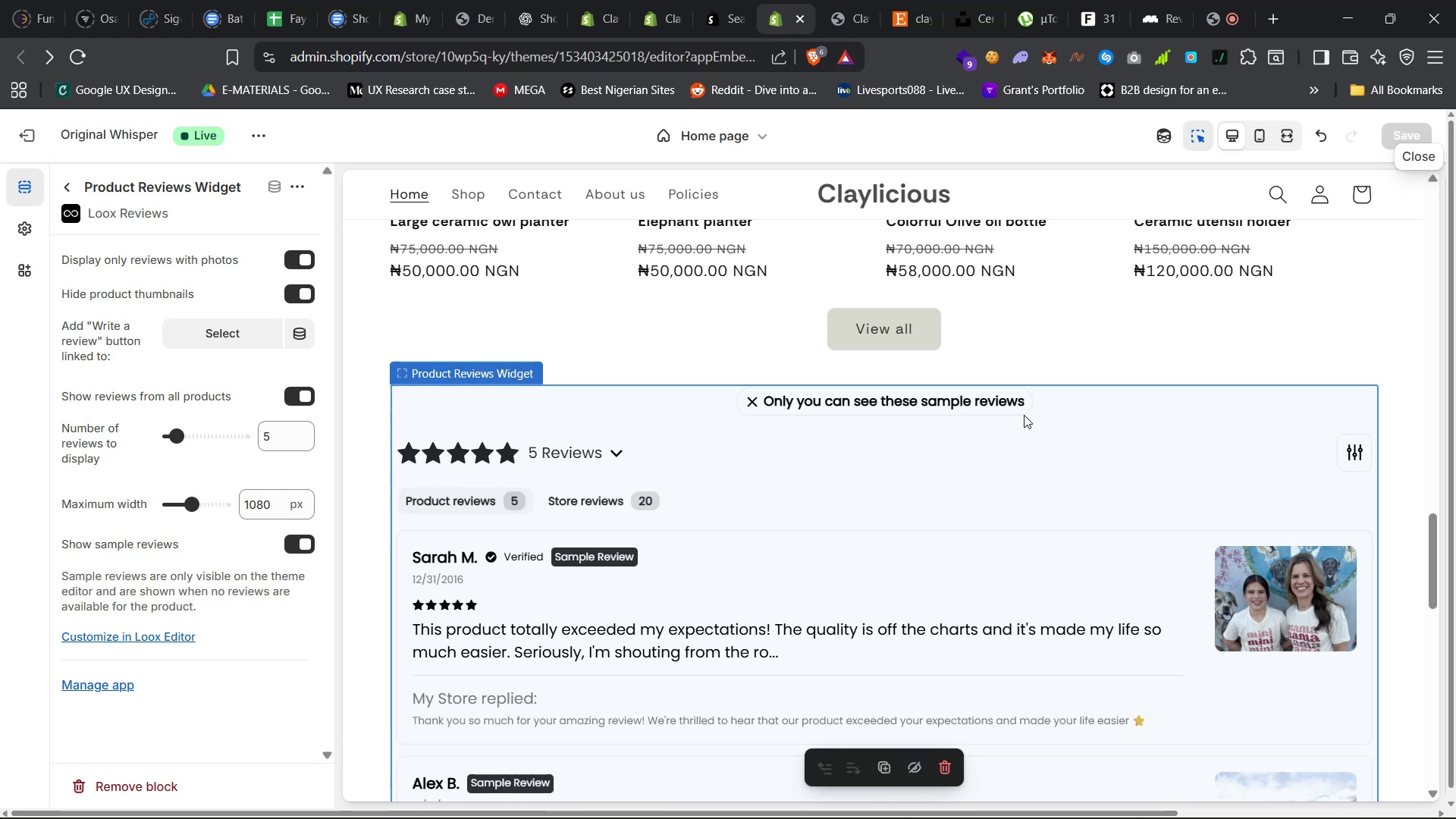 
left_click([1040, 413])
 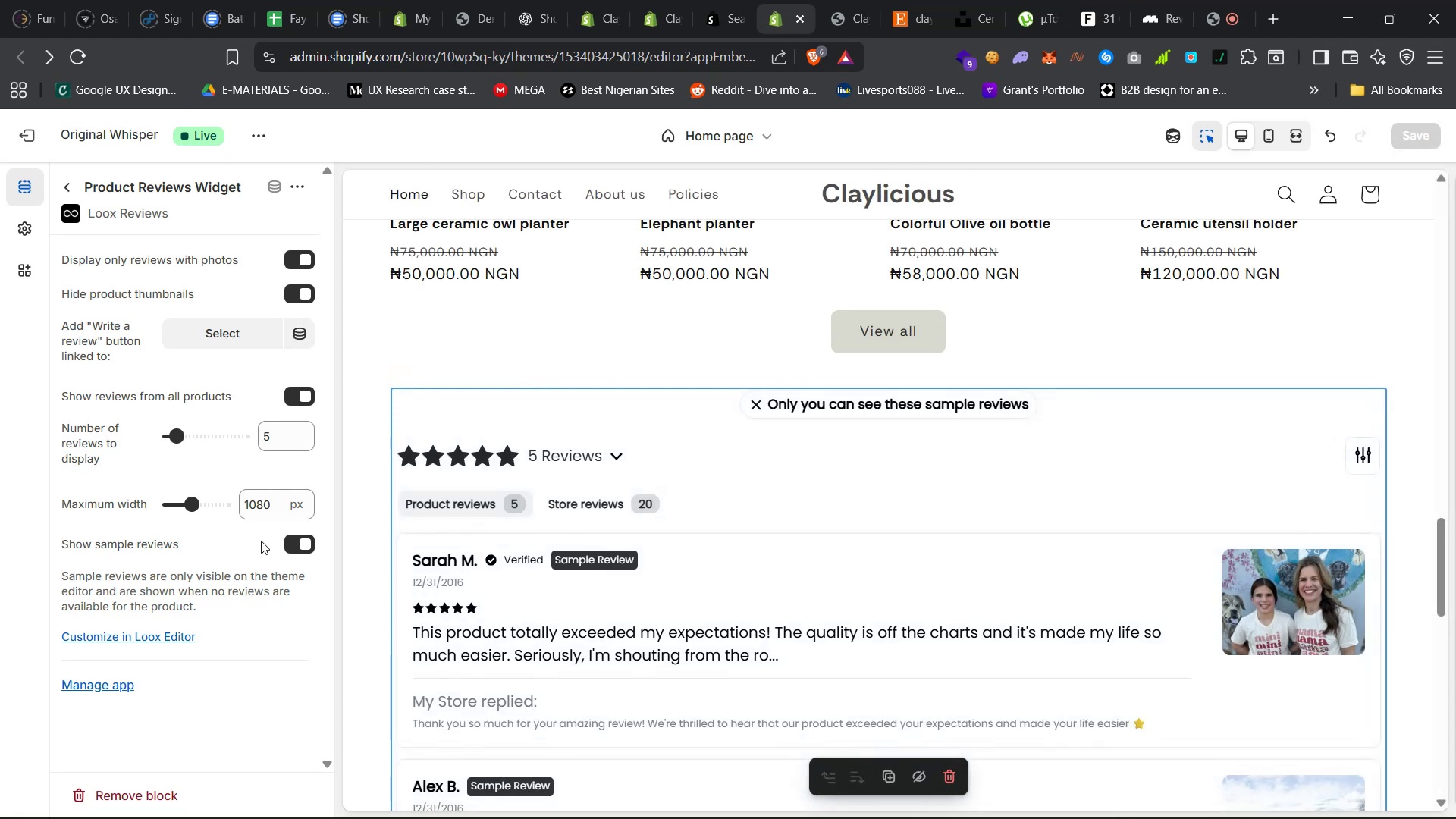 
left_click([100, 684])
 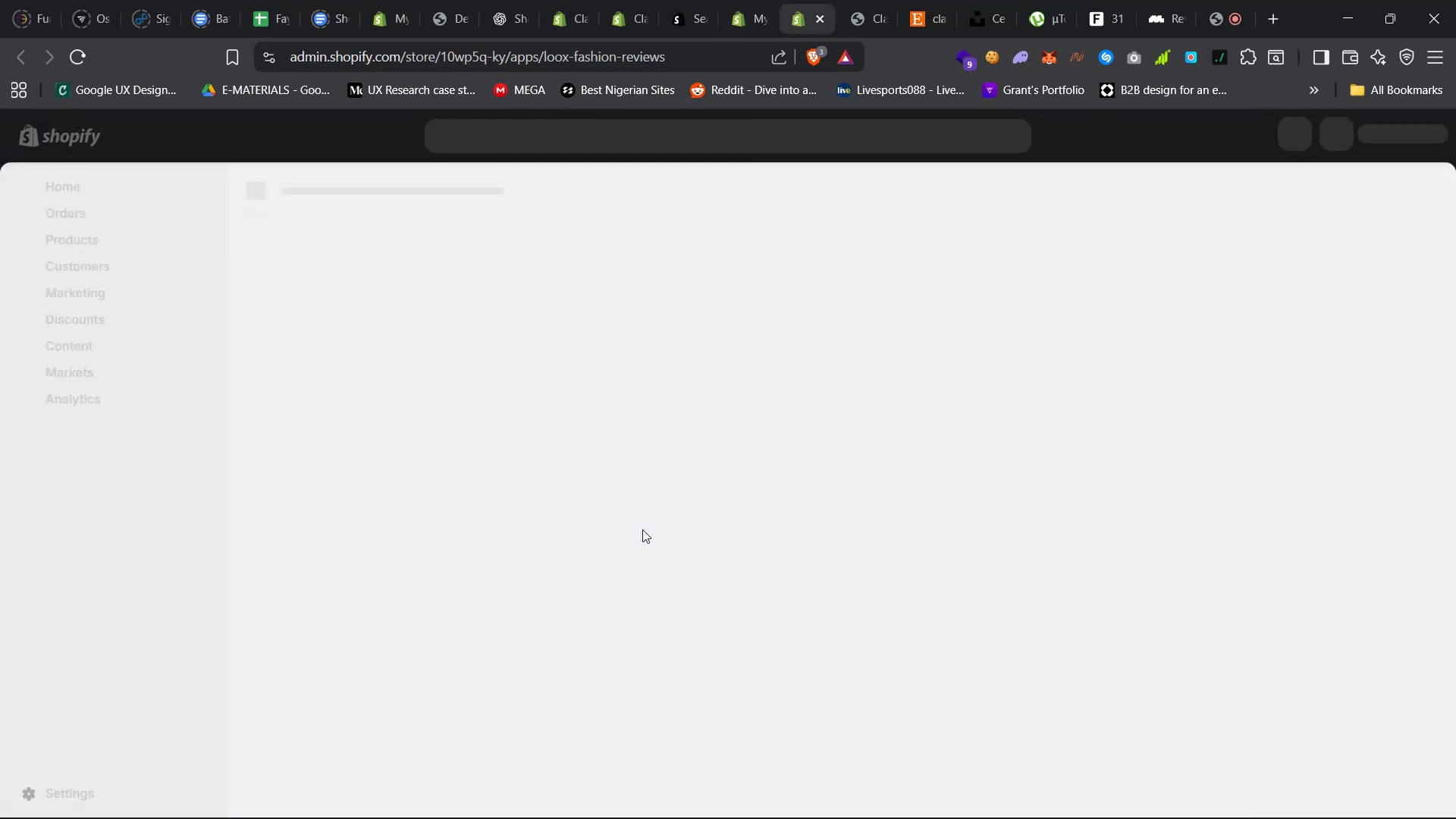 
wait(11.19)
 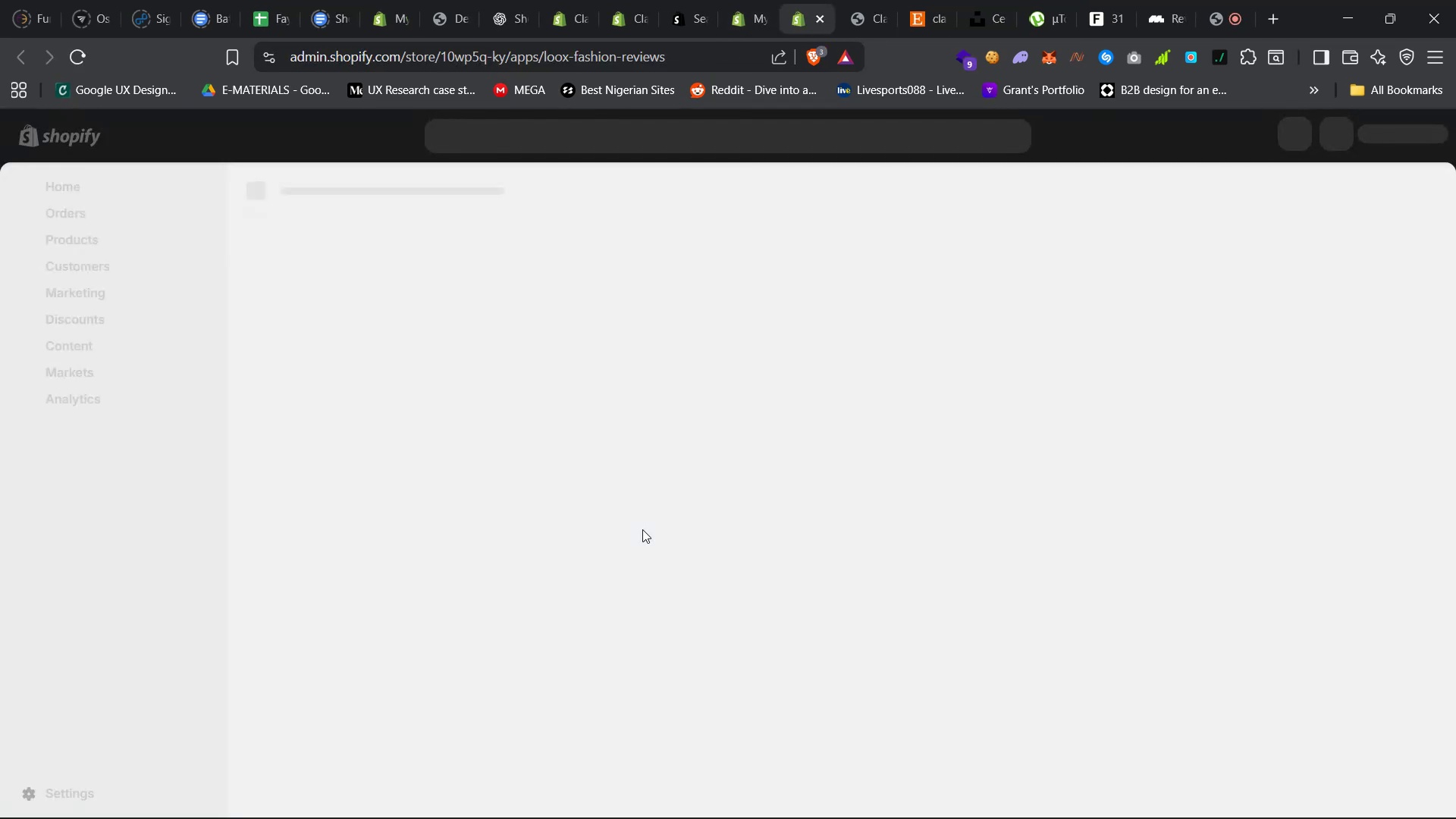 
left_click([895, 791])
 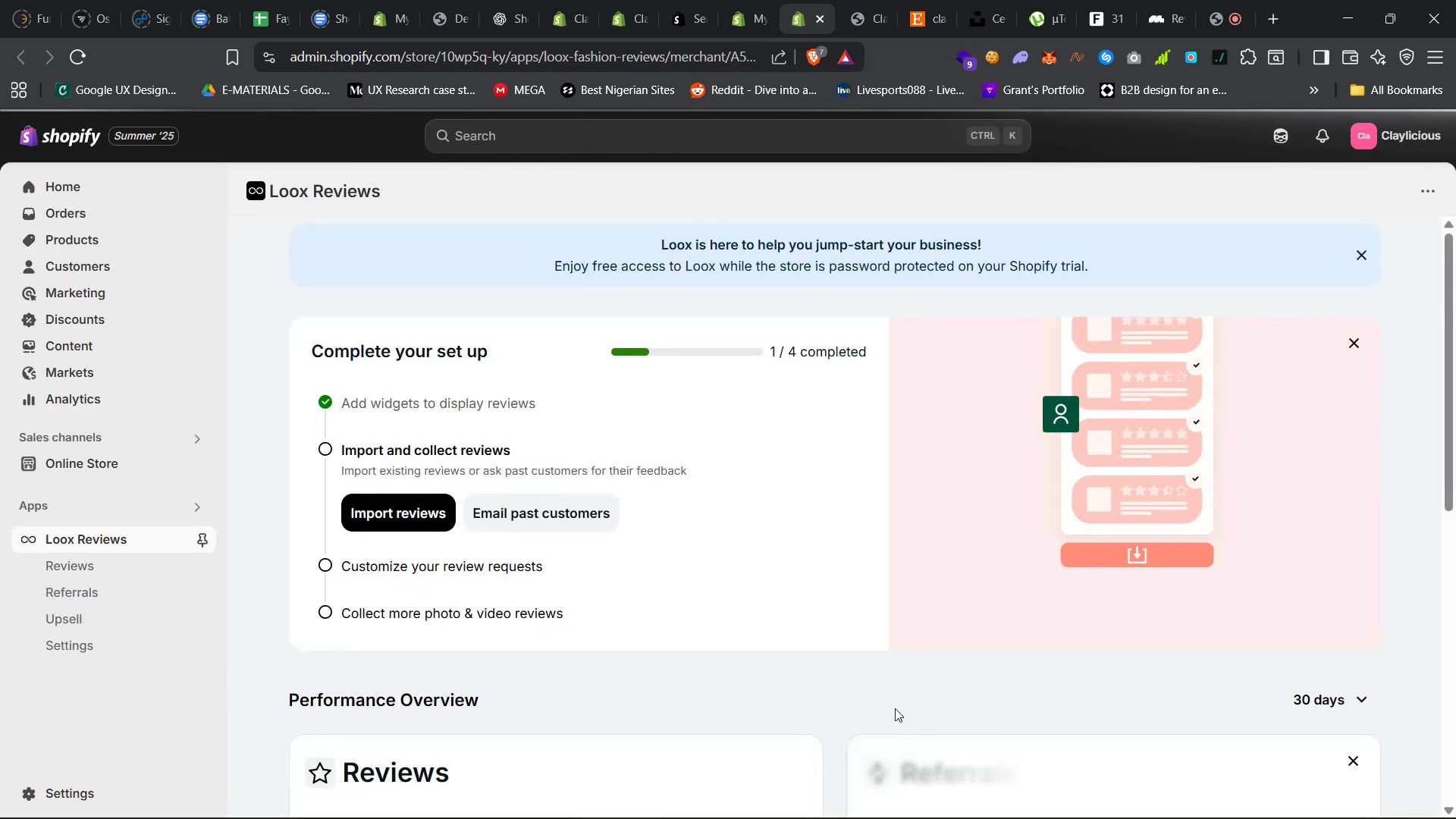 
wait(9.35)
 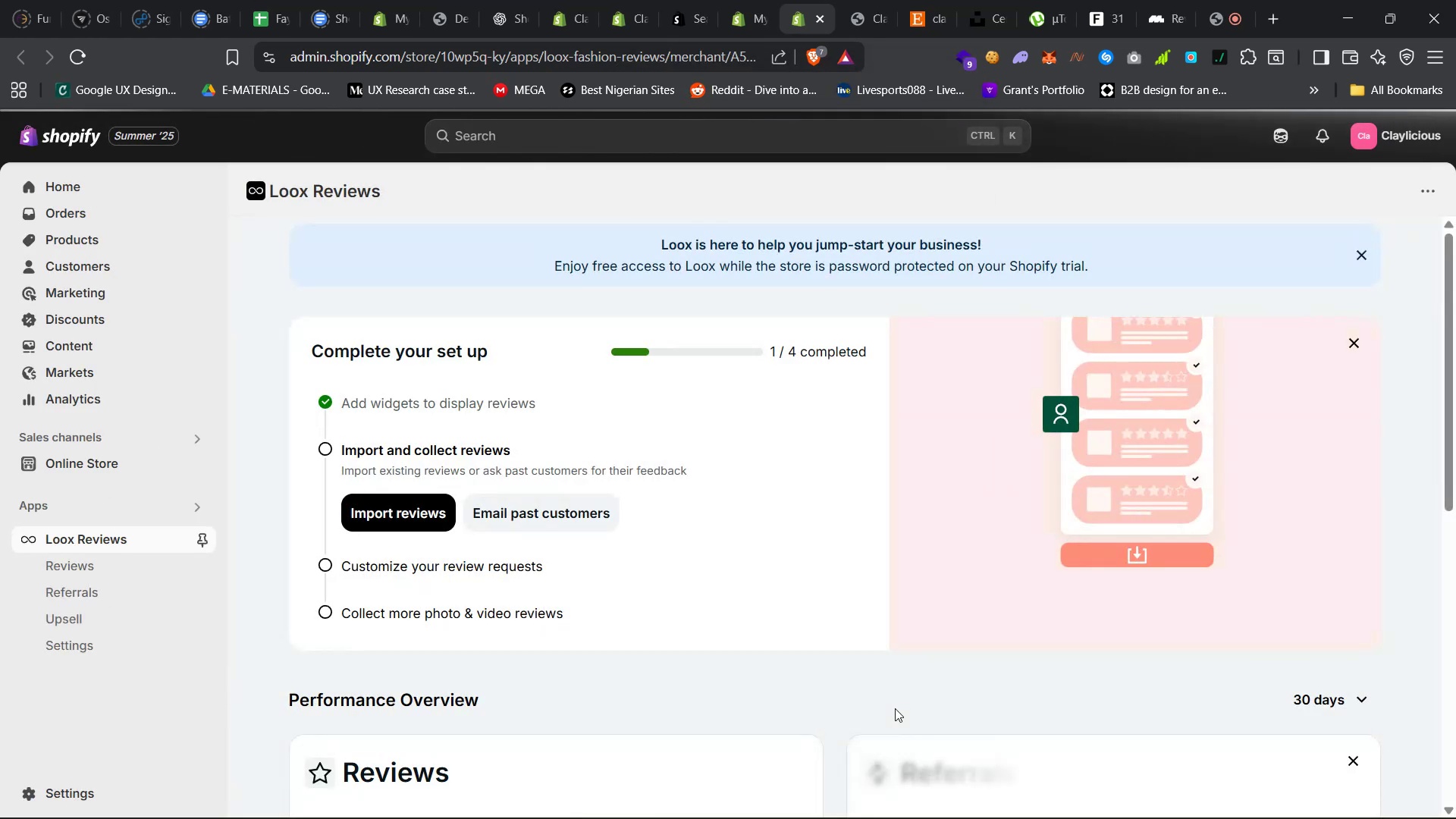 
left_click([1364, 347])
 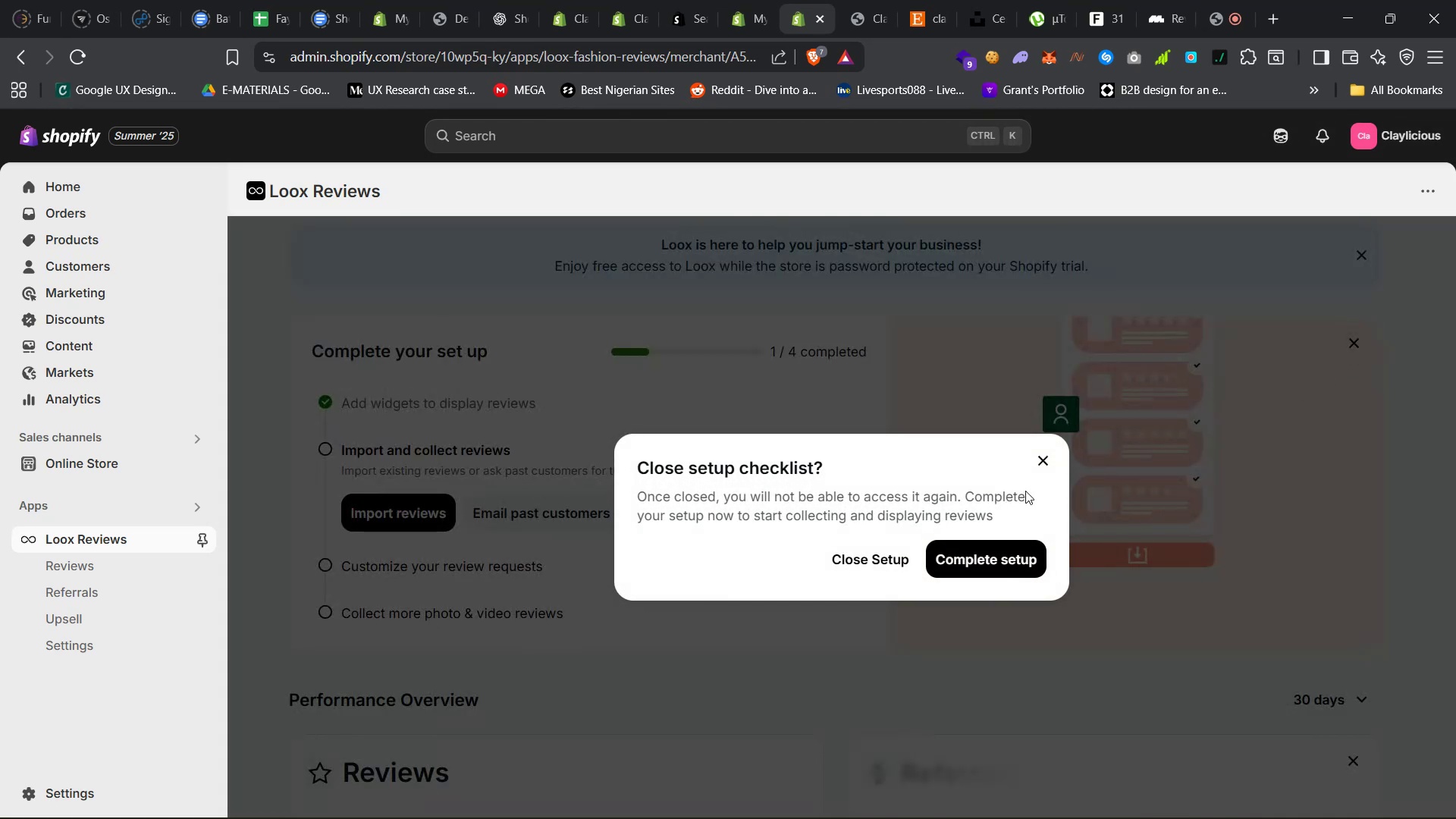 
left_click([1040, 465])
 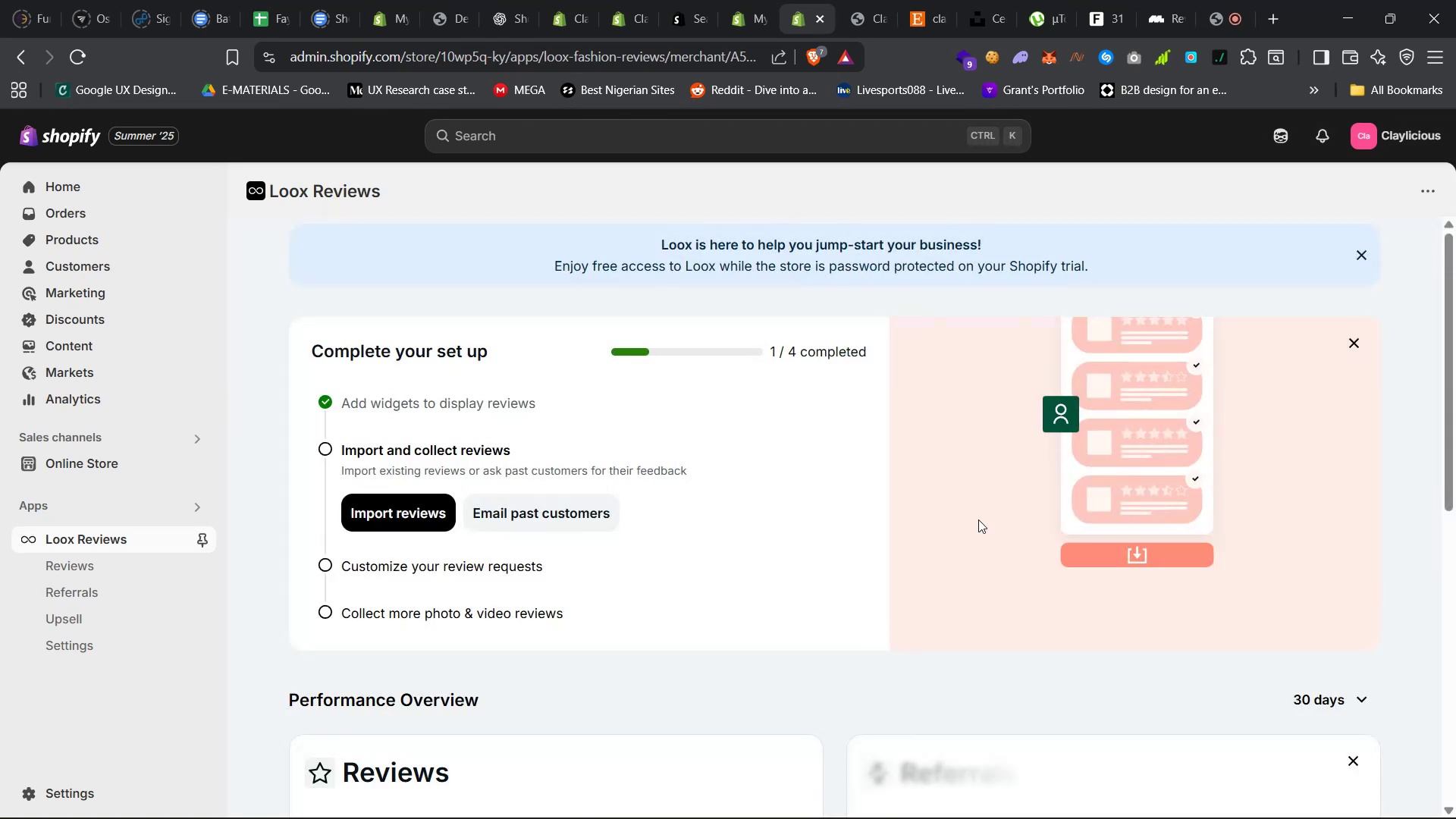 
scroll: coordinate [973, 534], scroll_direction: down, amount: 24.0
 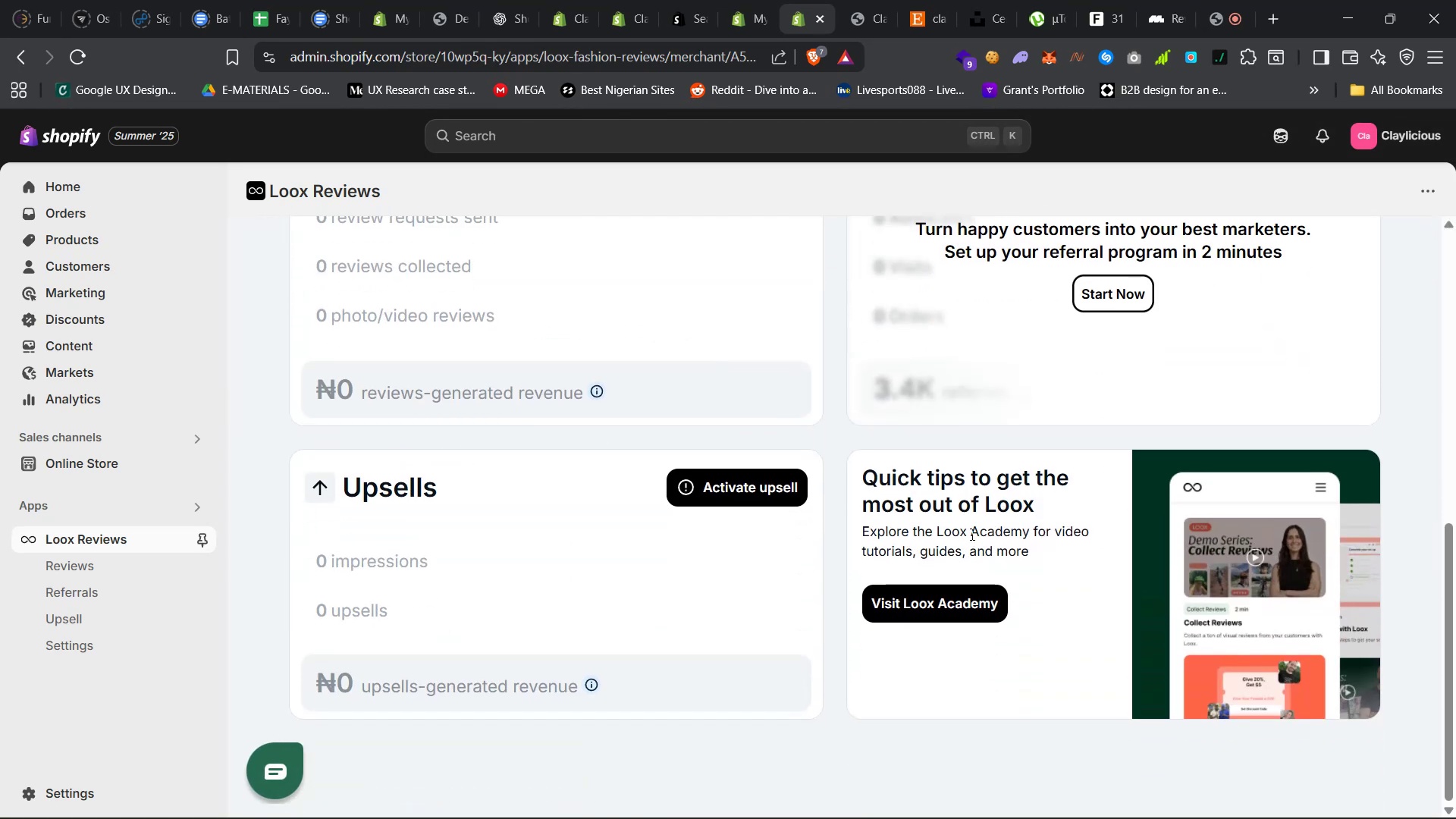 
scroll: coordinate [952, 544], scroll_direction: up, amount: 29.0
 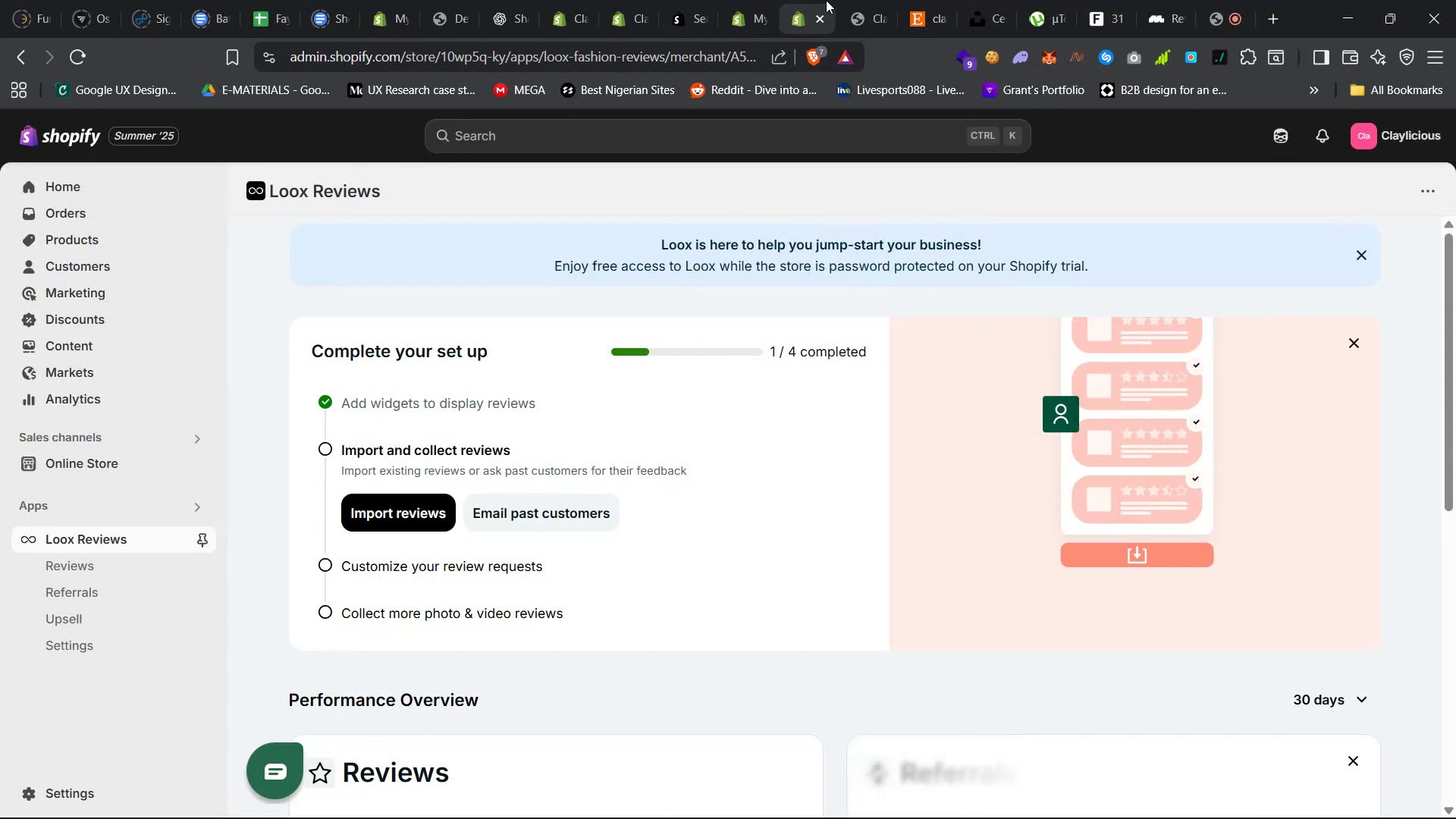 
left_click([848, 0])
 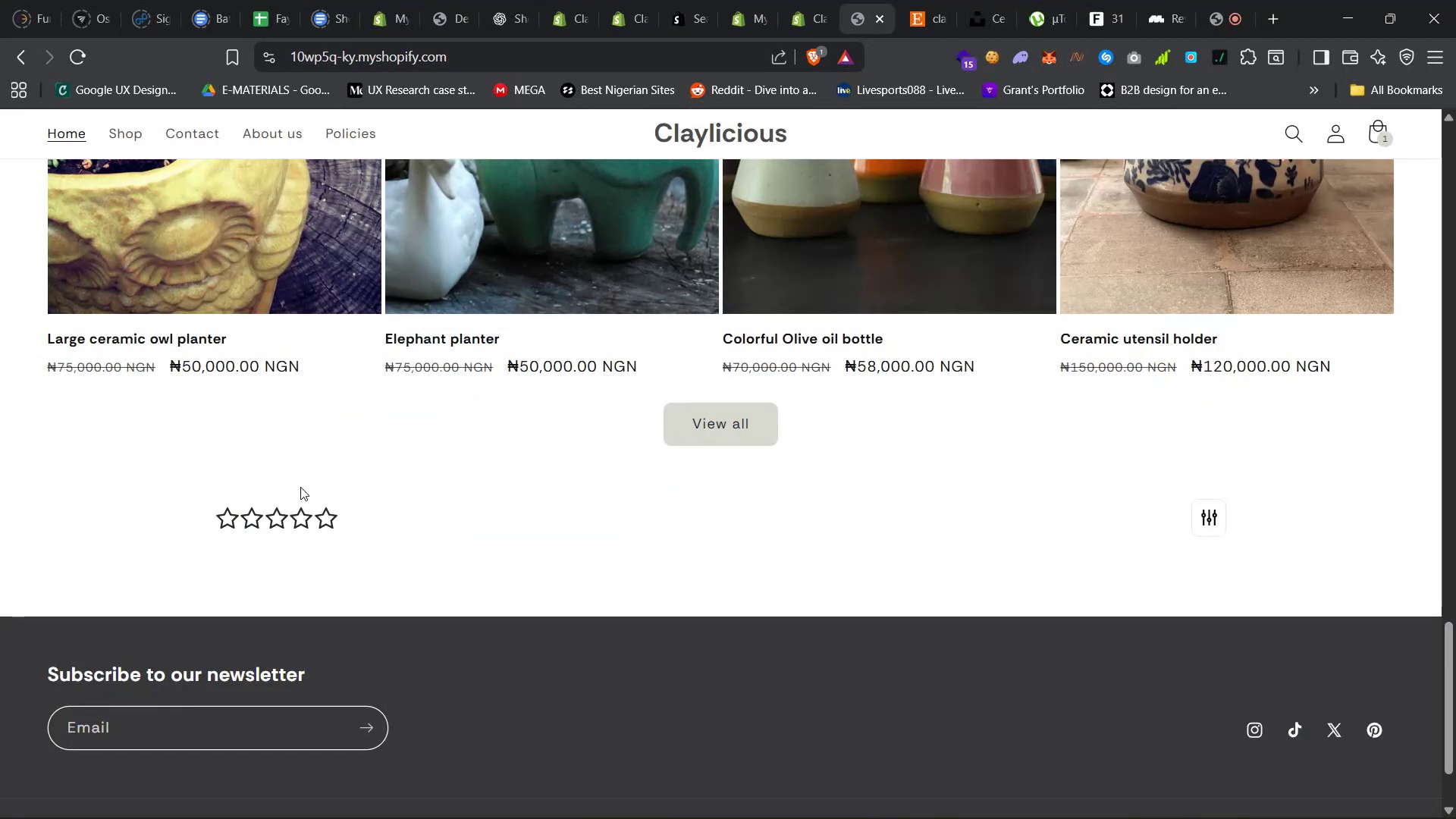 
left_click([247, 527])
 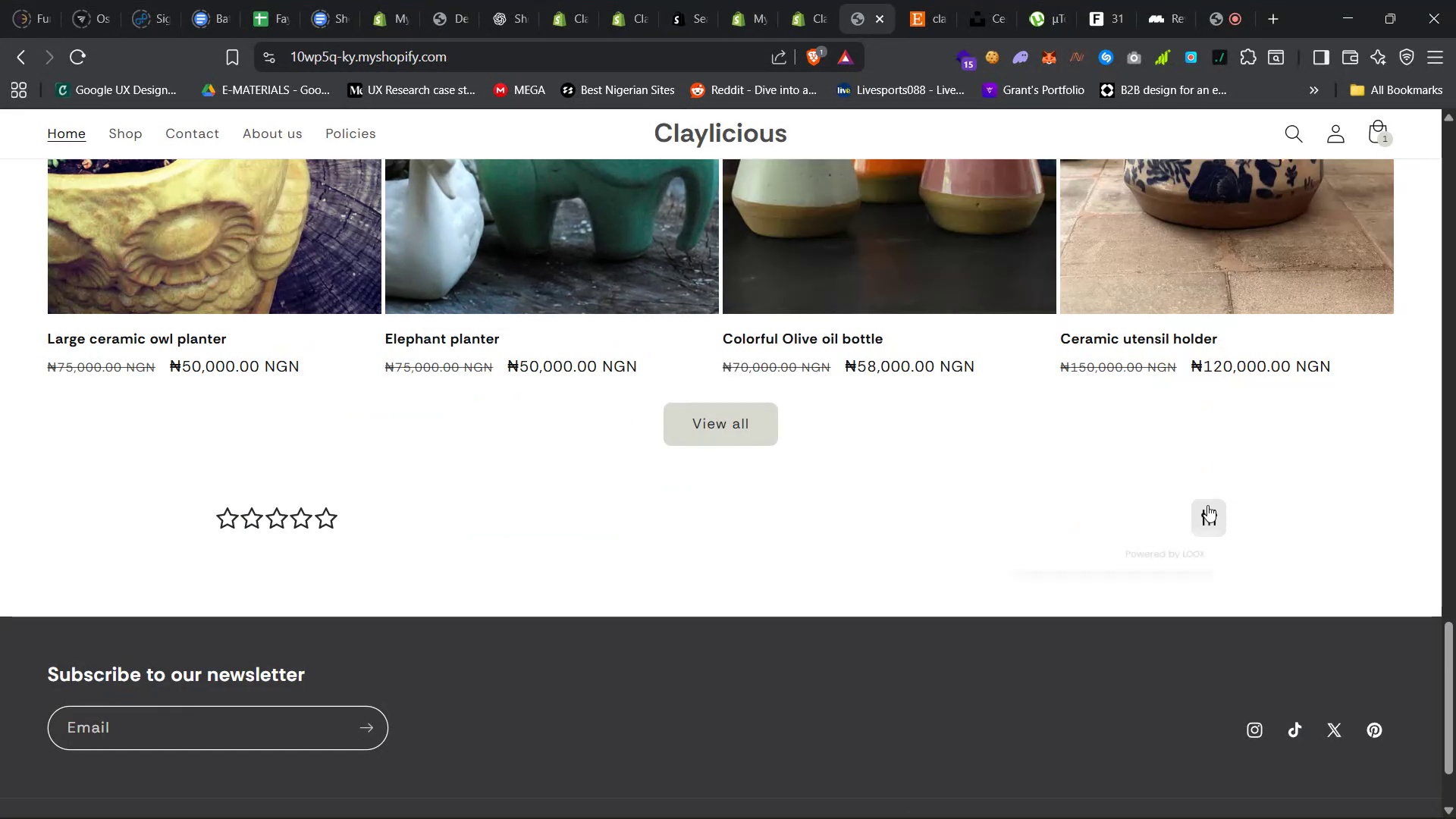 
left_click([1088, 497])
 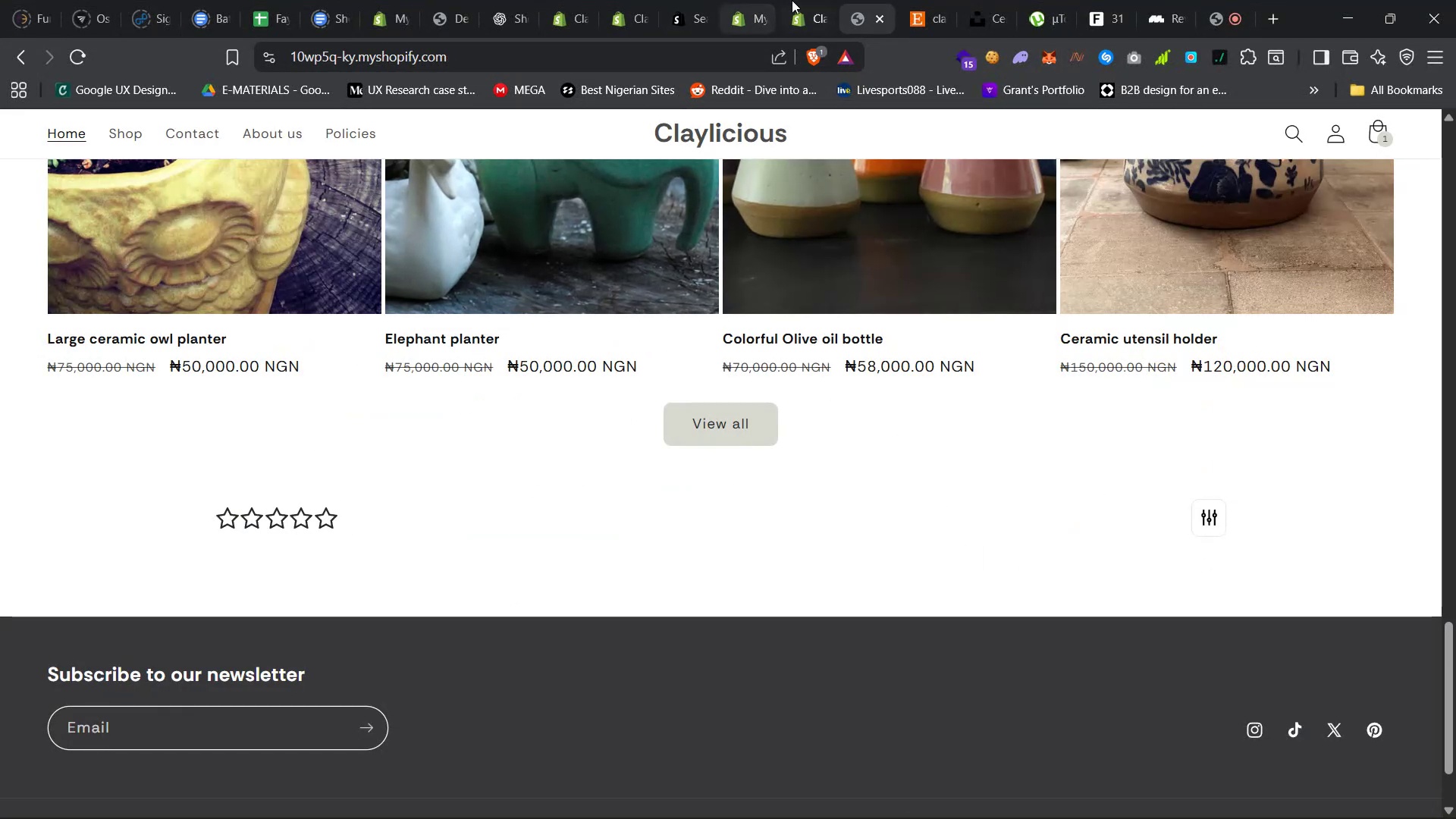 
left_click([800, 0])
 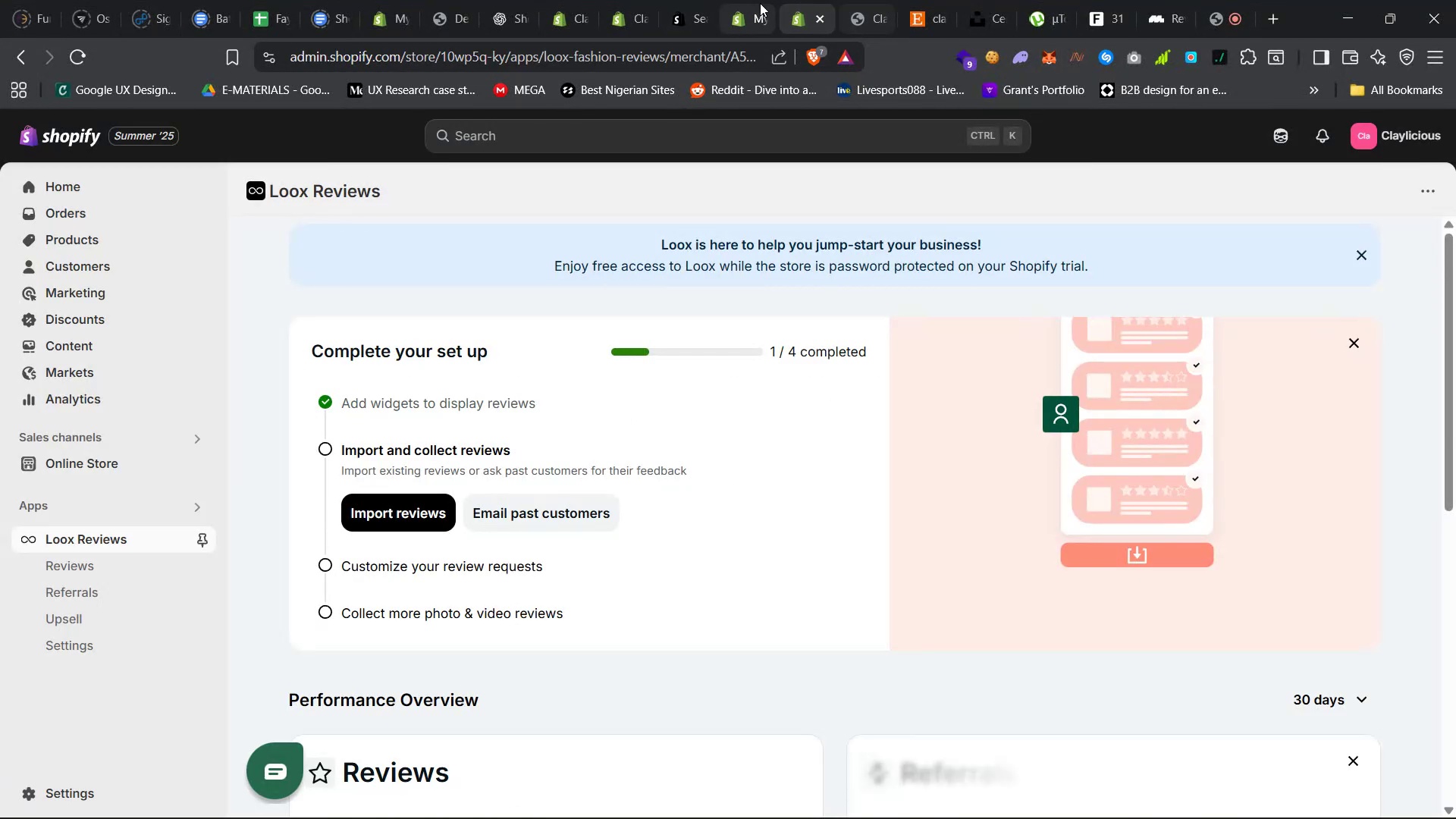 
left_click([742, 2])
 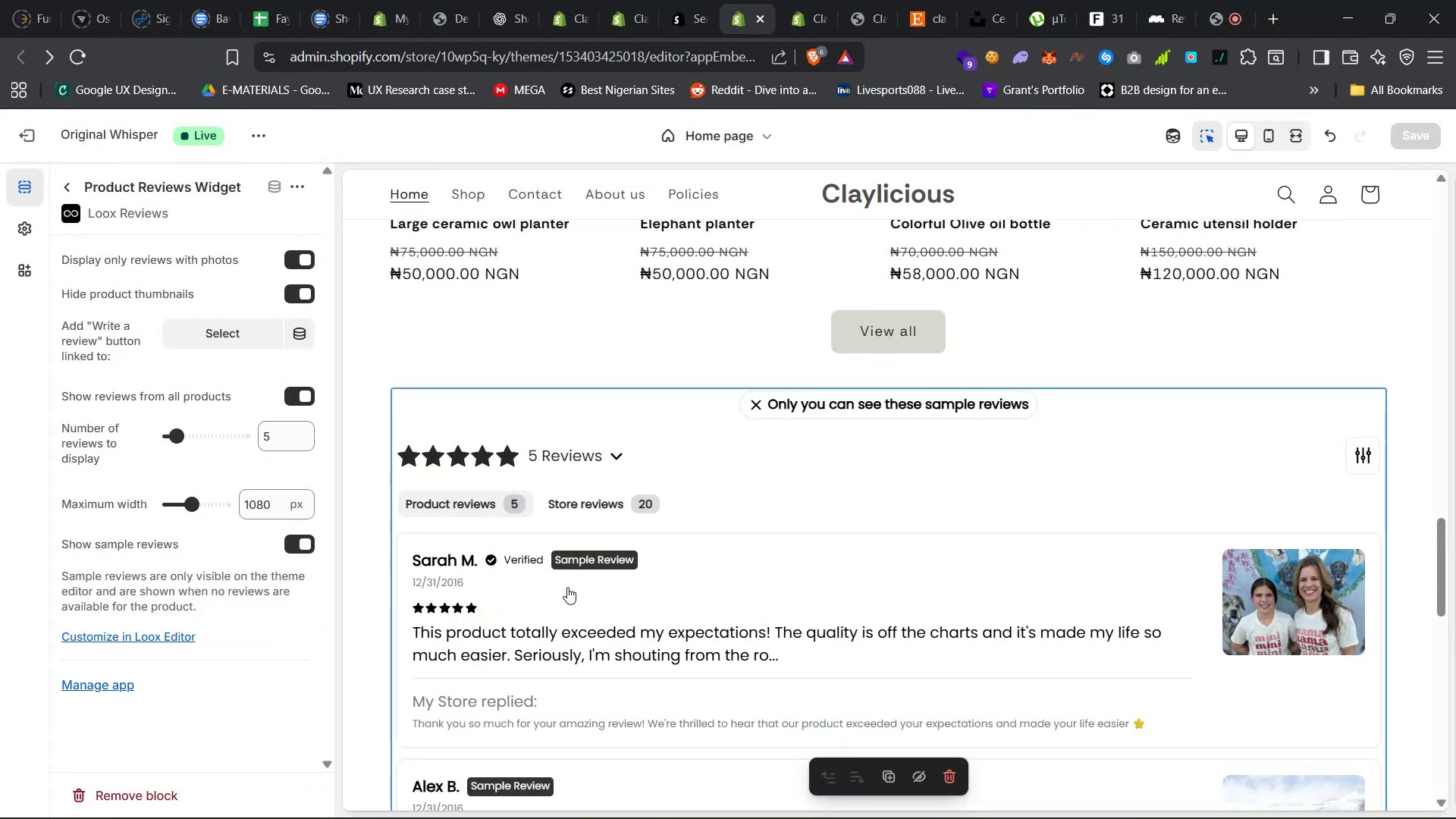 
scroll: coordinate [558, 557], scroll_direction: down, amount: 26.0
 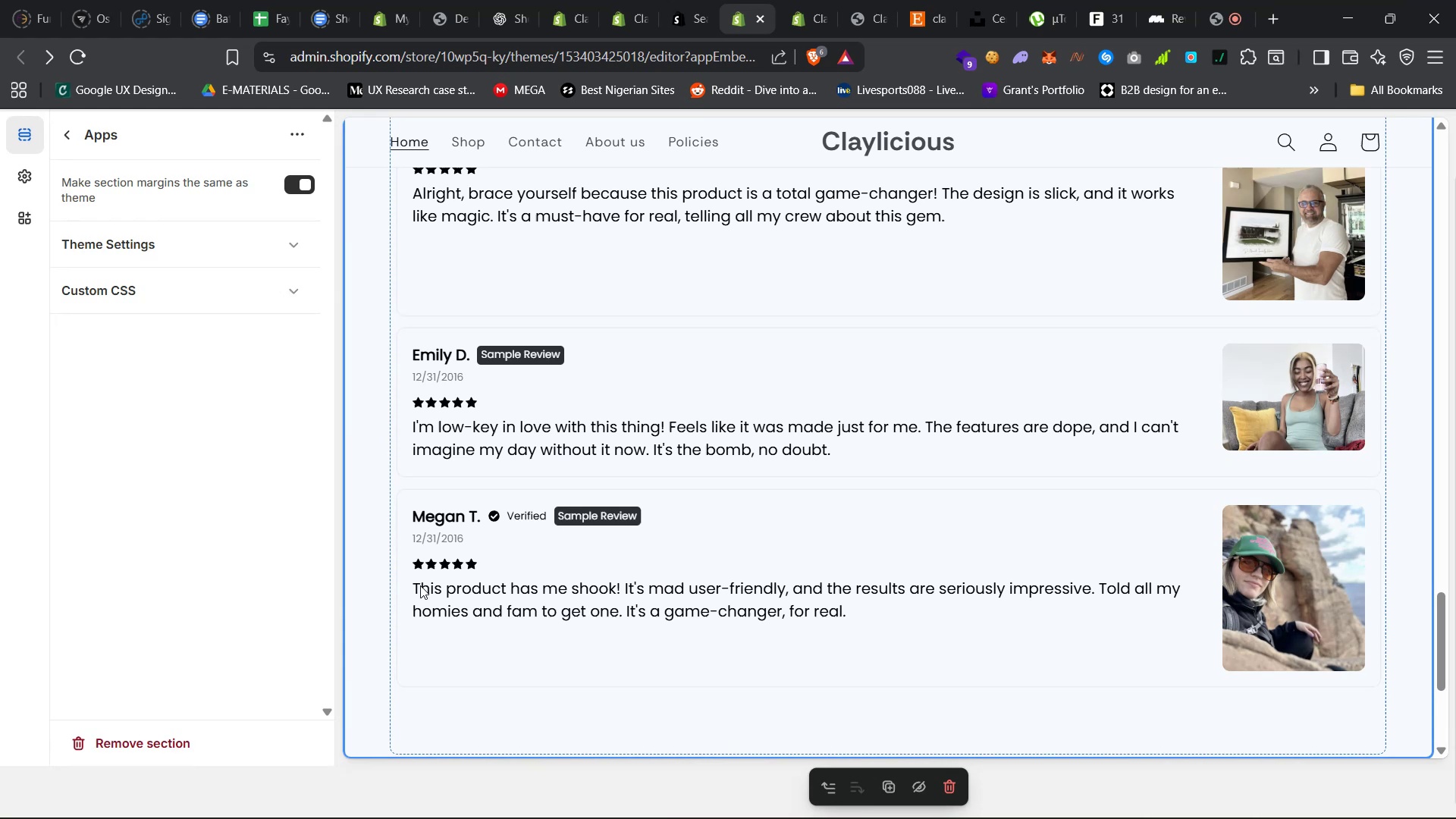 
scroll: coordinate [553, 601], scroll_direction: up, amount: 9.0
 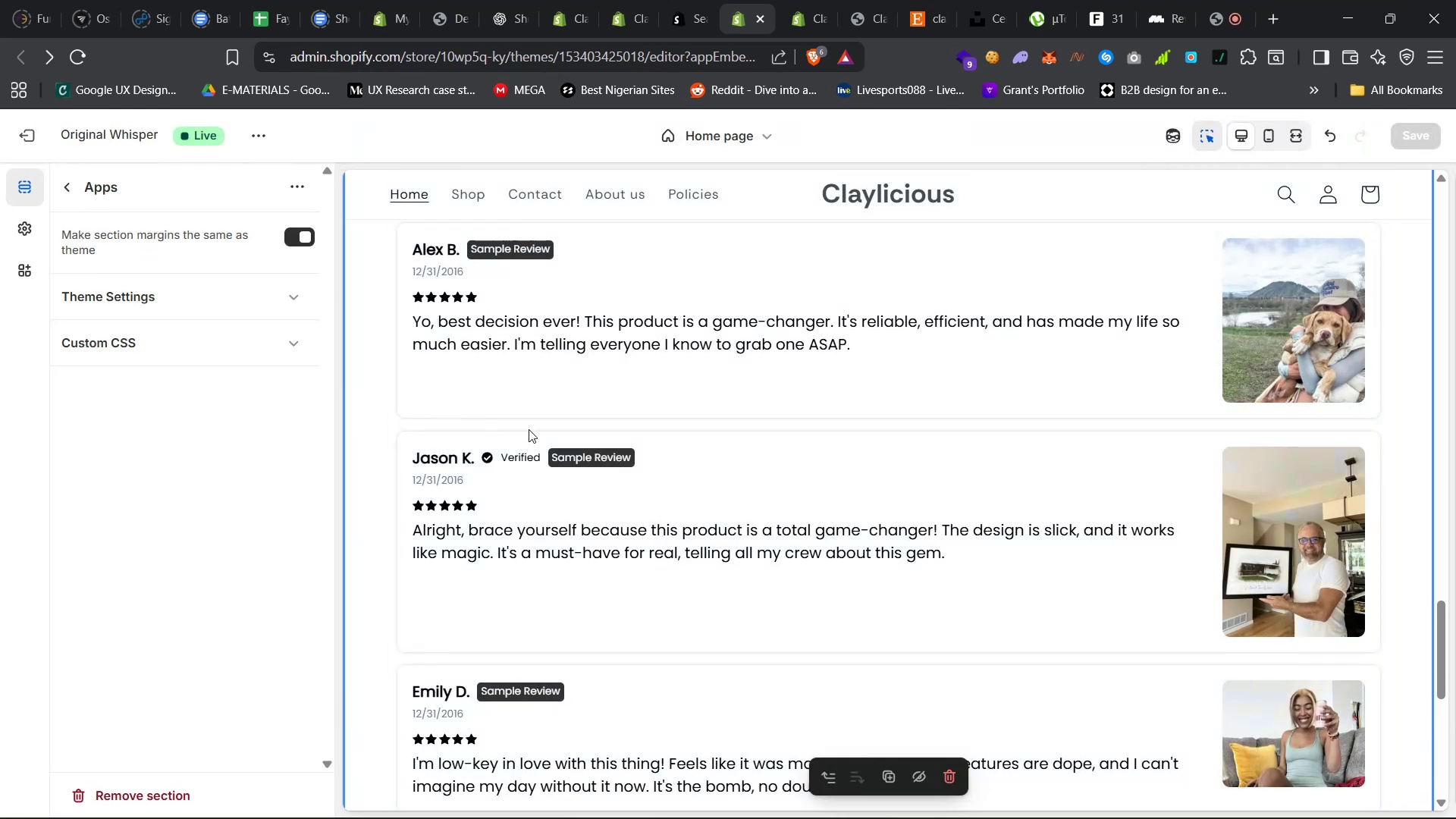 
scroll: coordinate [693, 450], scroll_direction: down, amount: 25.0
 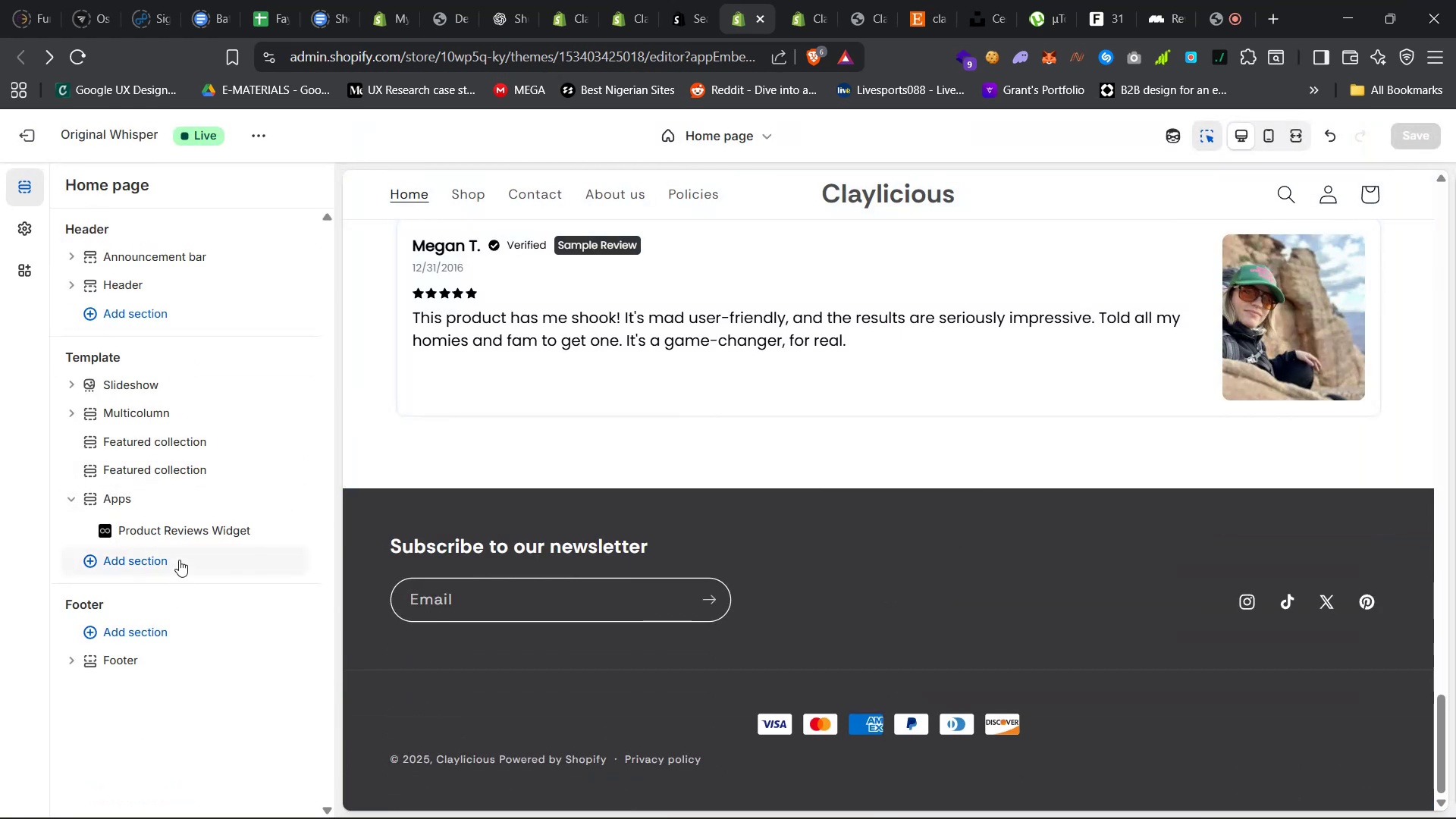 
left_click([179, 560])
 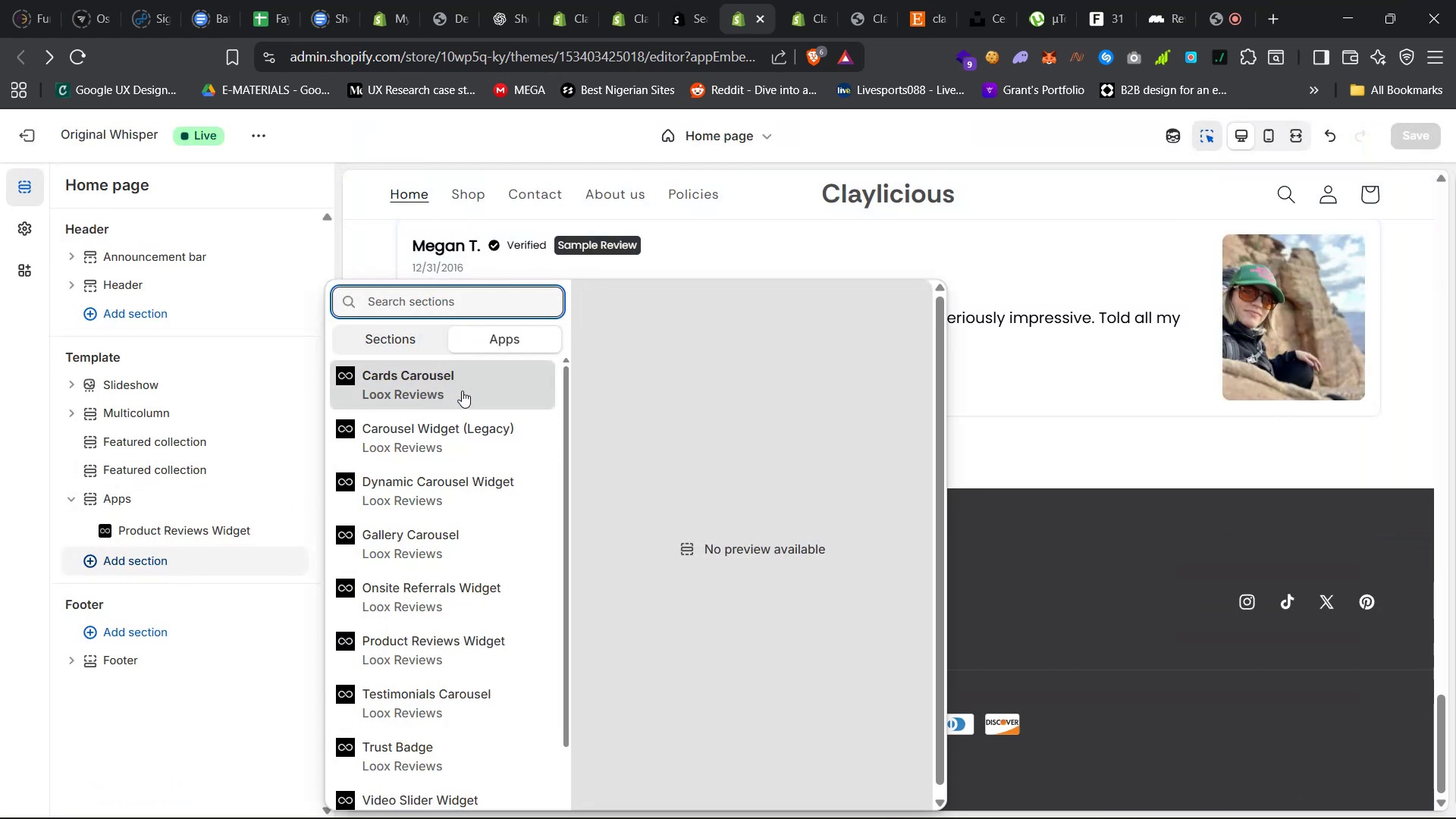 
left_click([463, 391])
 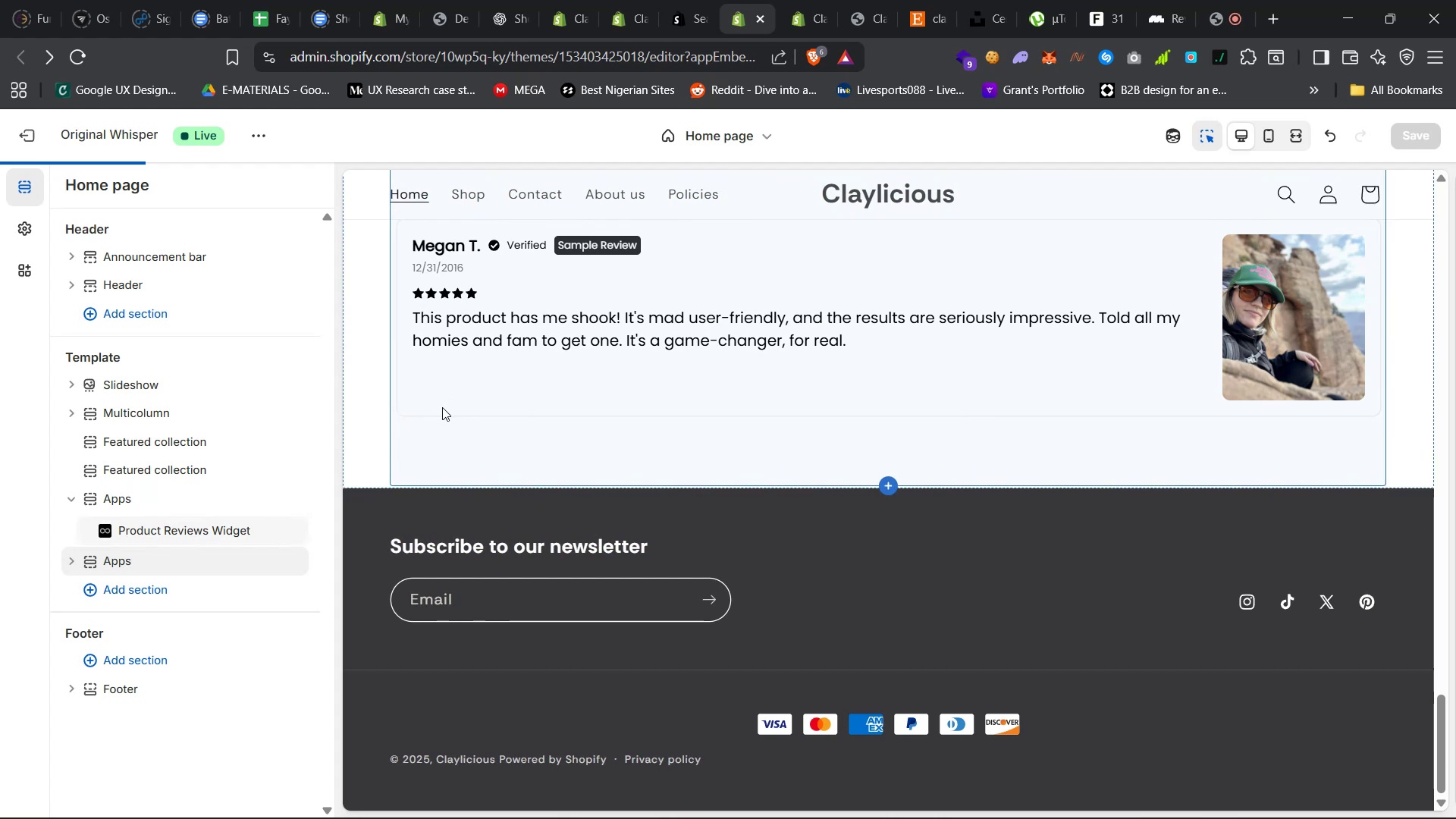 
wait(11.14)
 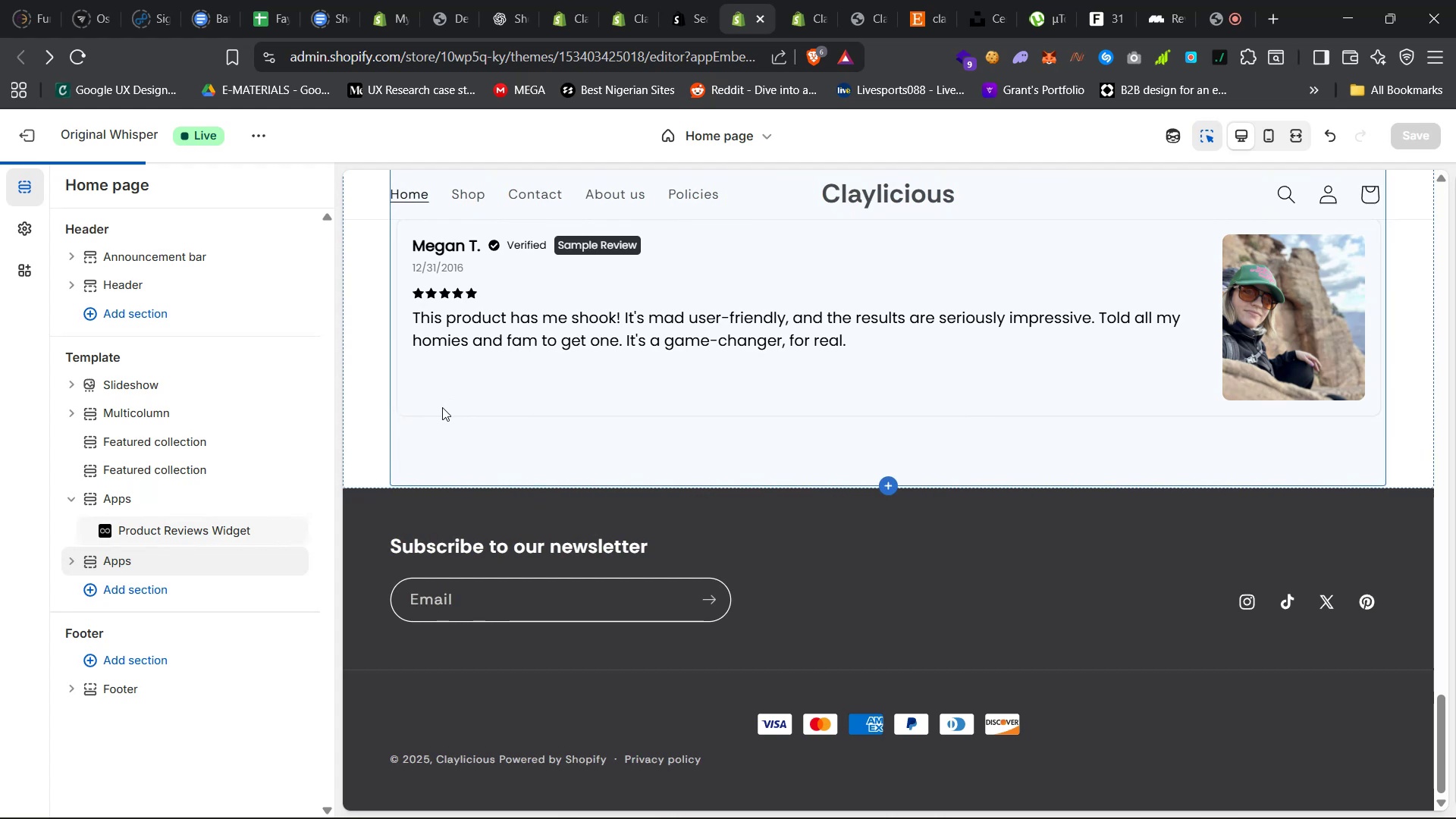 
scroll: coordinate [469, 475], scroll_direction: none, amount: 0.0
 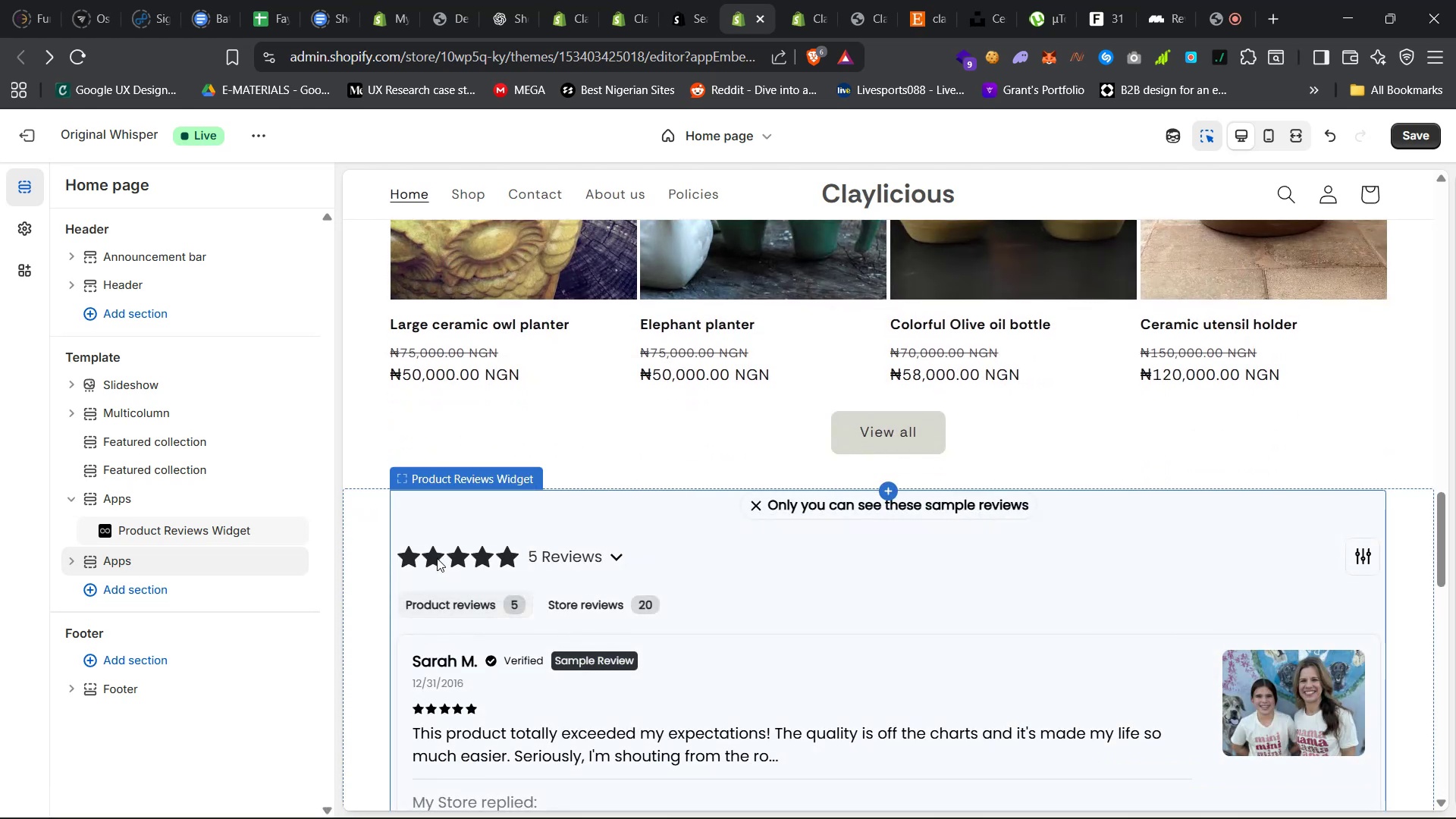 
scroll: coordinate [515, 652], scroll_direction: down, amount: 39.0
 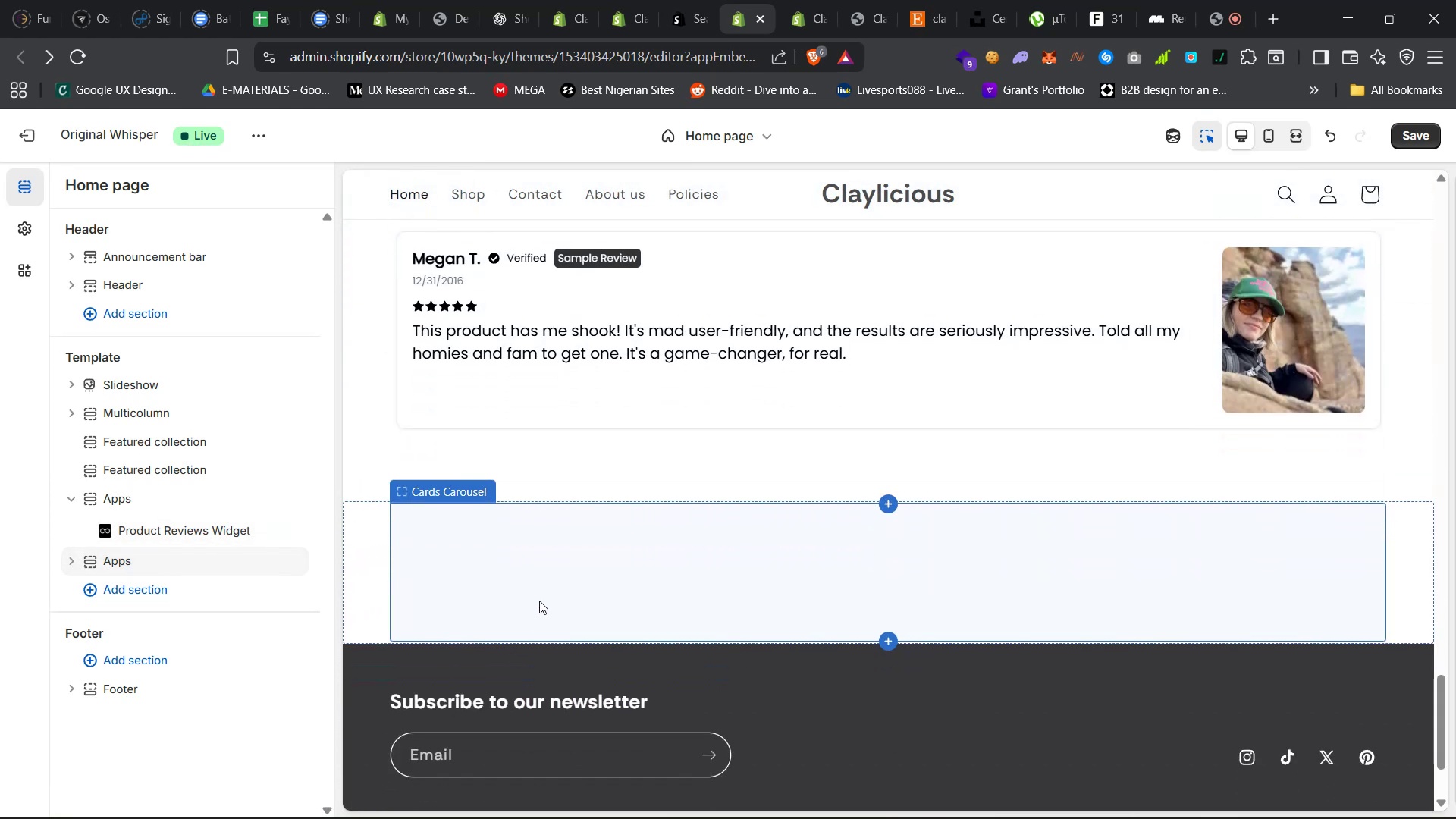 
left_click([539, 598])
 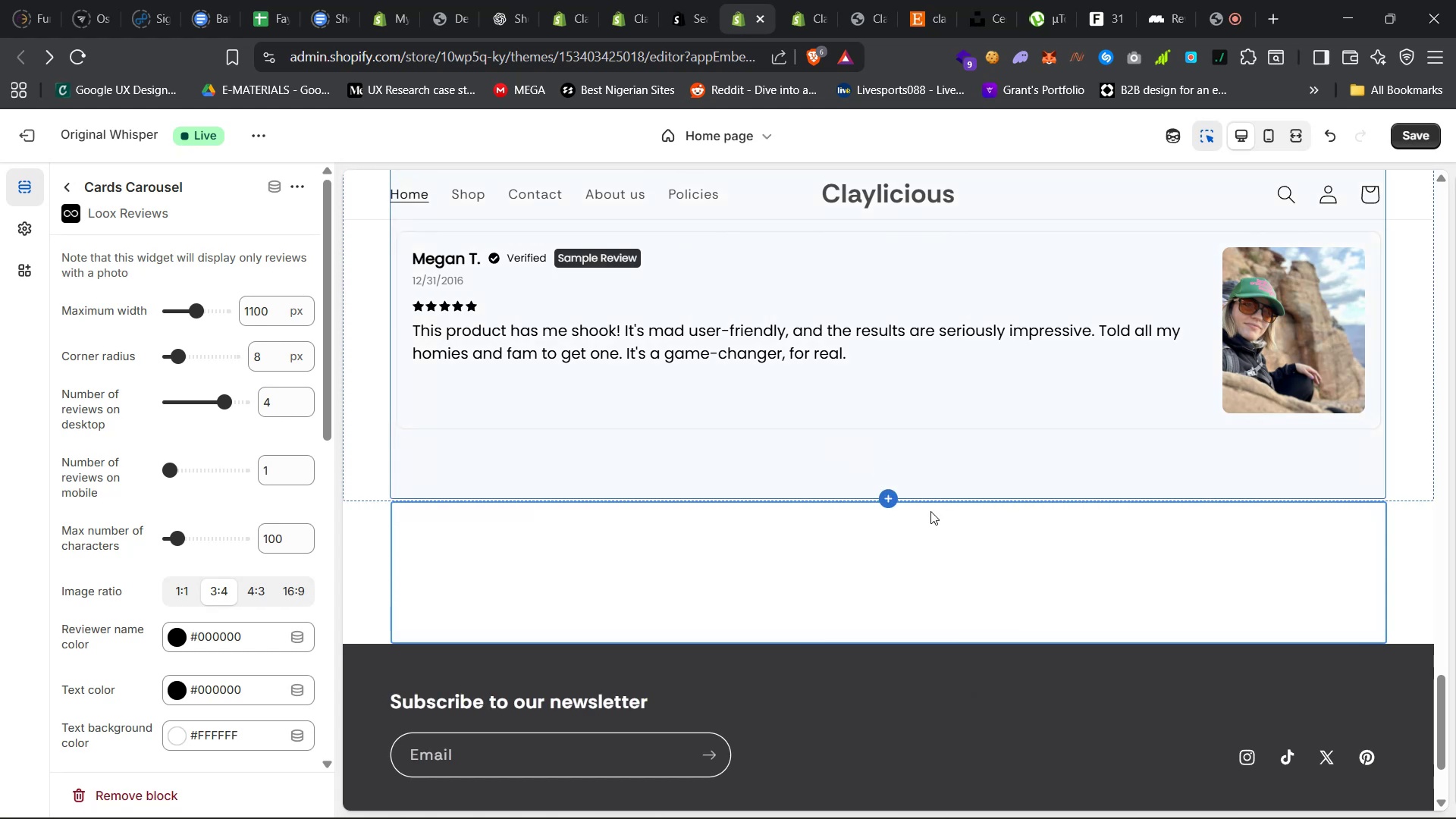 
wait(5.67)
 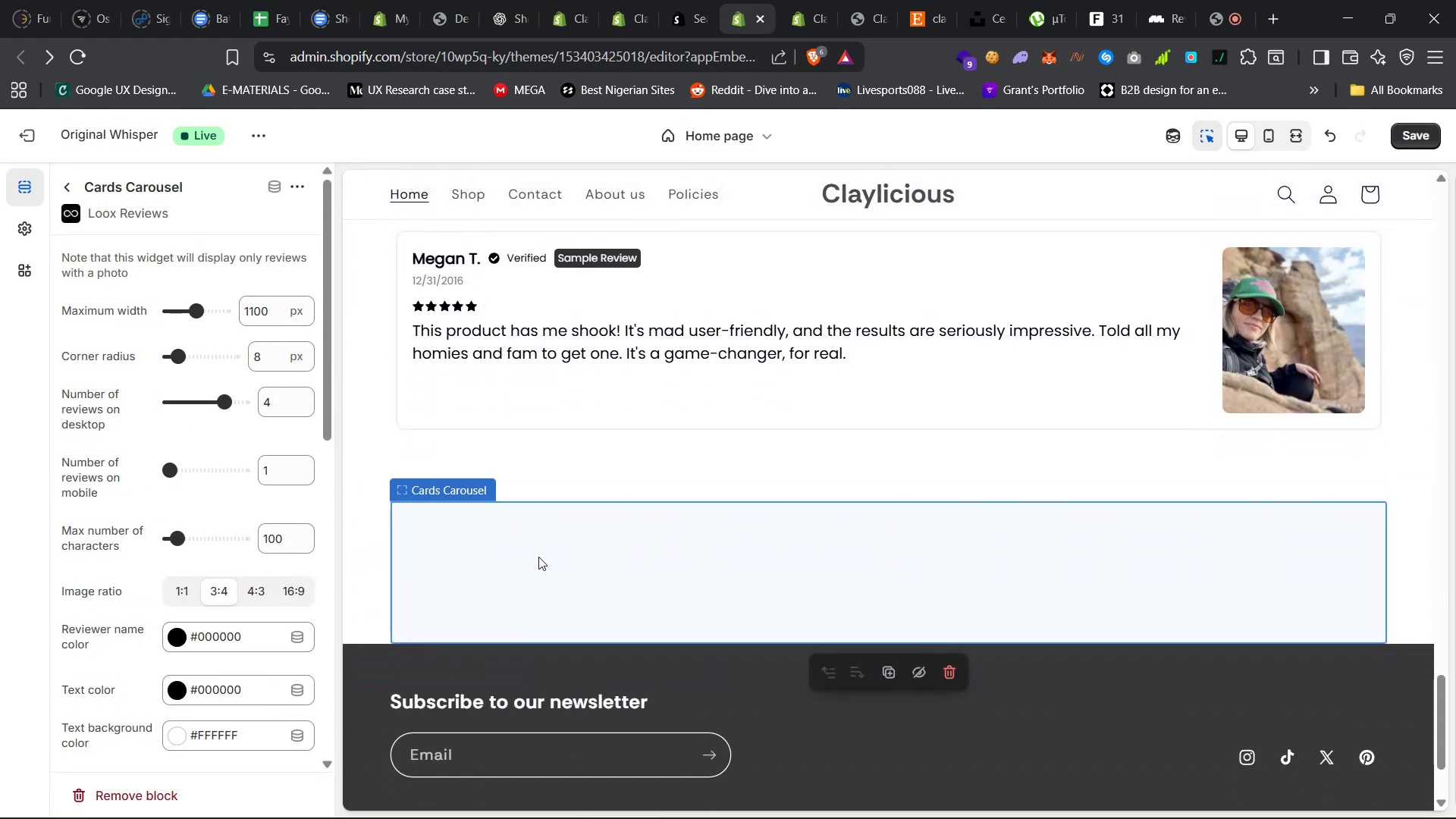 
left_click([371, 540])
 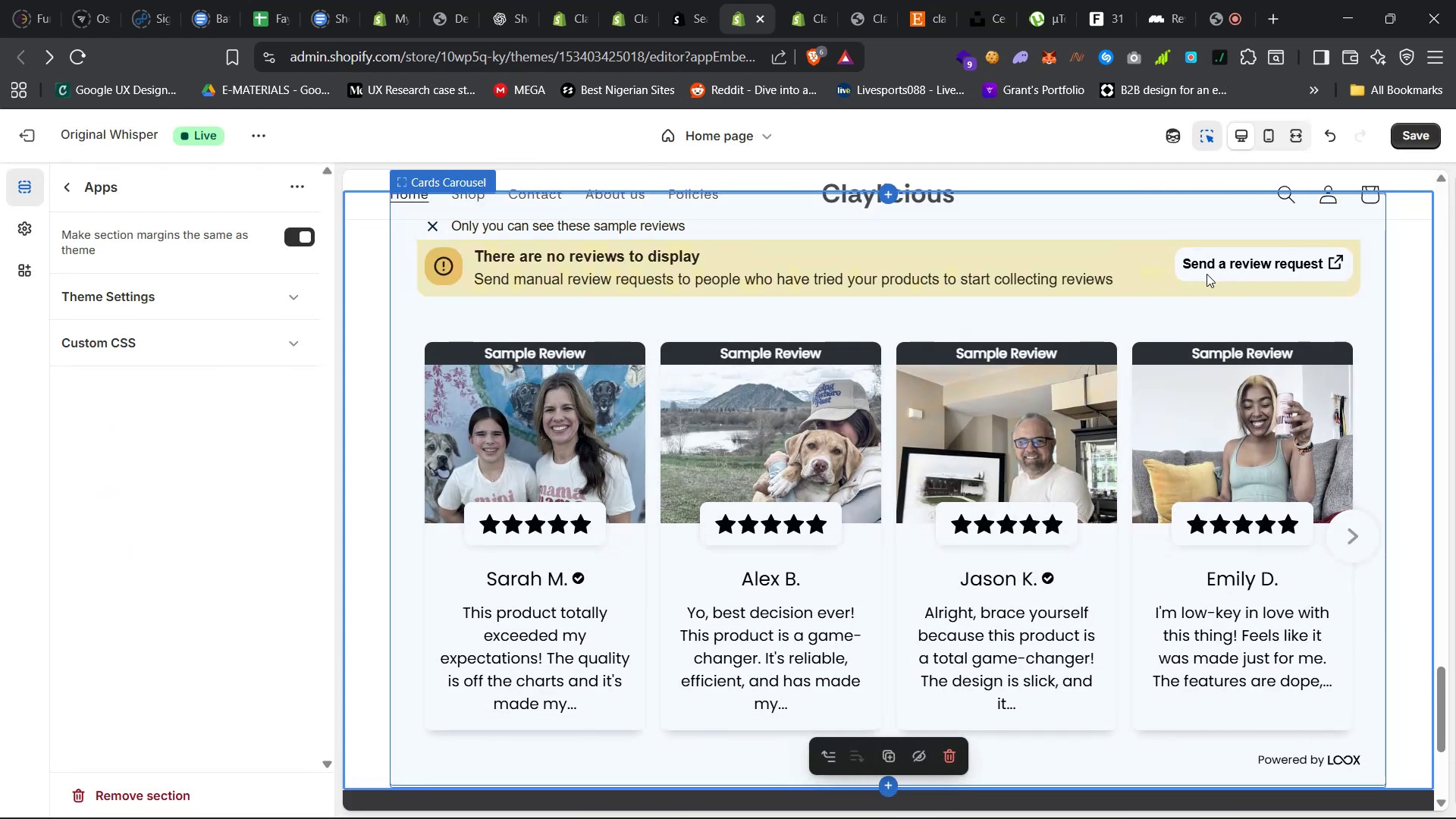 
wait(8.67)
 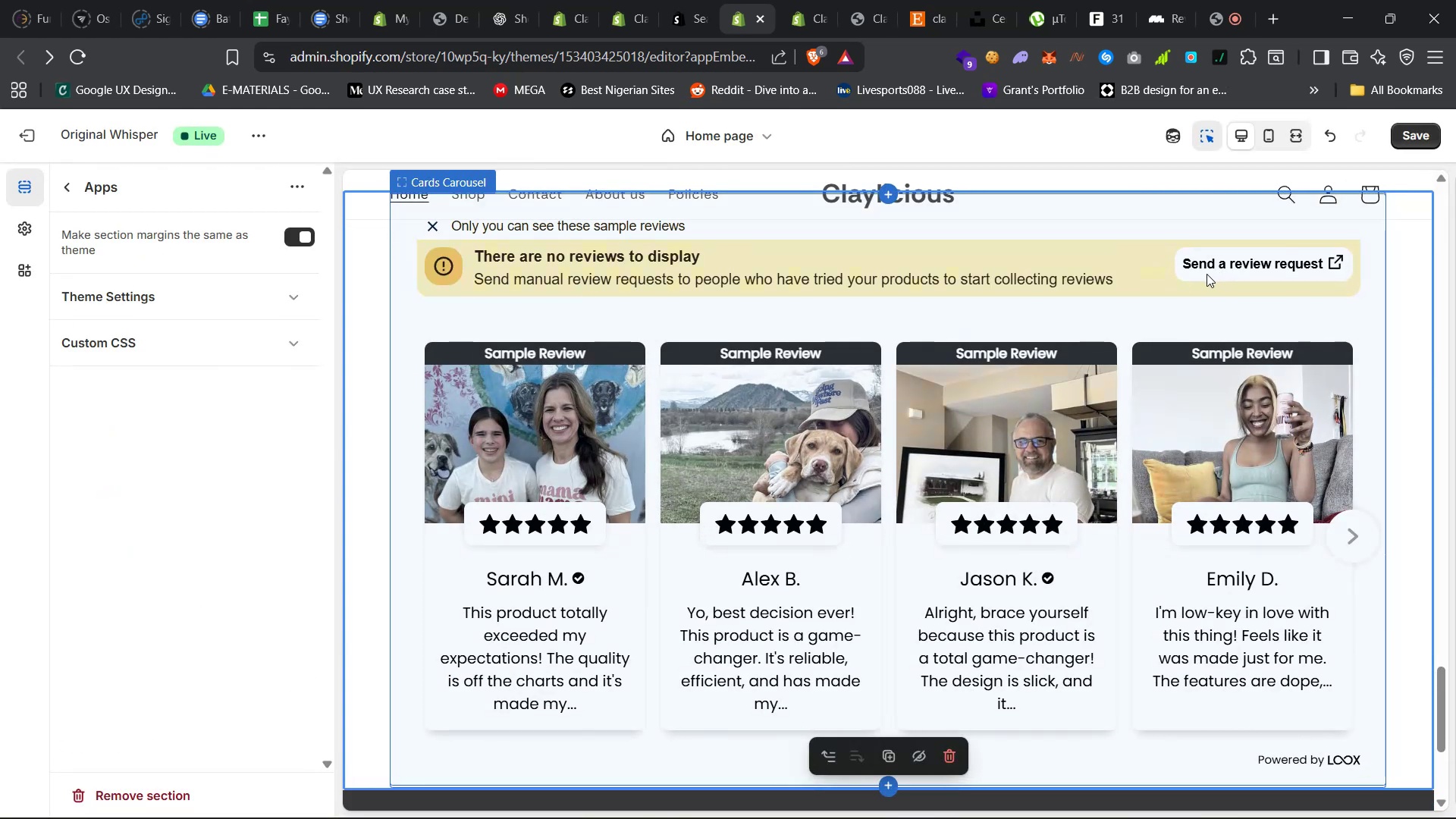 
left_click([1407, 133])
 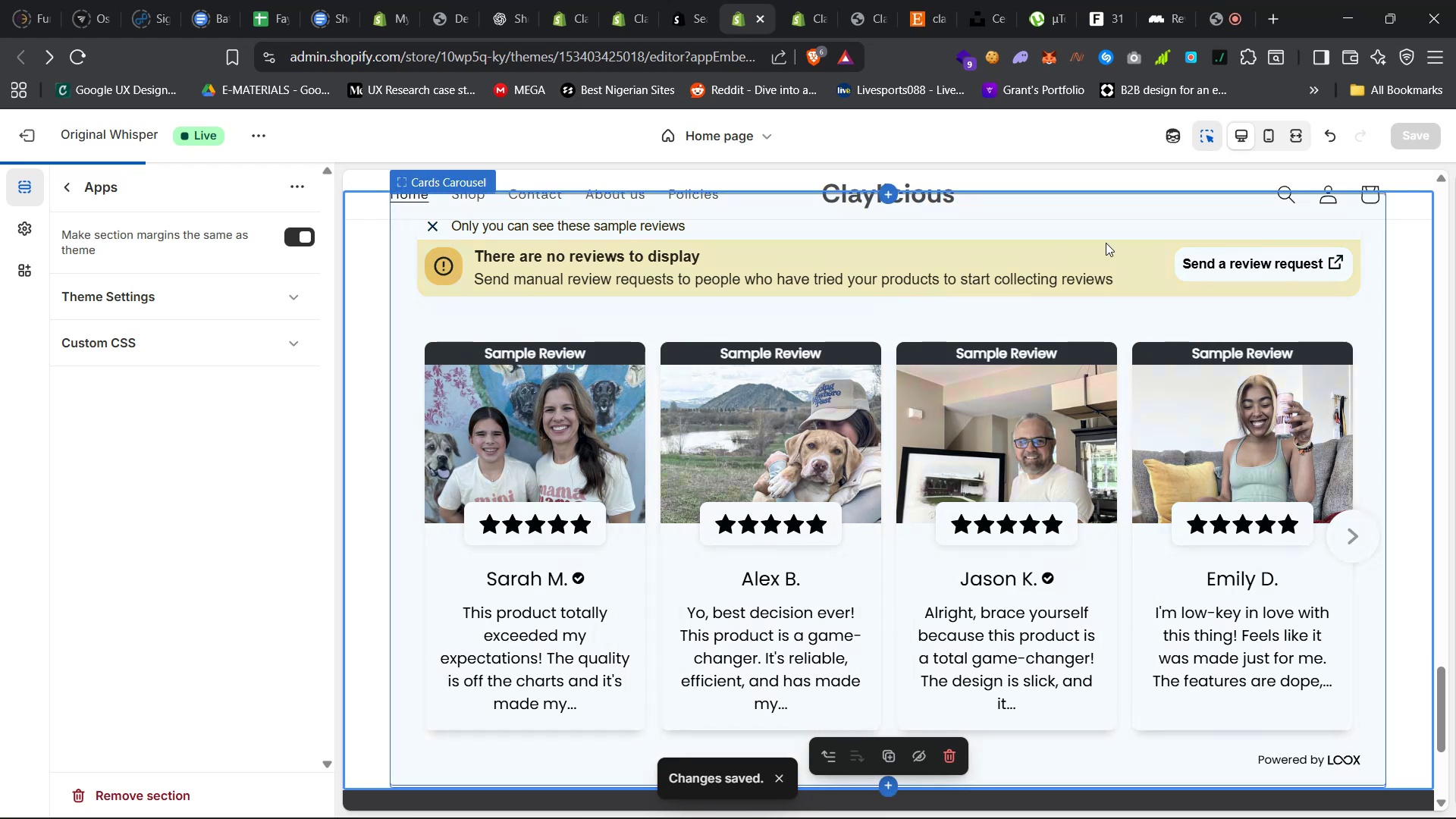 
wait(13.31)
 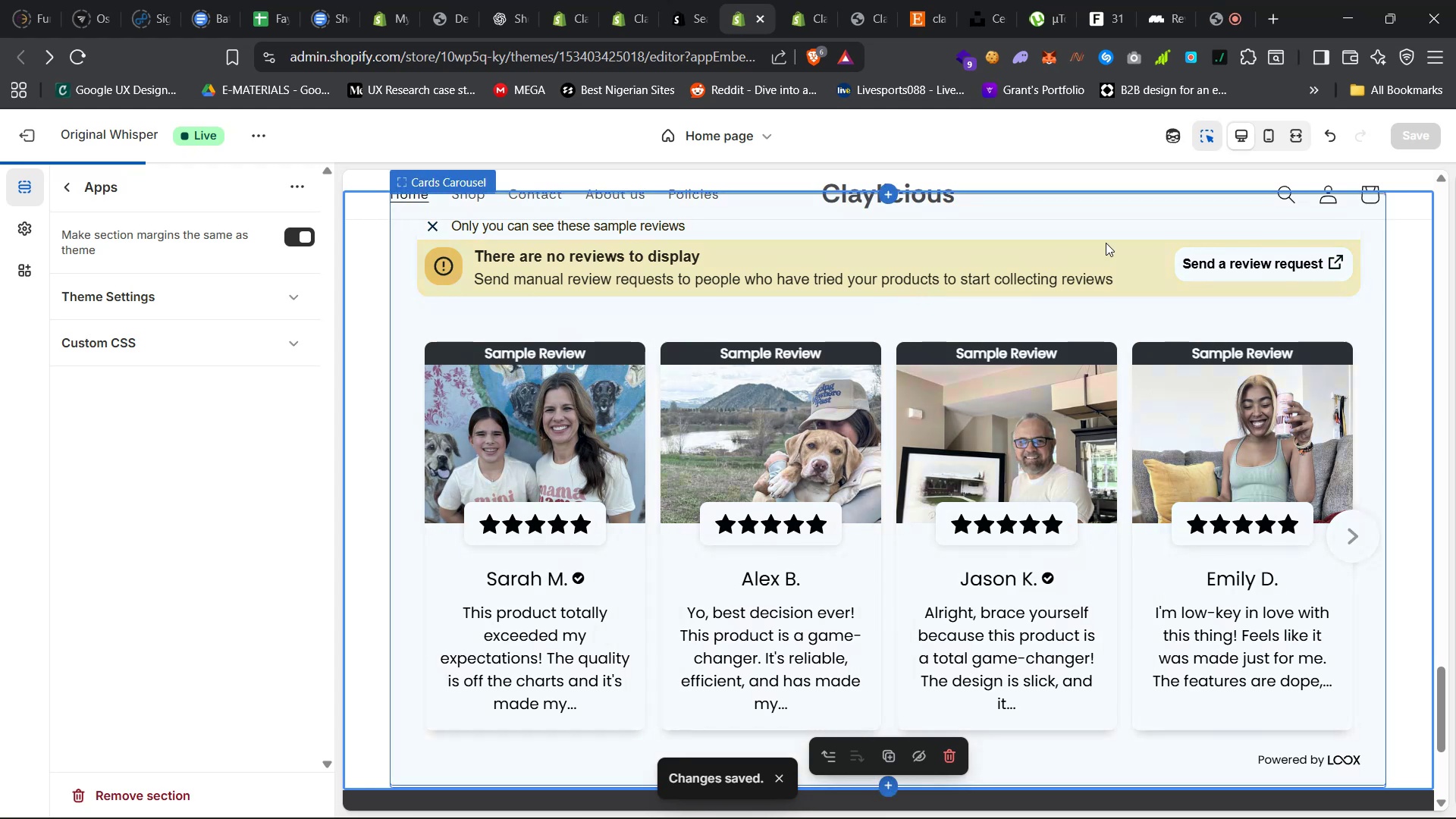 
left_click([1323, 796])
 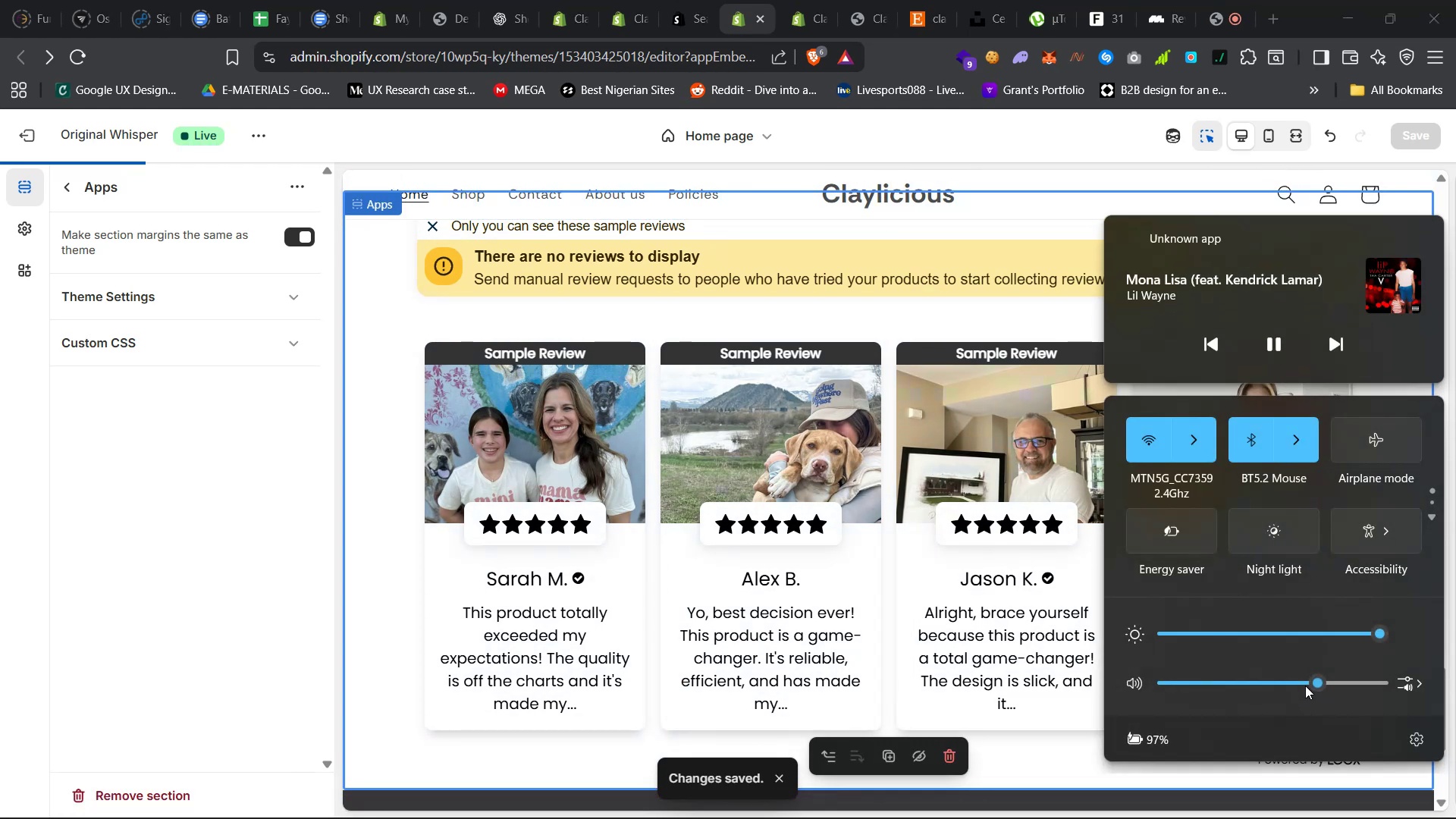 
left_click([1305, 686])
 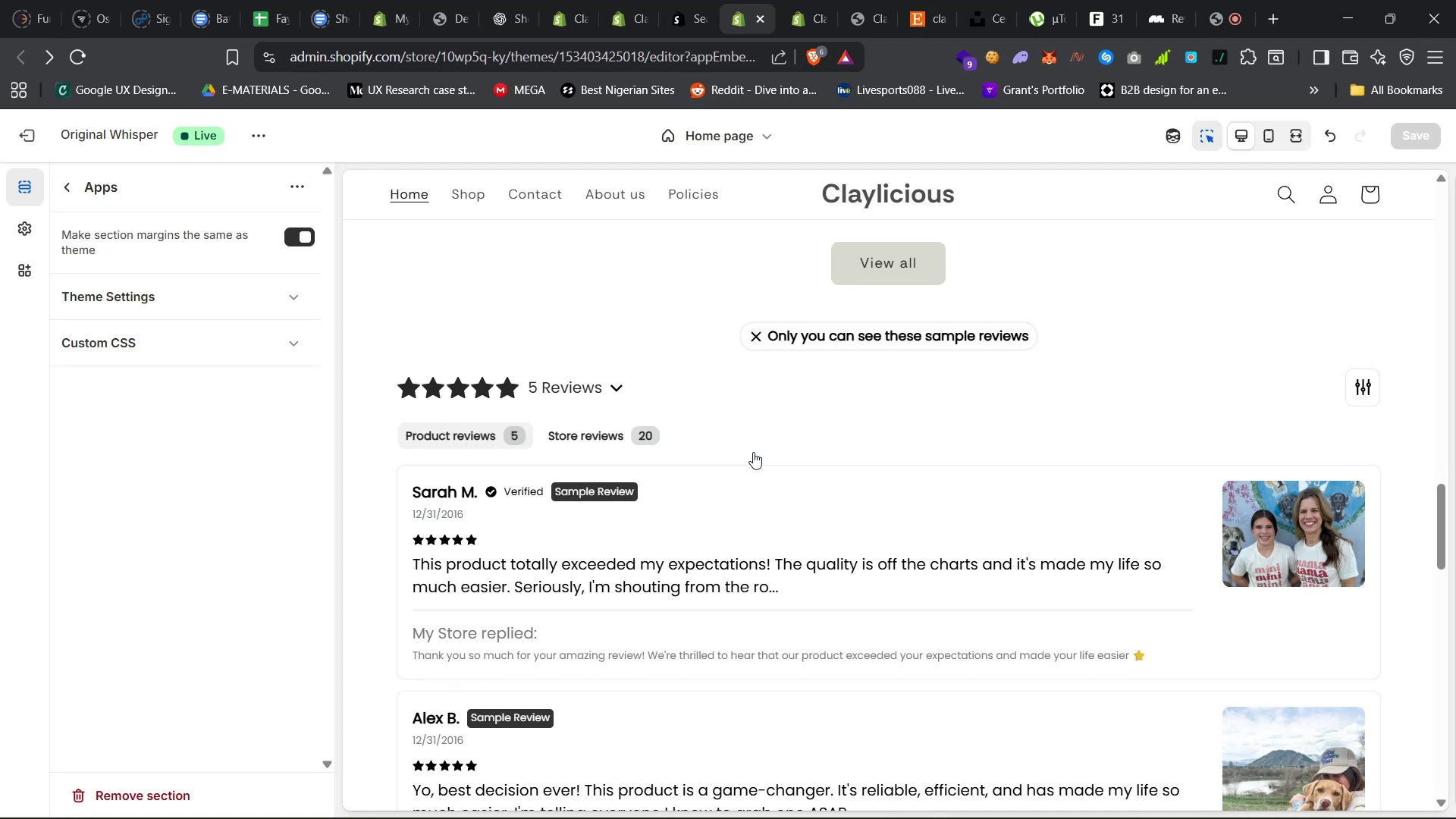 
wait(53.99)
 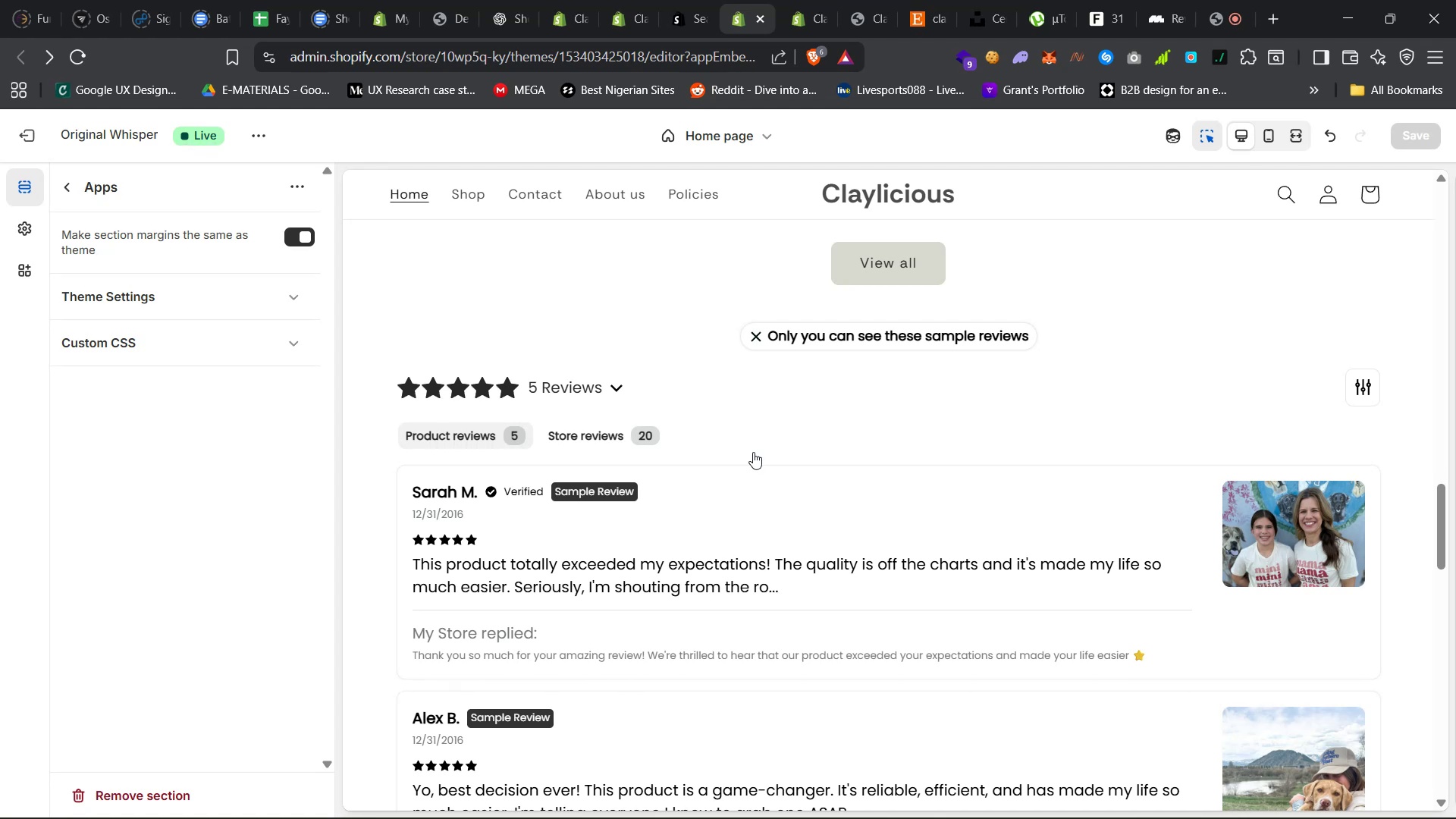 
left_click([1307, 794])
 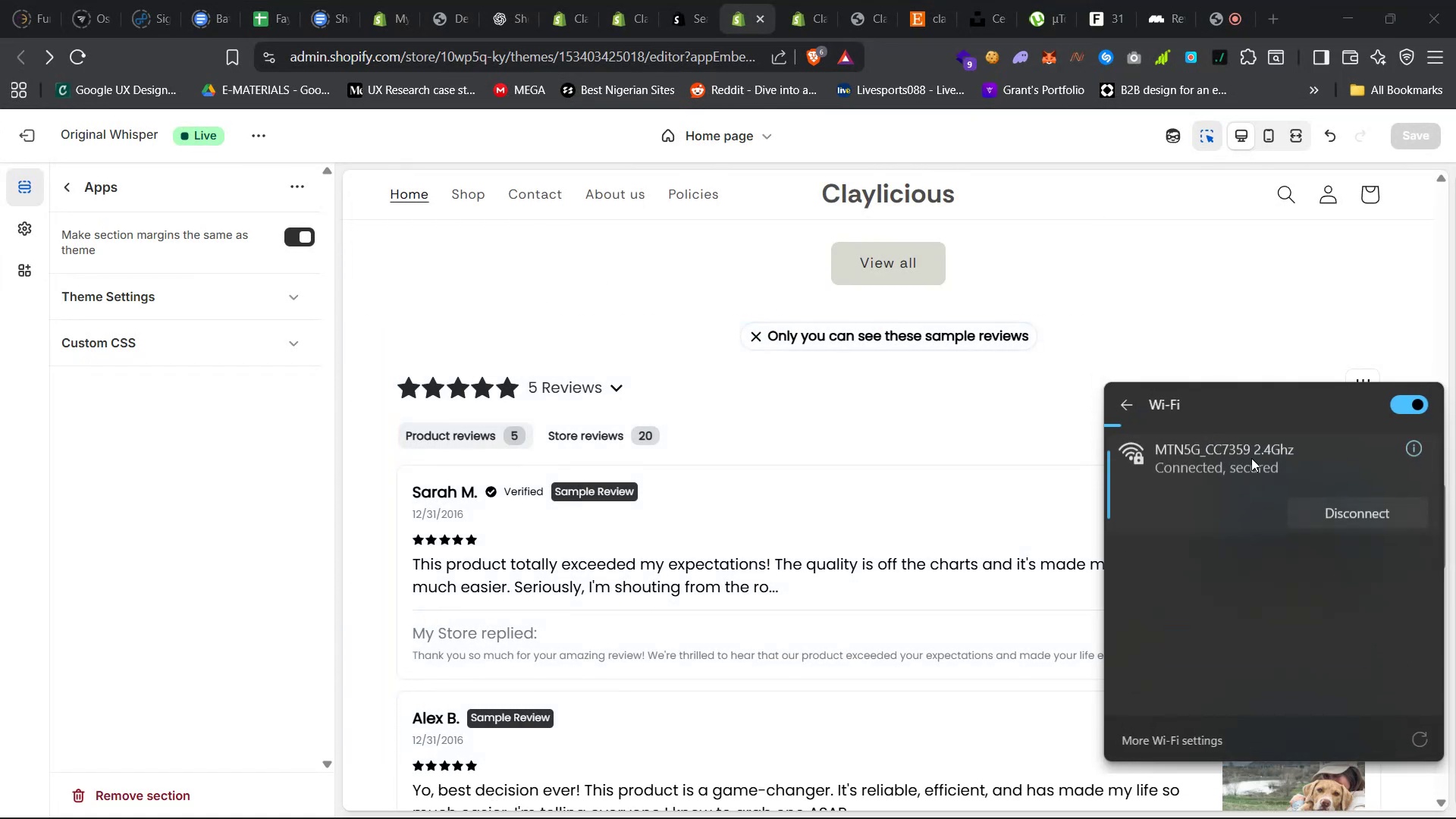 
left_click([1337, 514])
 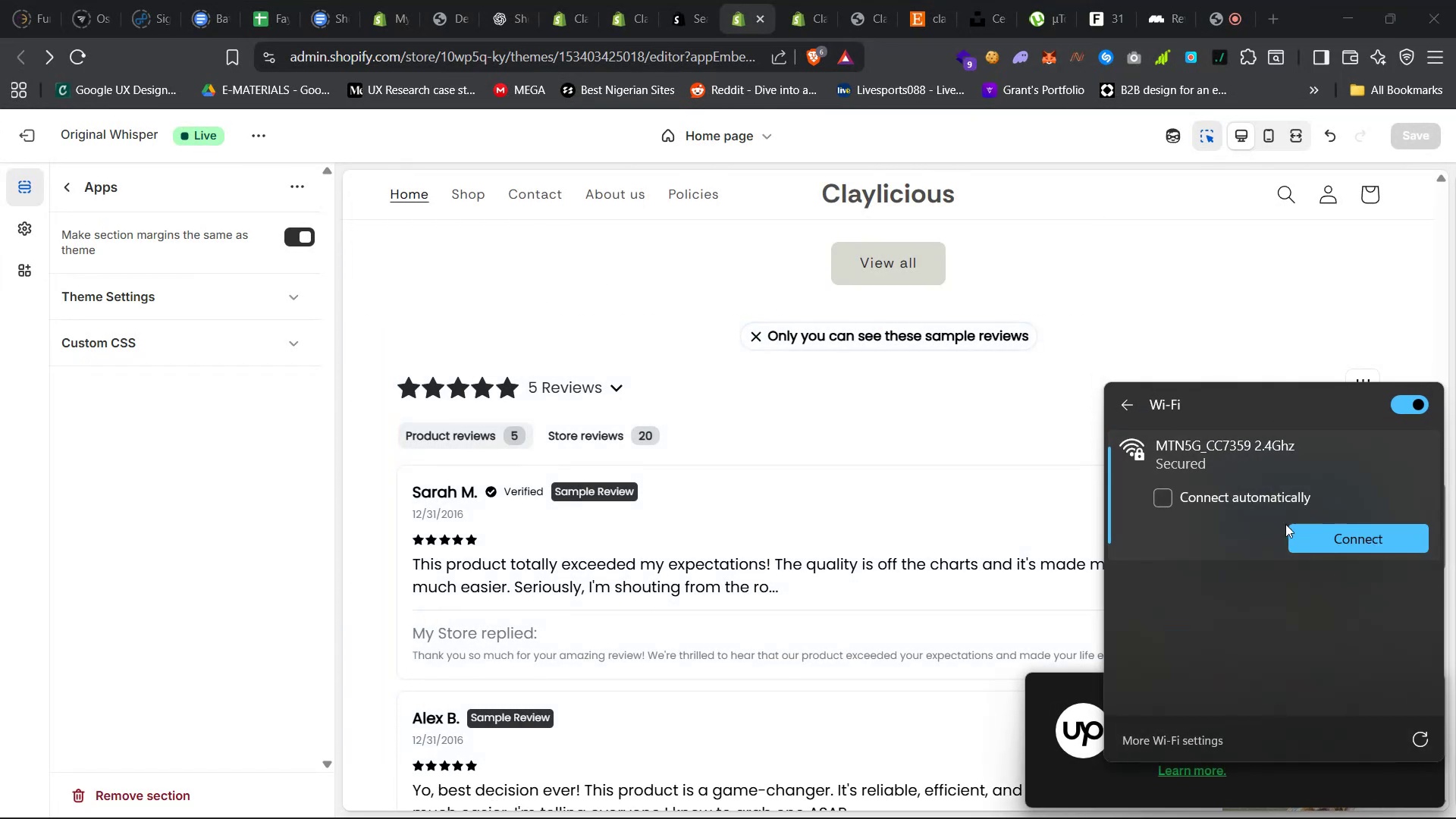 
left_click([1421, 742])
 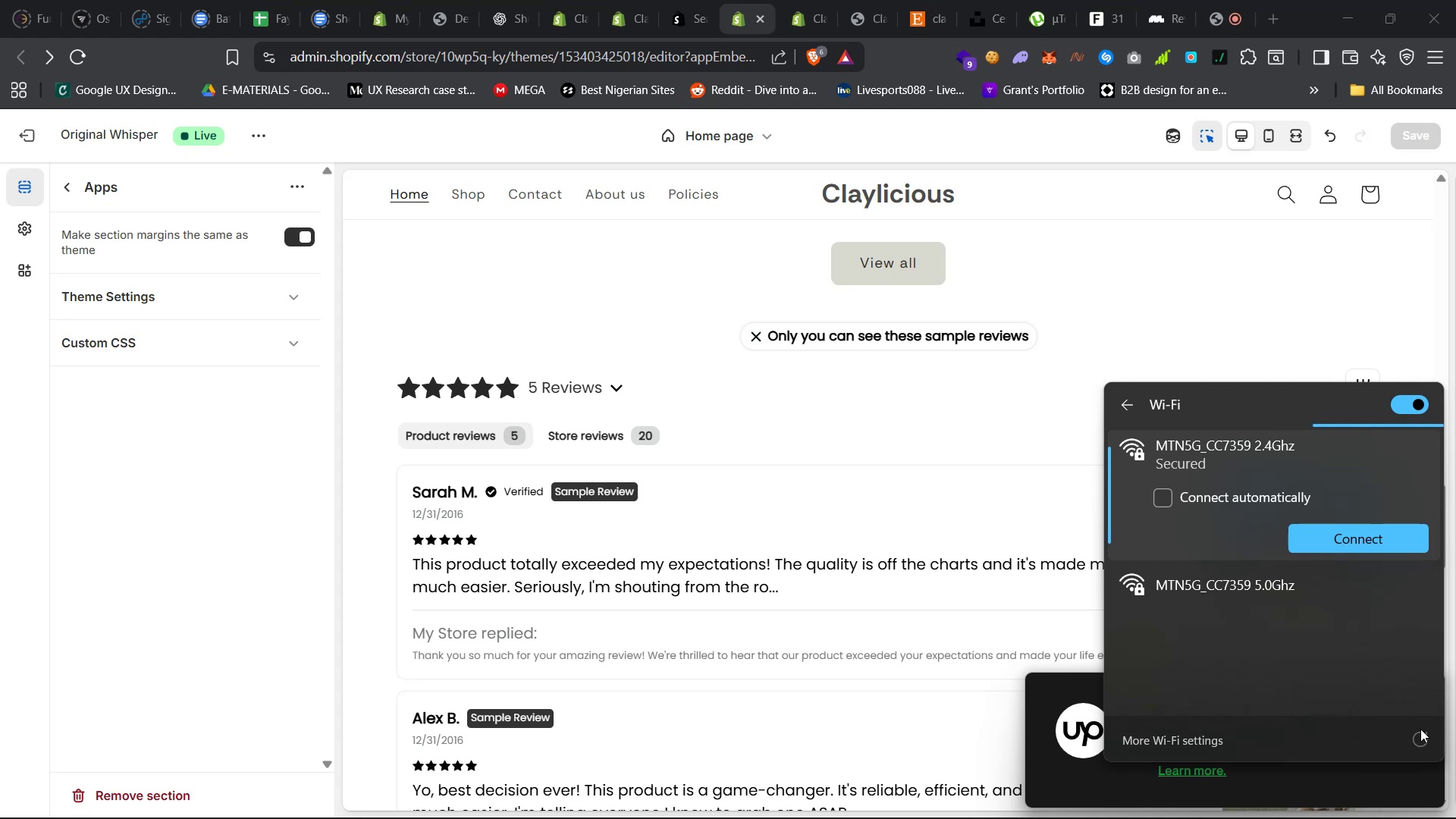 
left_click([1422, 729])
 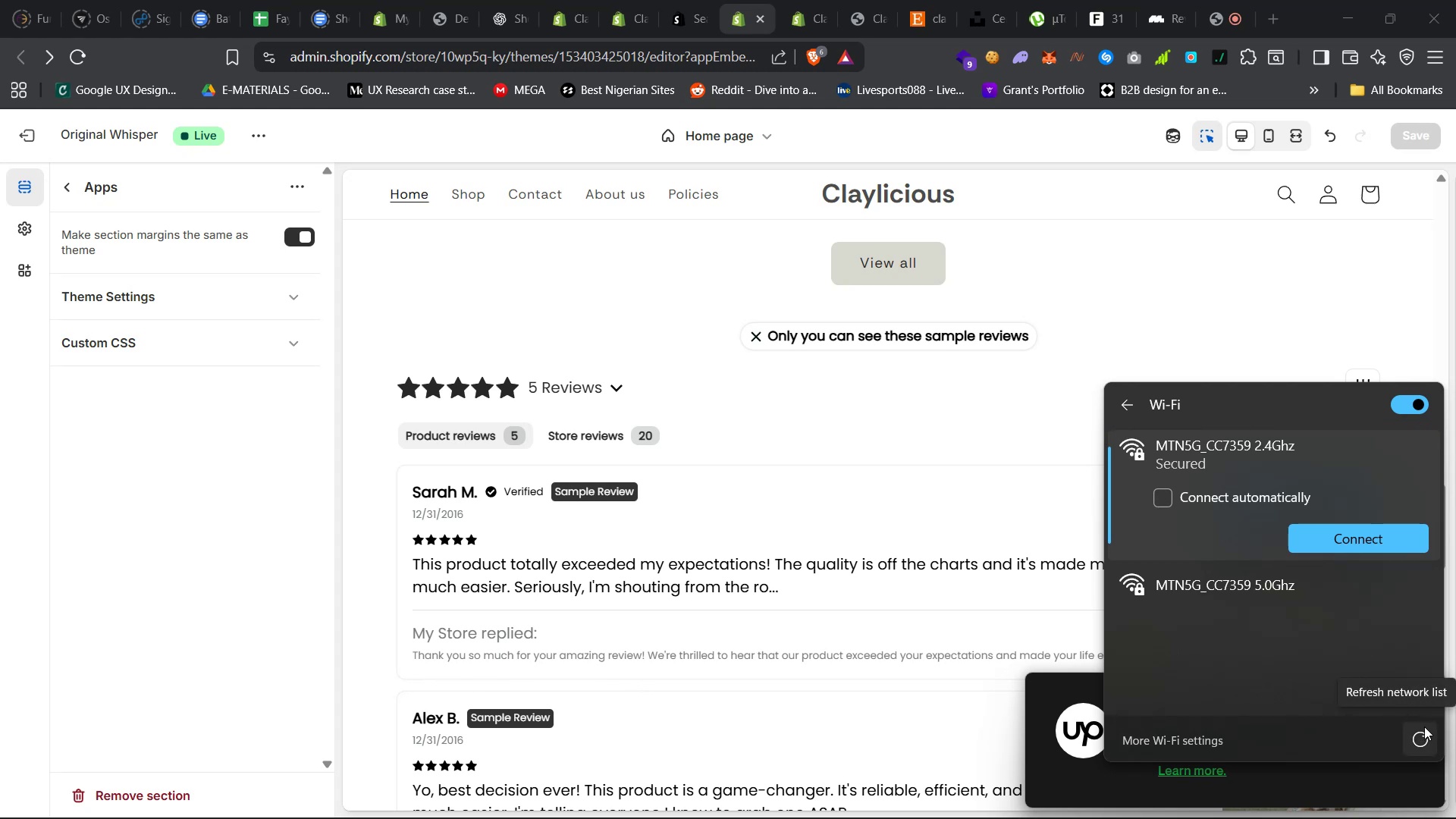 
left_click([1268, 495])
 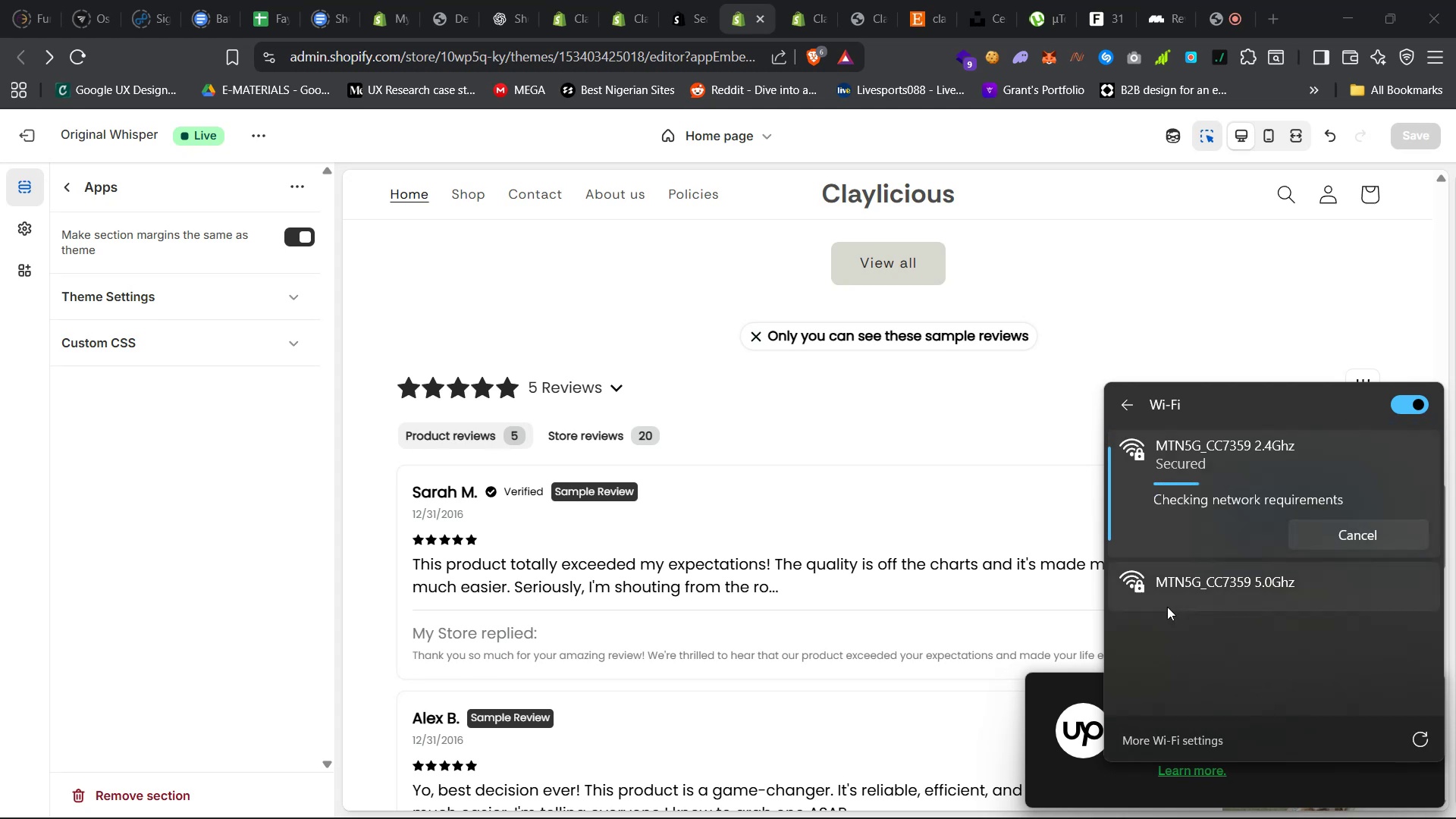 
mouse_move([982, 794])
 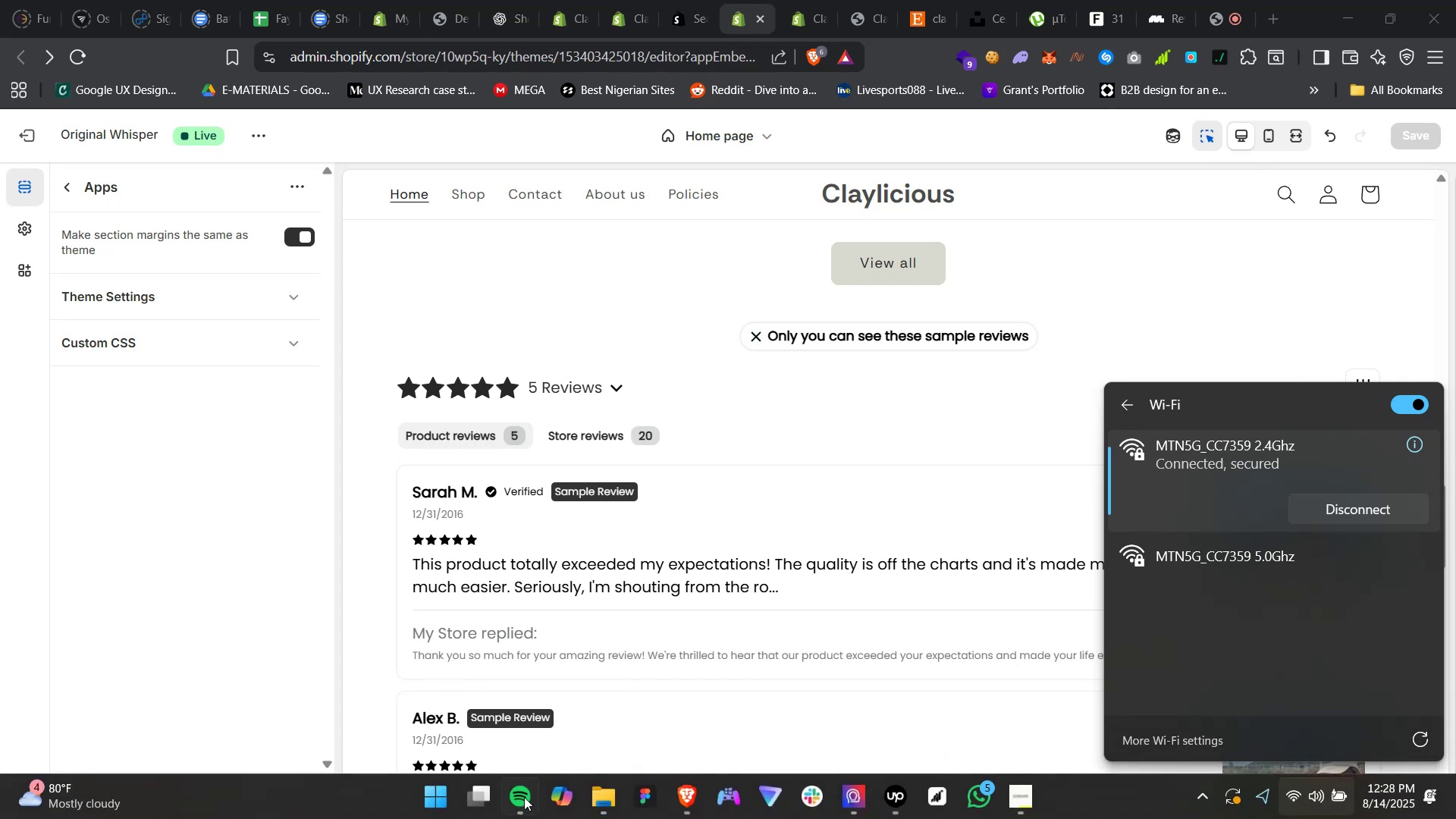 
left_click([522, 797])
 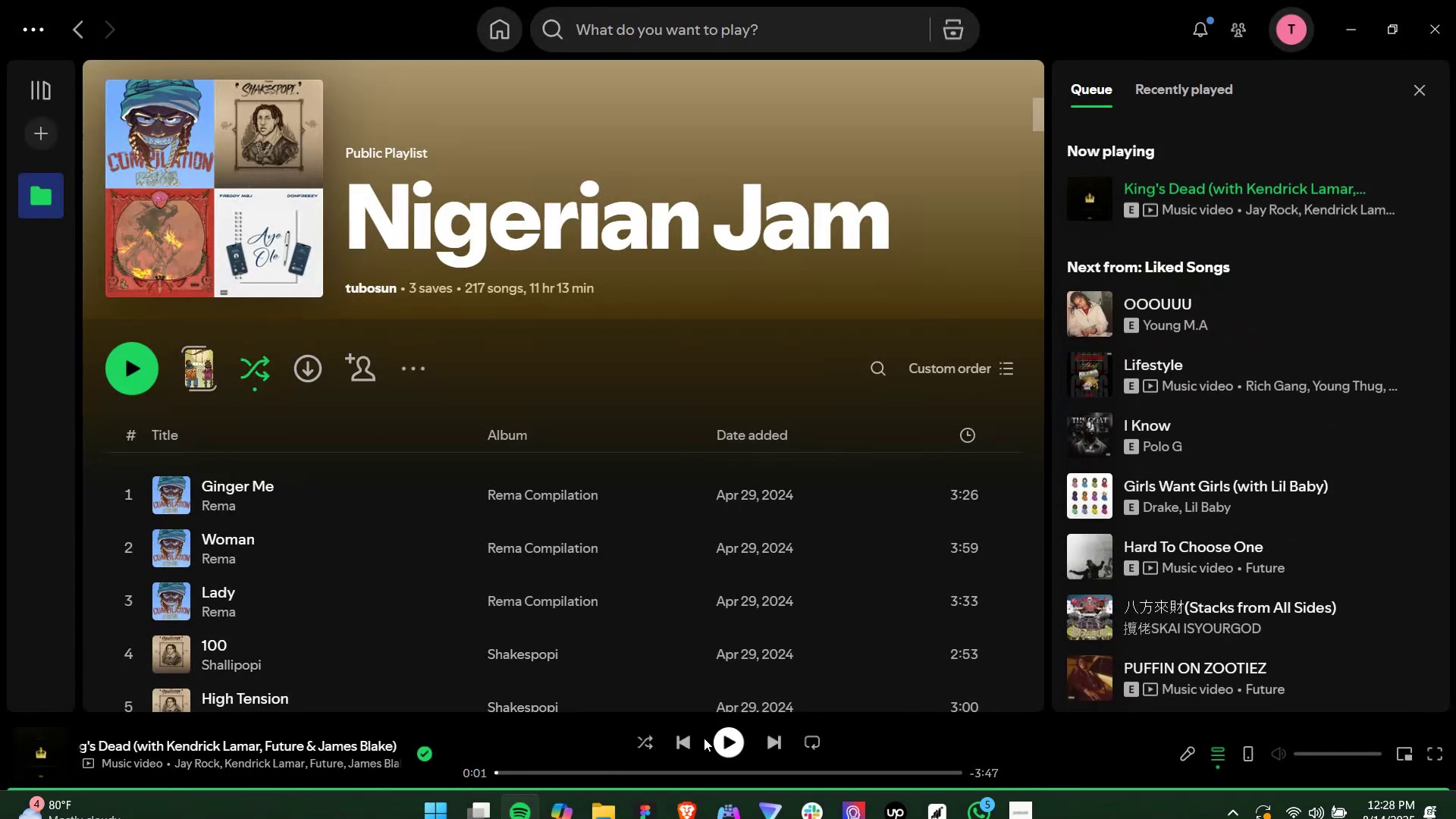 
left_click([726, 740])
 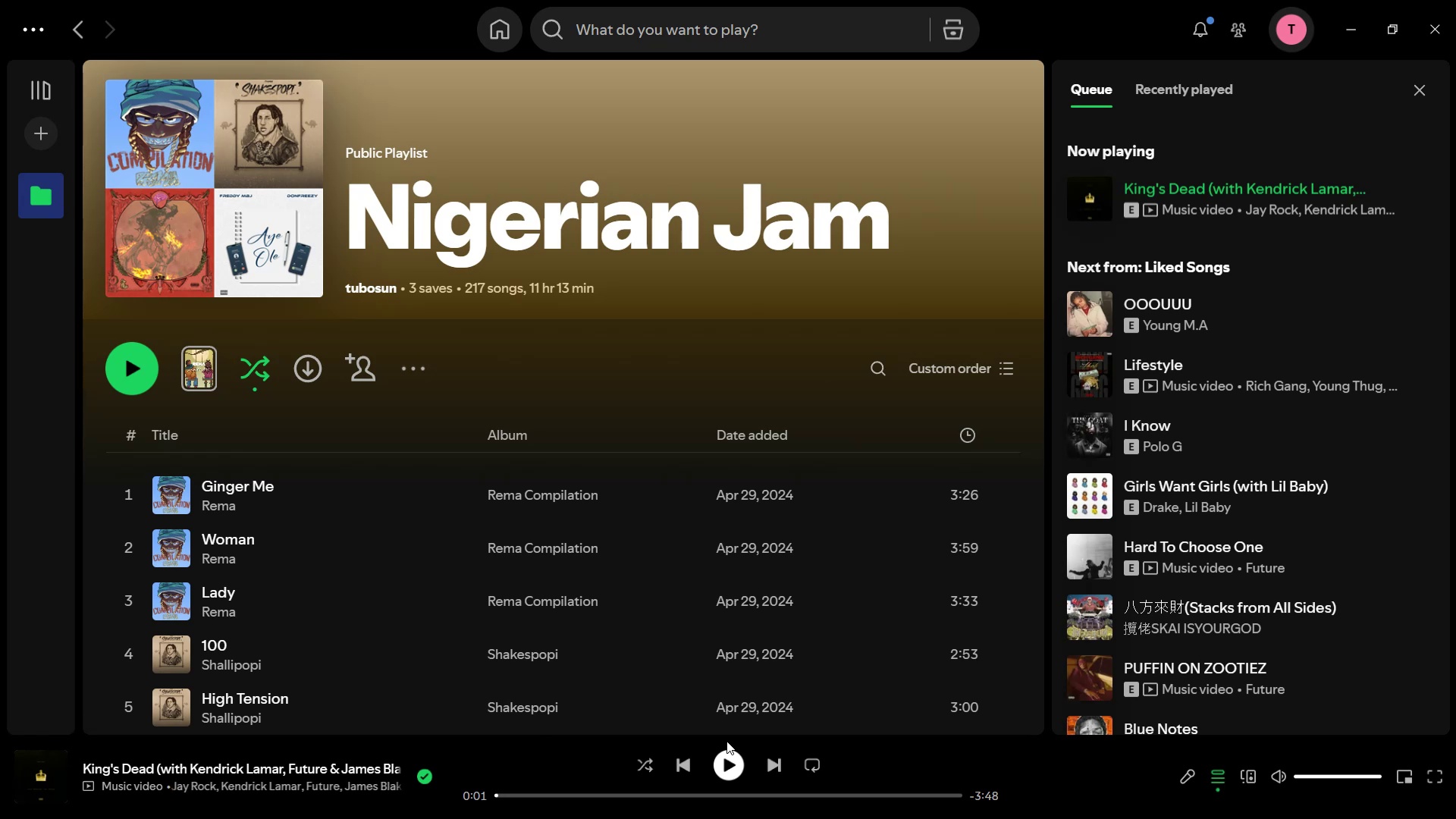 
mouse_move([1193, 742])
 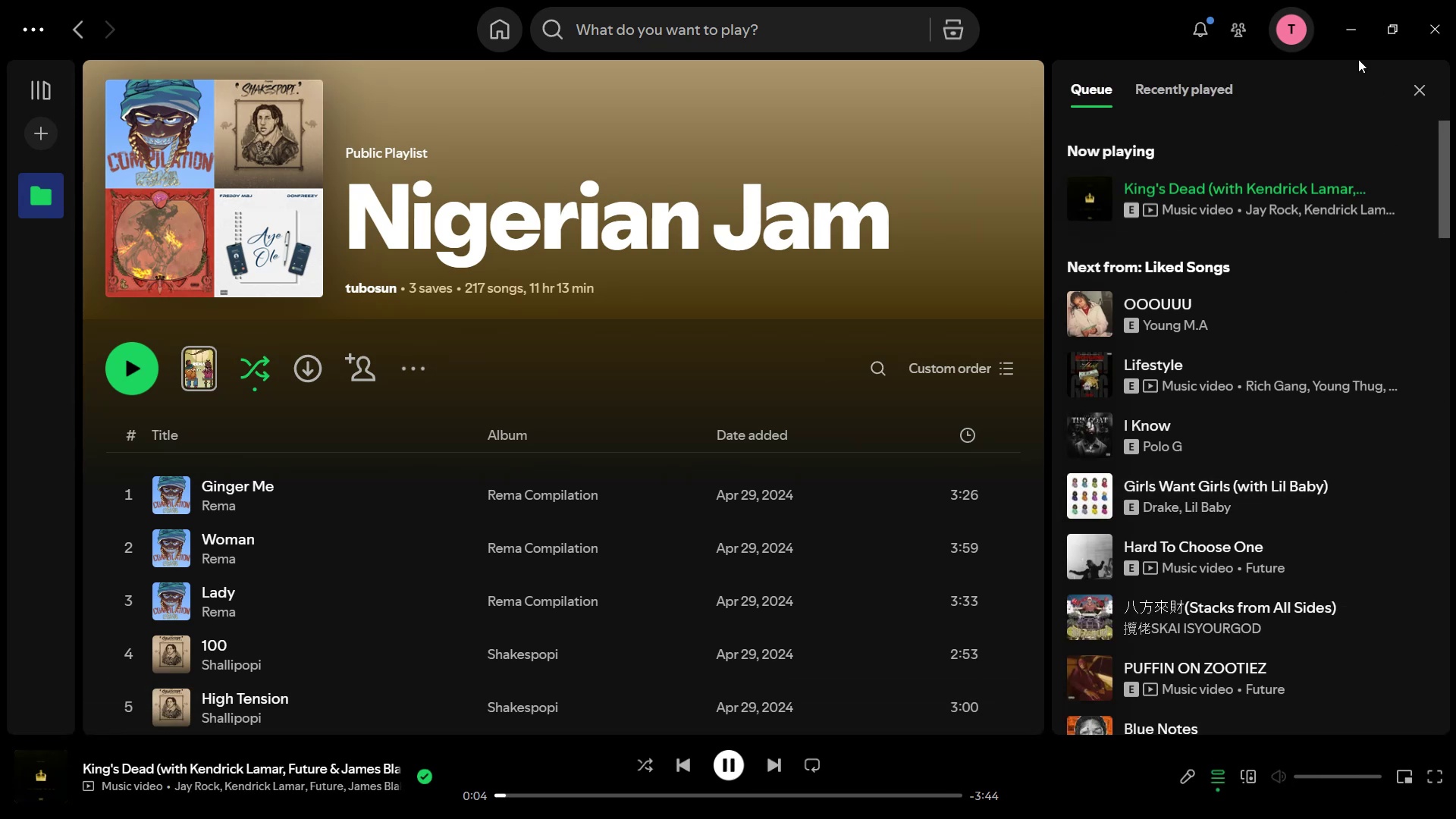 
left_click([1338, 33])
 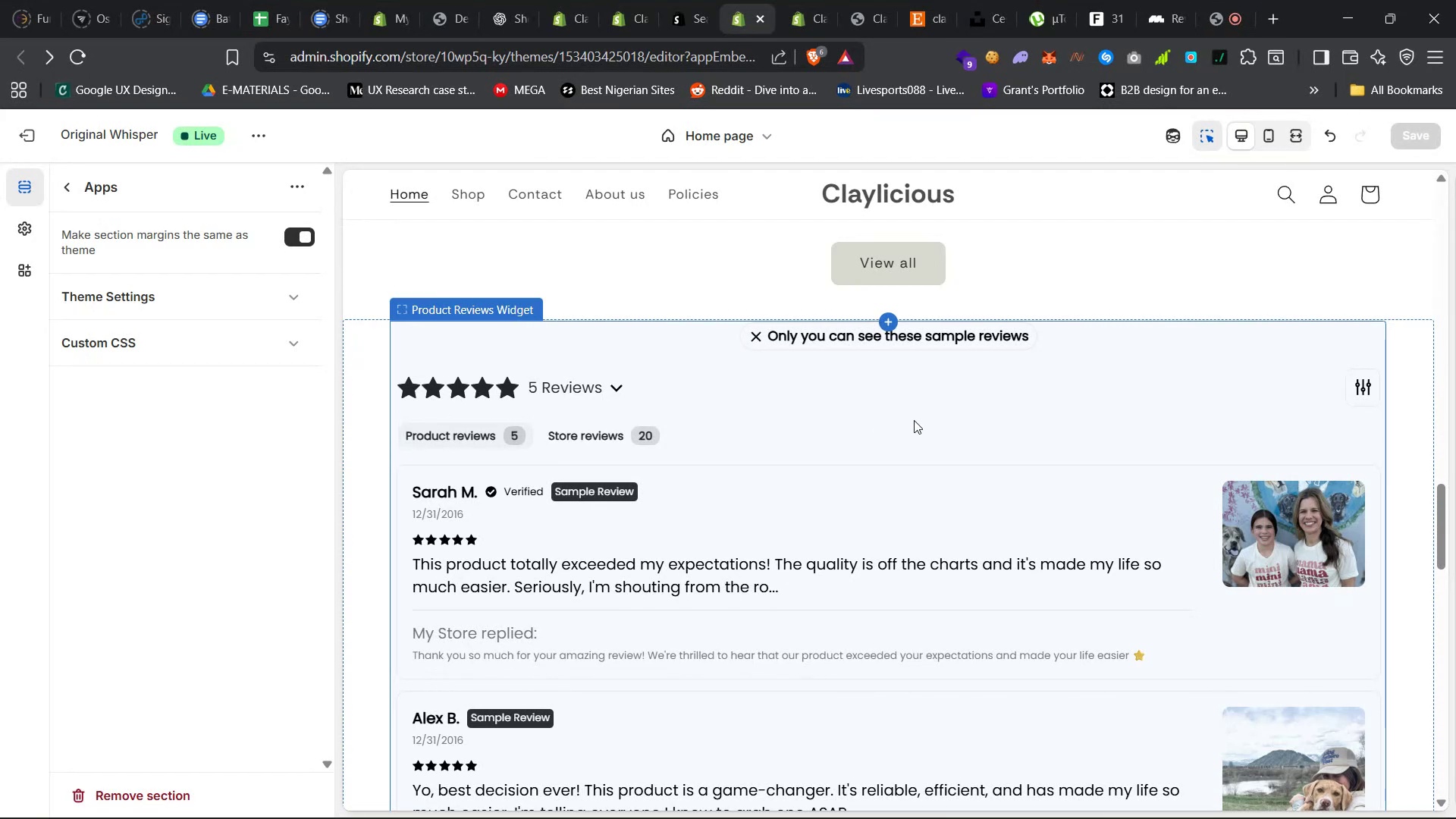 
scroll: coordinate [793, 329], scroll_direction: down, amount: 24.0
 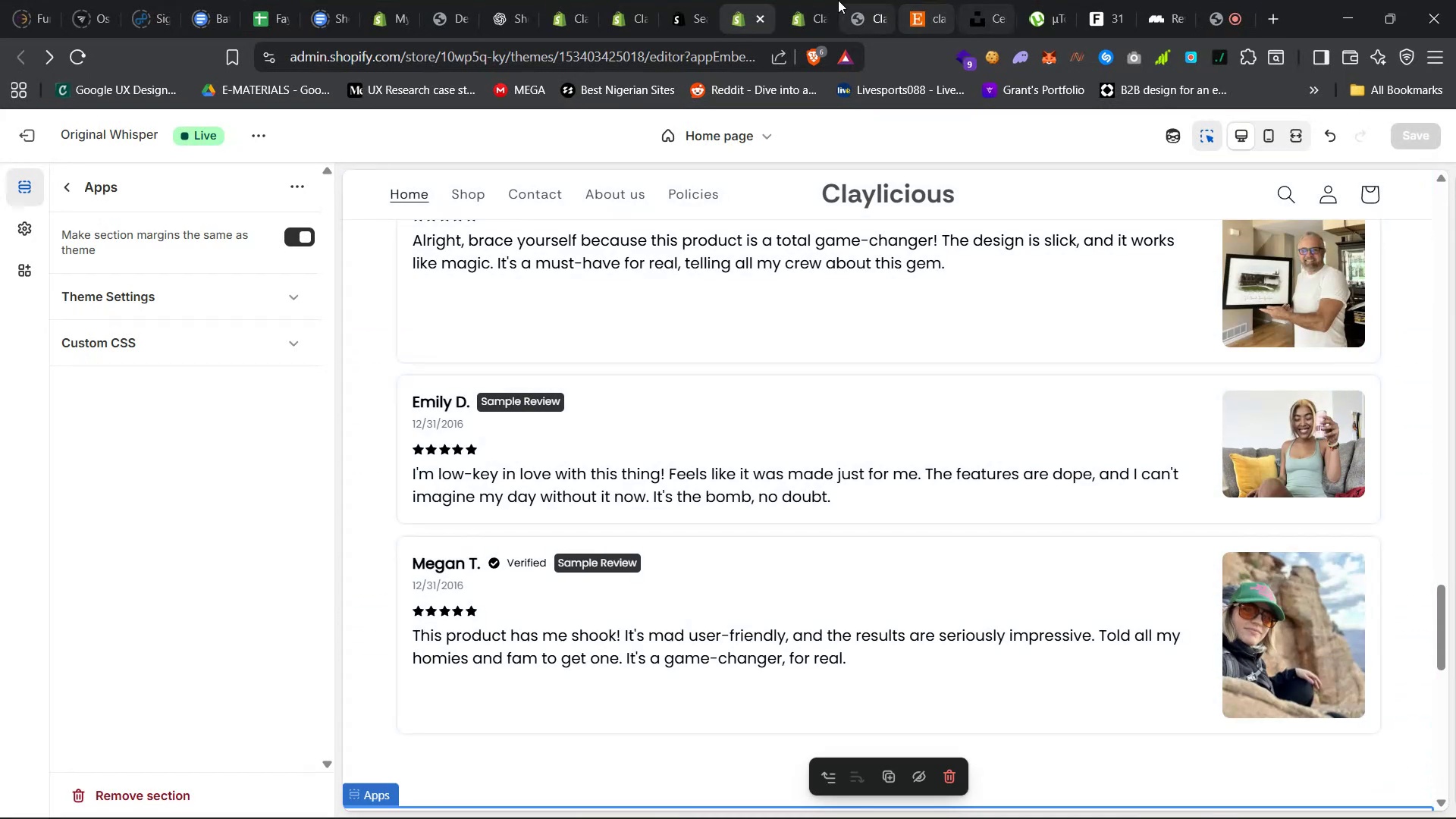 
left_click([861, 0])
 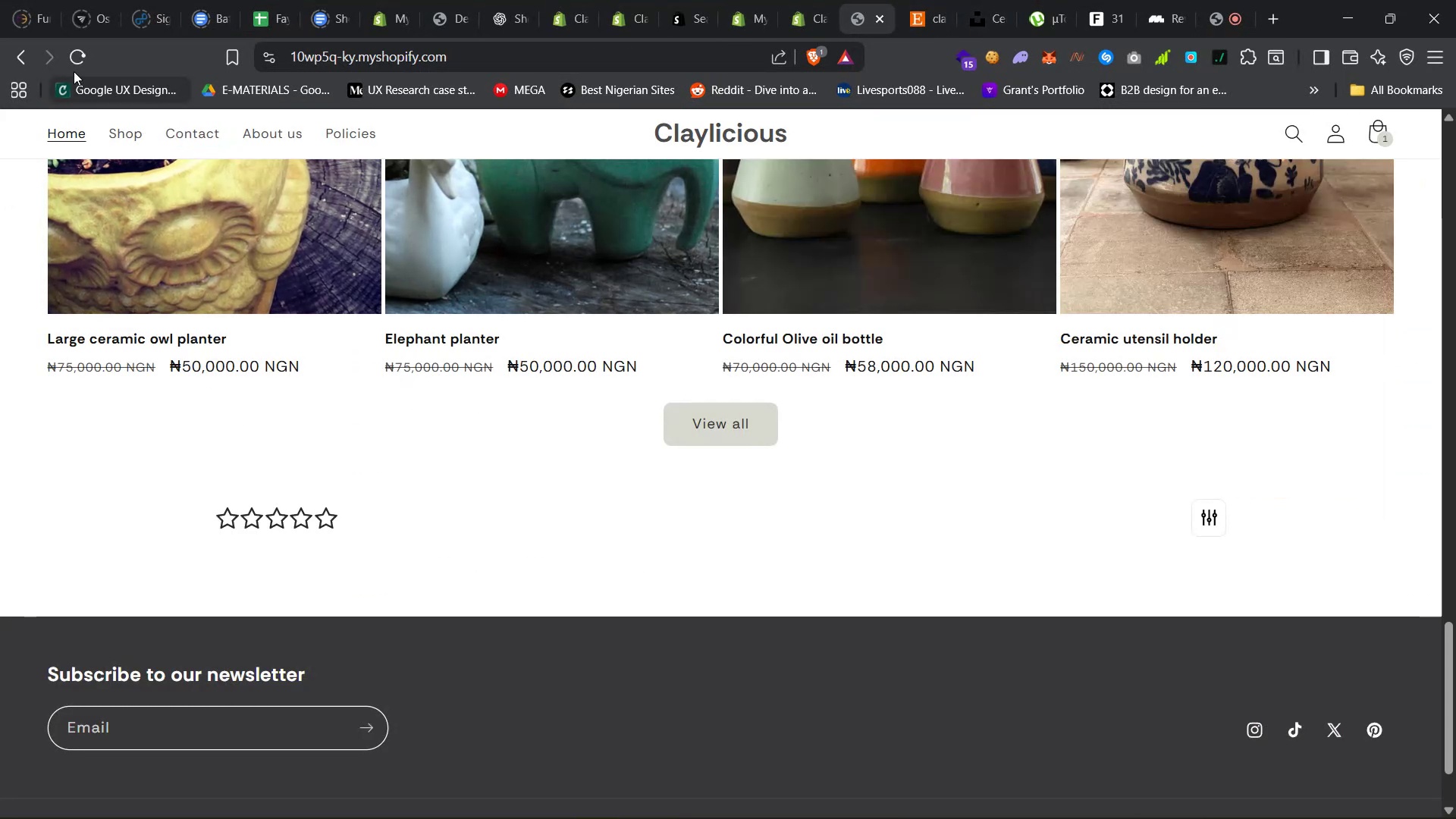 
left_click([75, 68])
 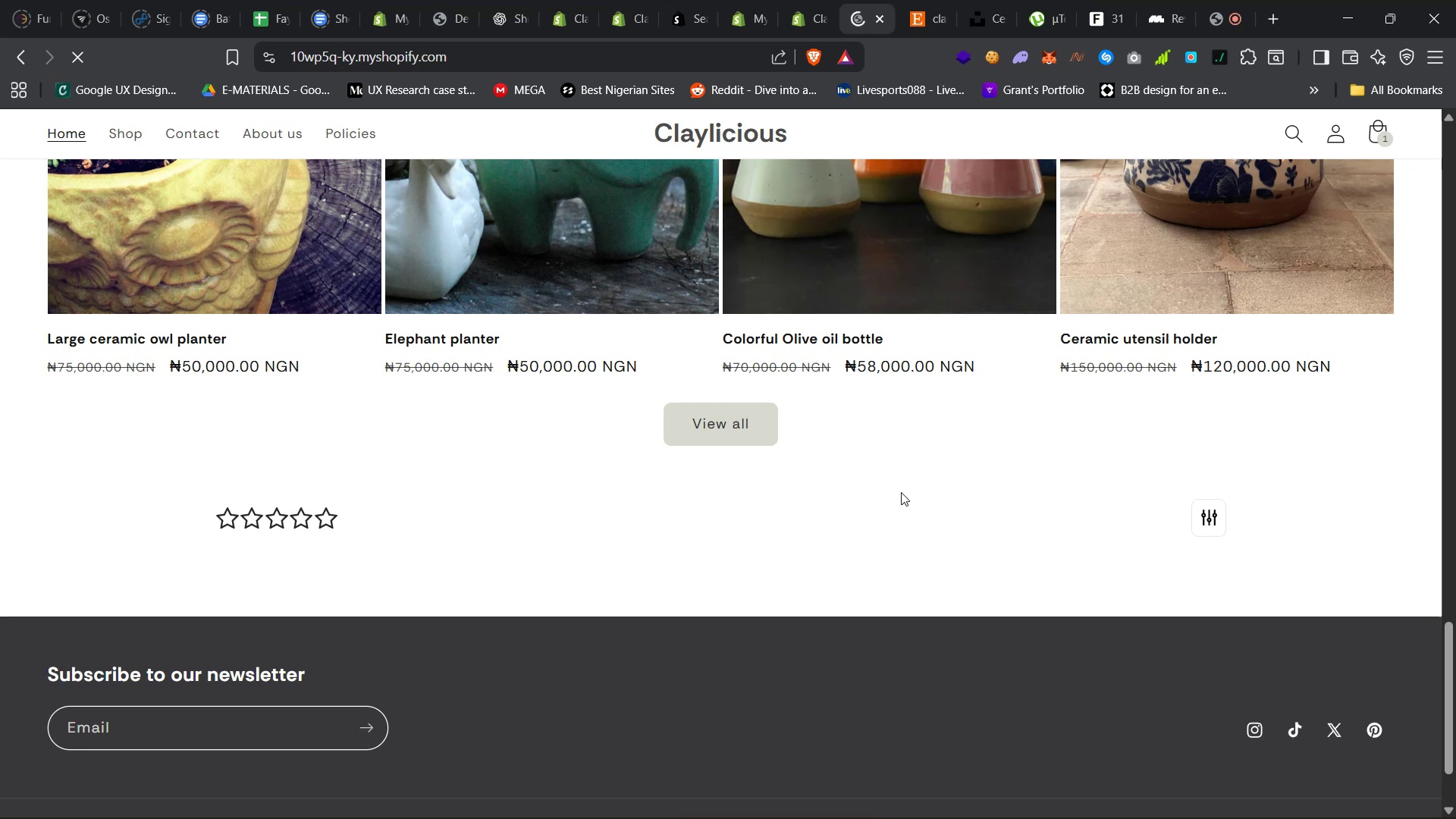 
wait(6.45)
 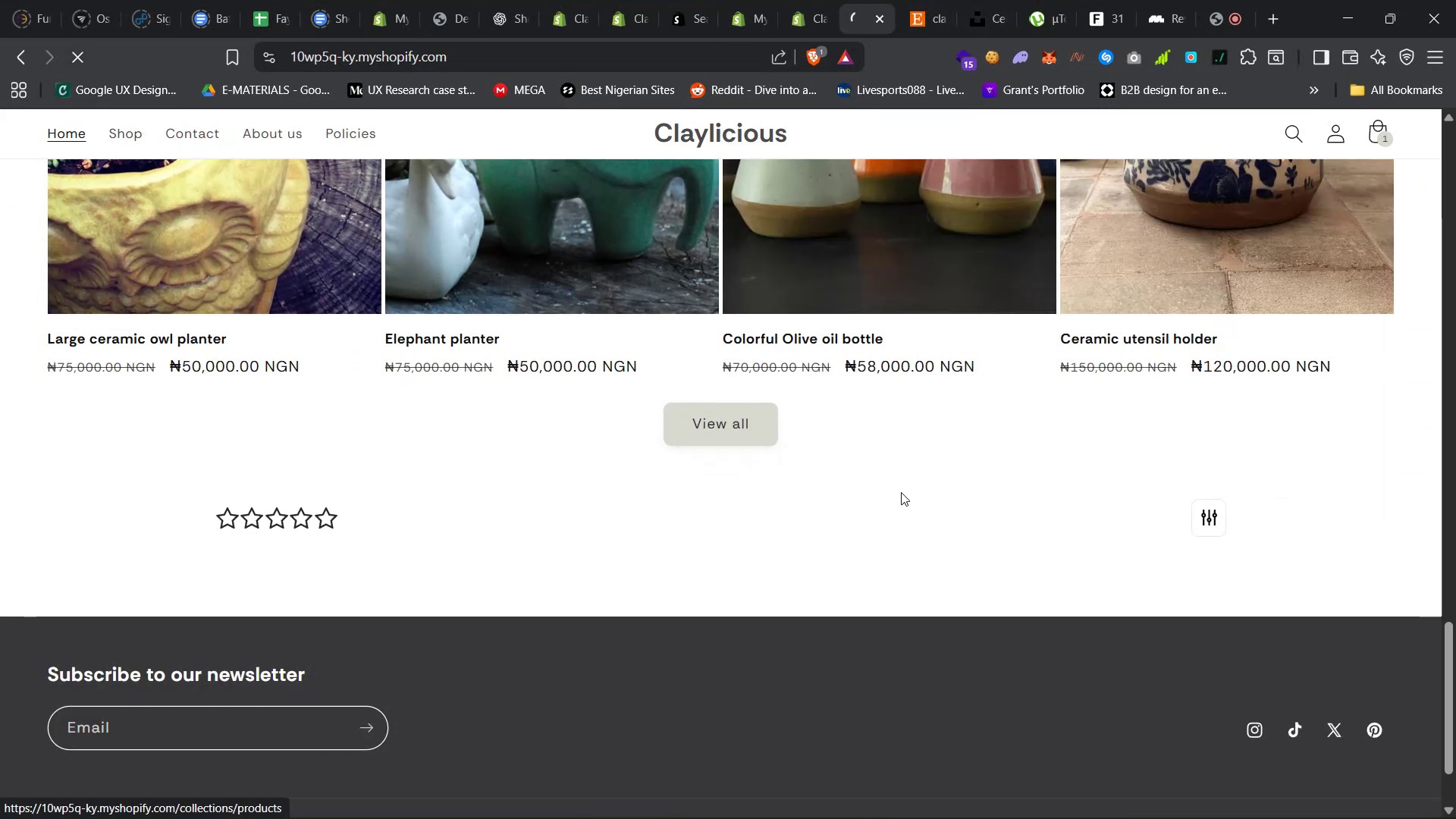 
scroll: coordinate [860, 483], scroll_direction: down, amount: 79.0
 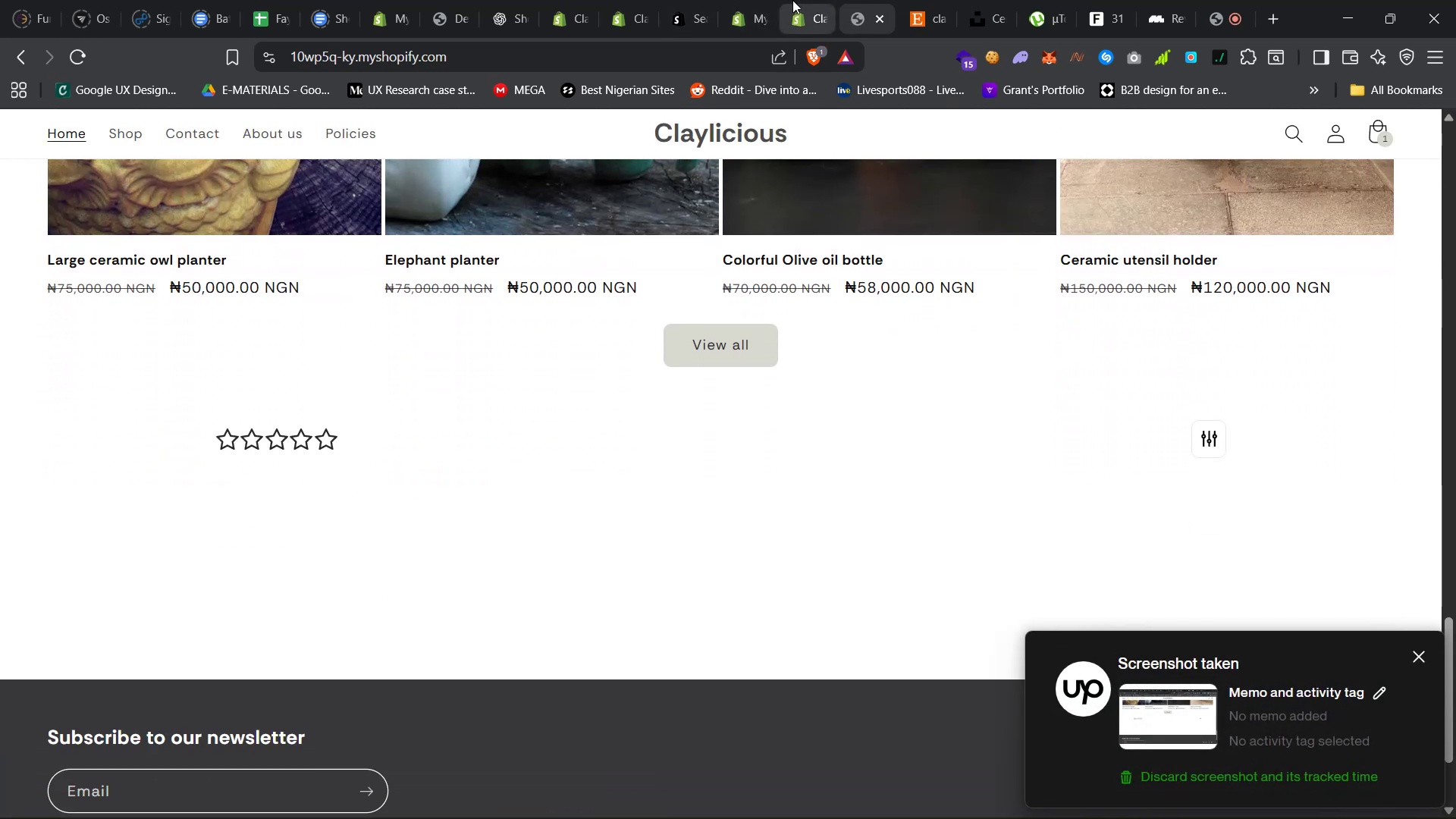 
left_click([793, 0])
 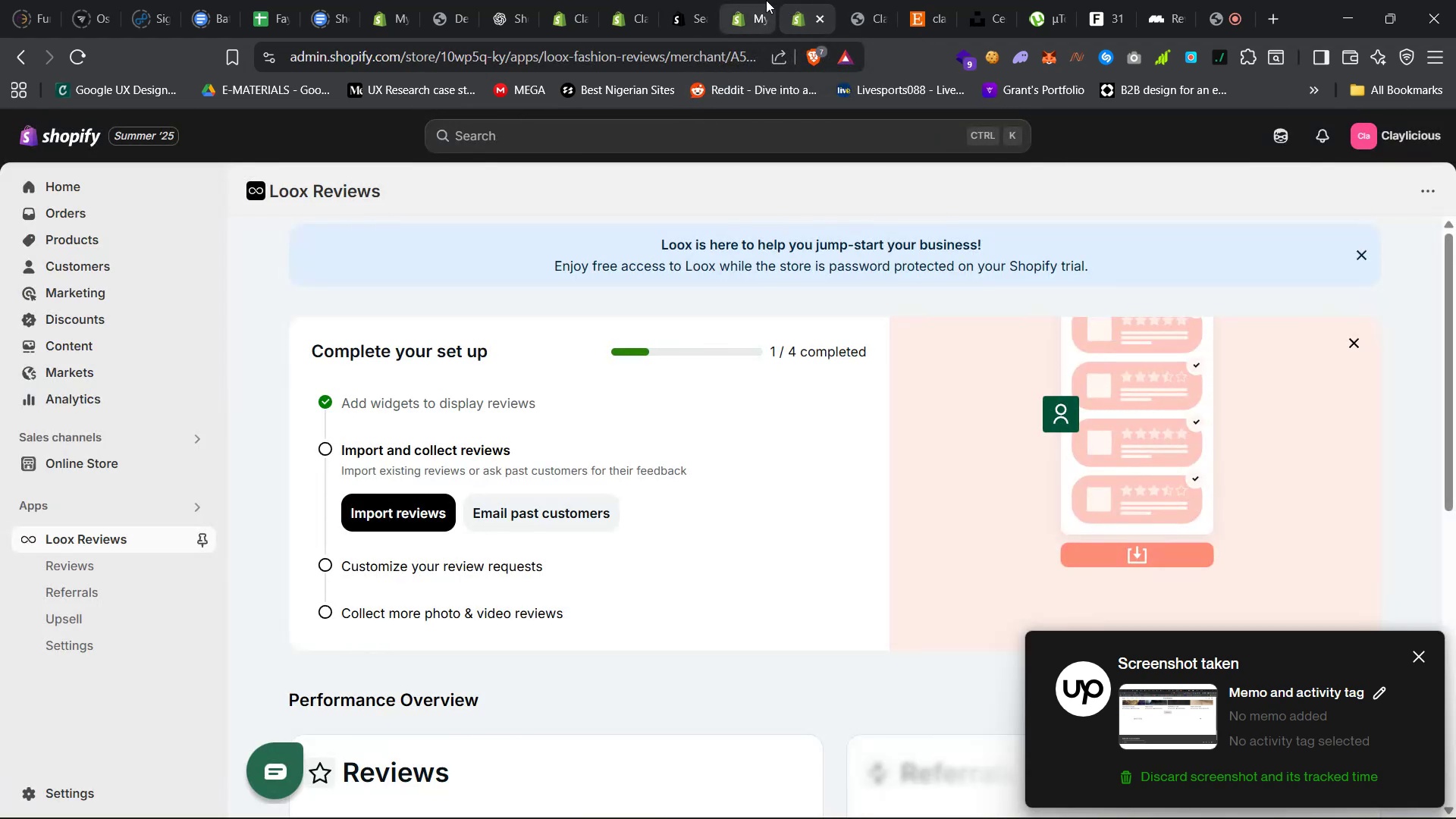 
left_click([724, 0])
 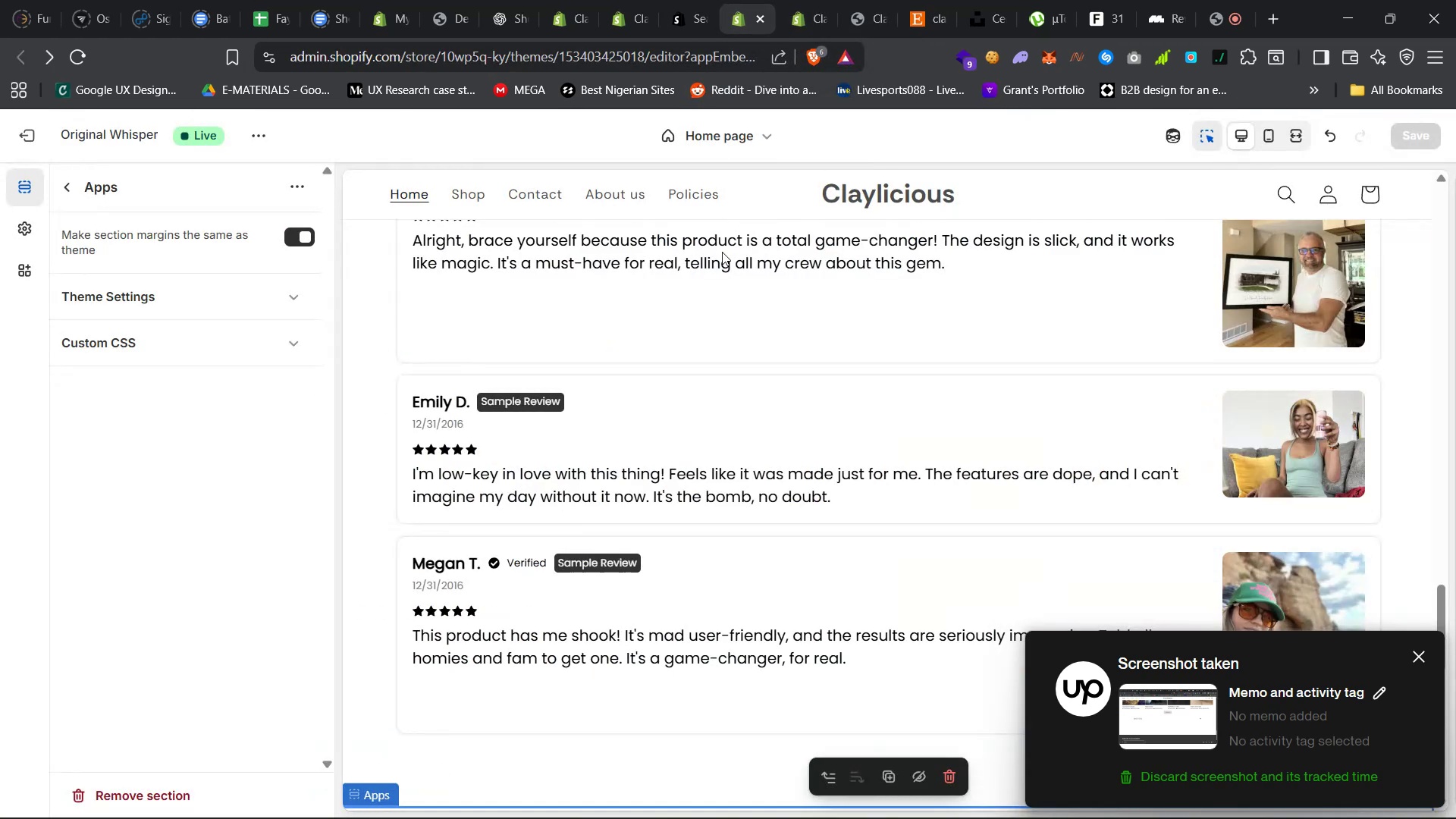 
scroll: coordinate [836, 413], scroll_direction: down, amount: 33.0
 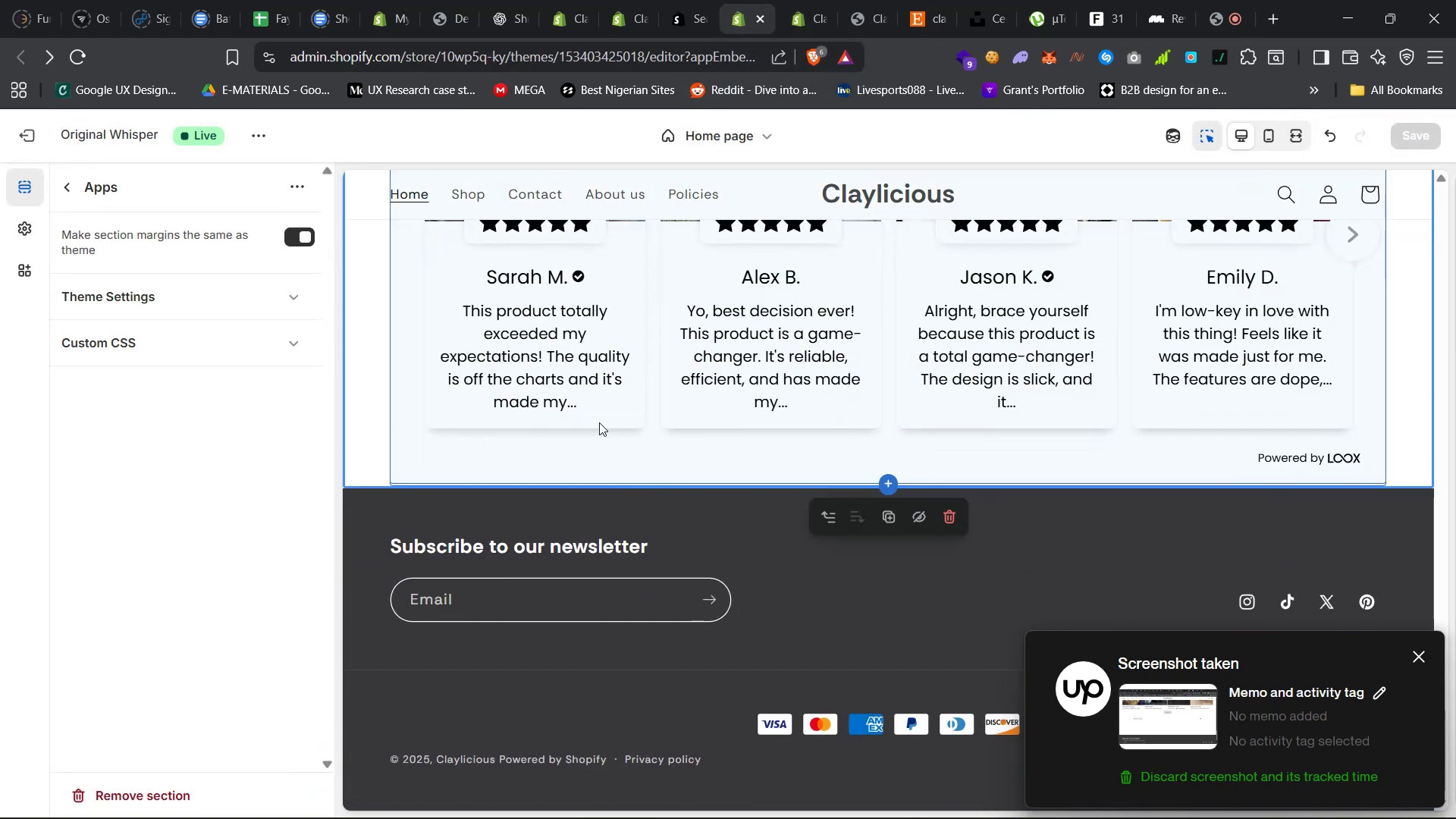 
scroll: coordinate [522, 421], scroll_direction: up, amount: 15.0
 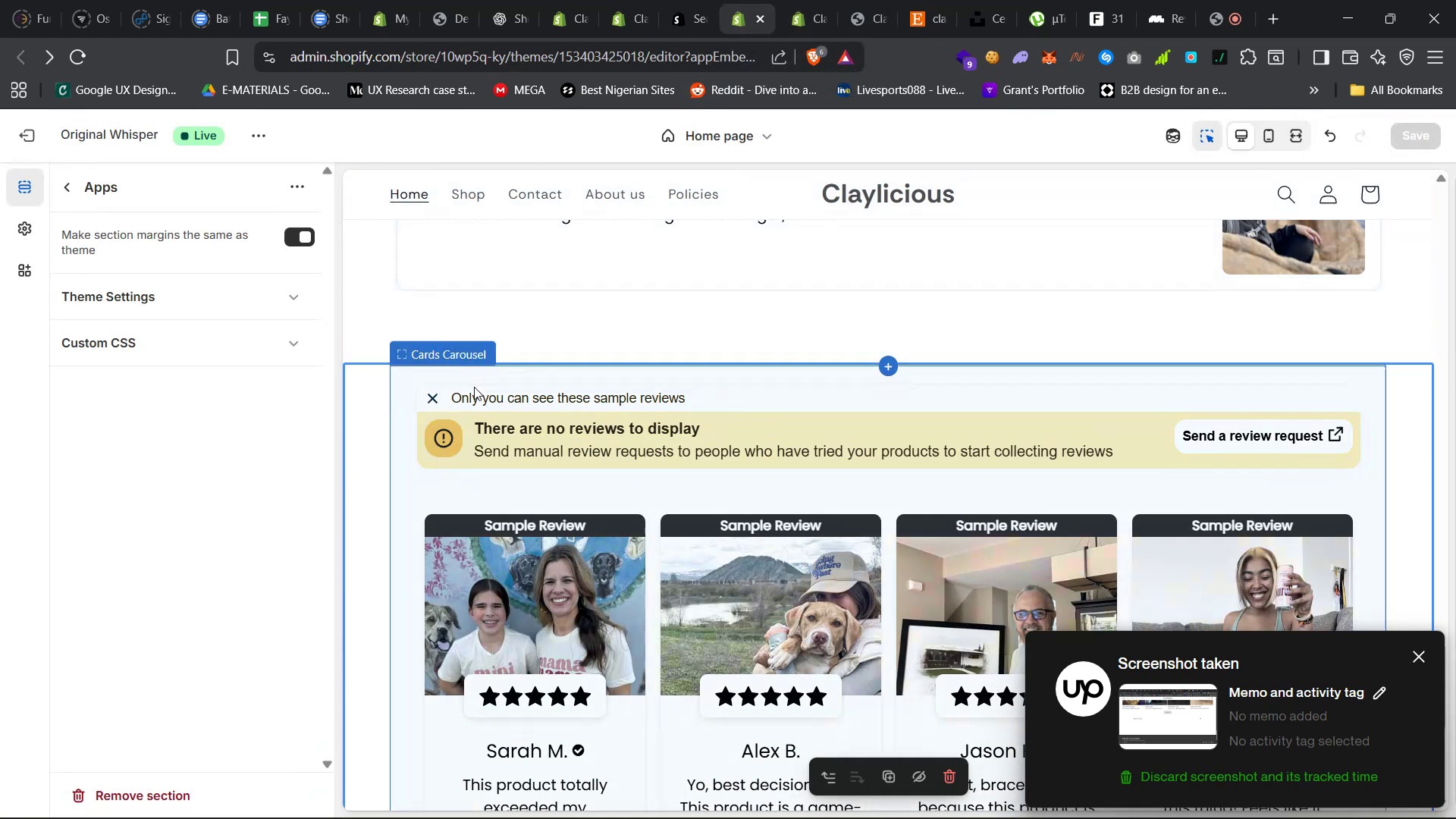 
right_click([377, 387])
 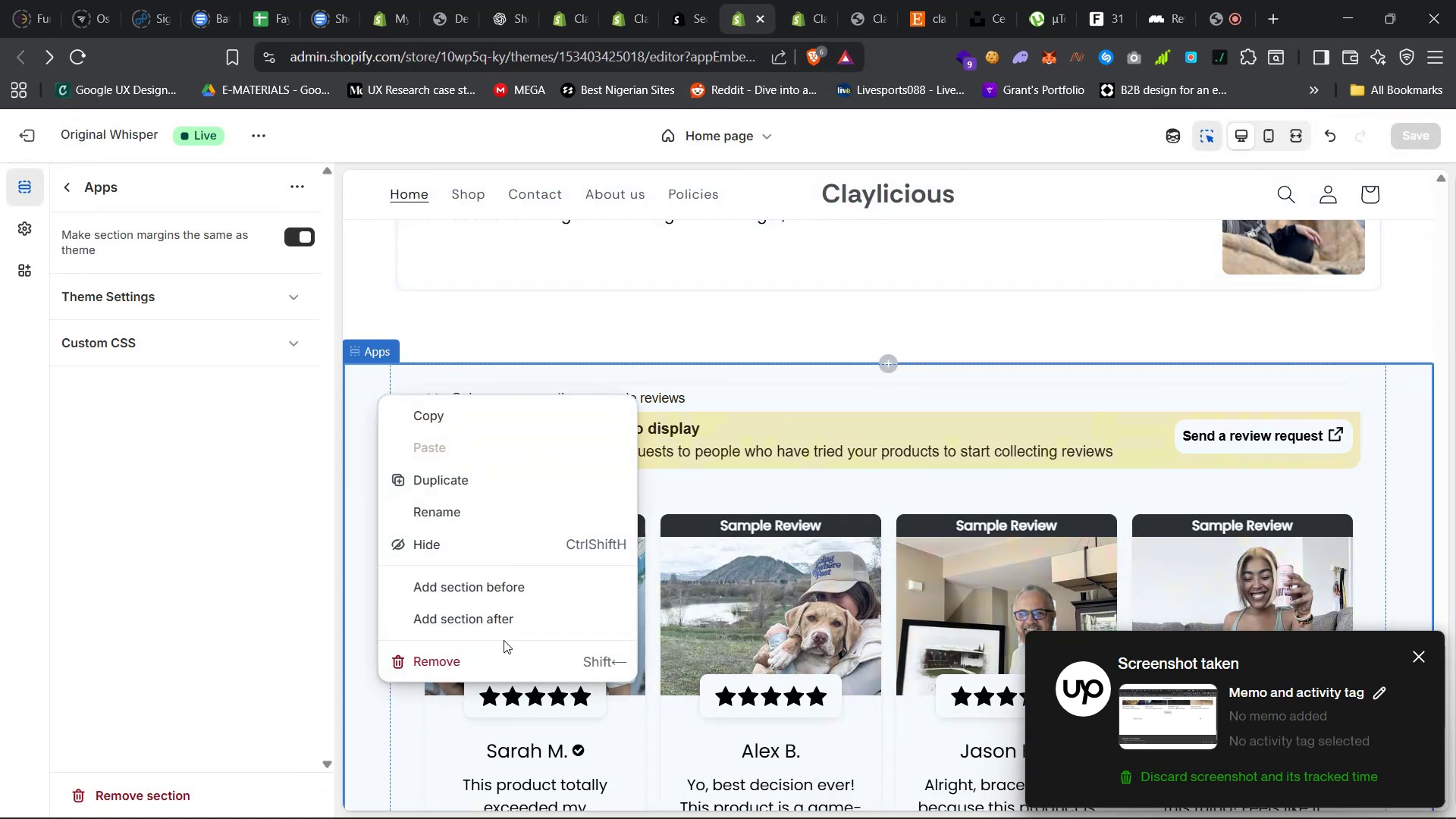 
left_click([500, 658])
 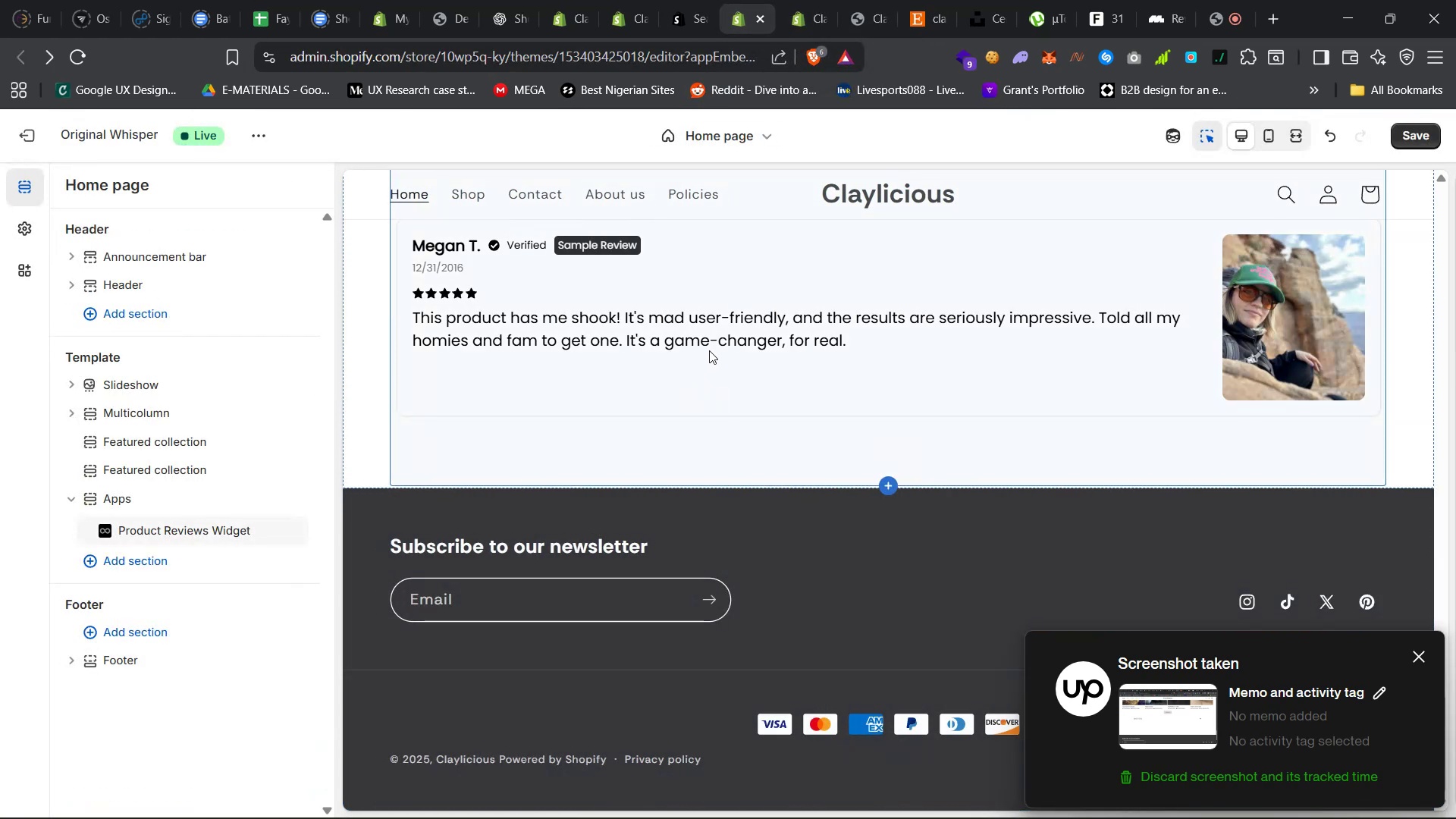 
scroll: coordinate [698, 385], scroll_direction: up, amount: 55.0
 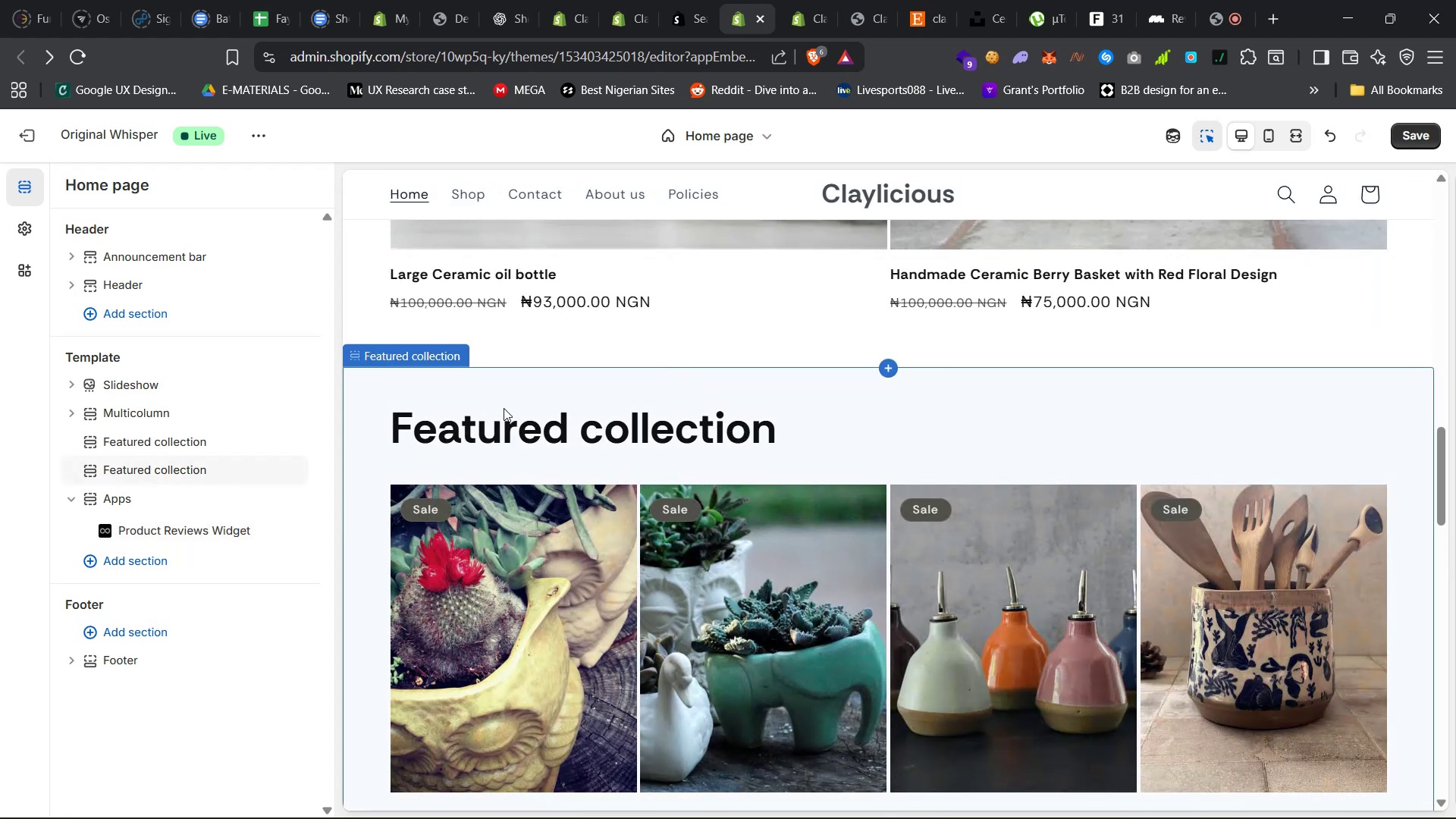 
scroll: coordinate [680, 422], scroll_direction: down, amount: 18.0
 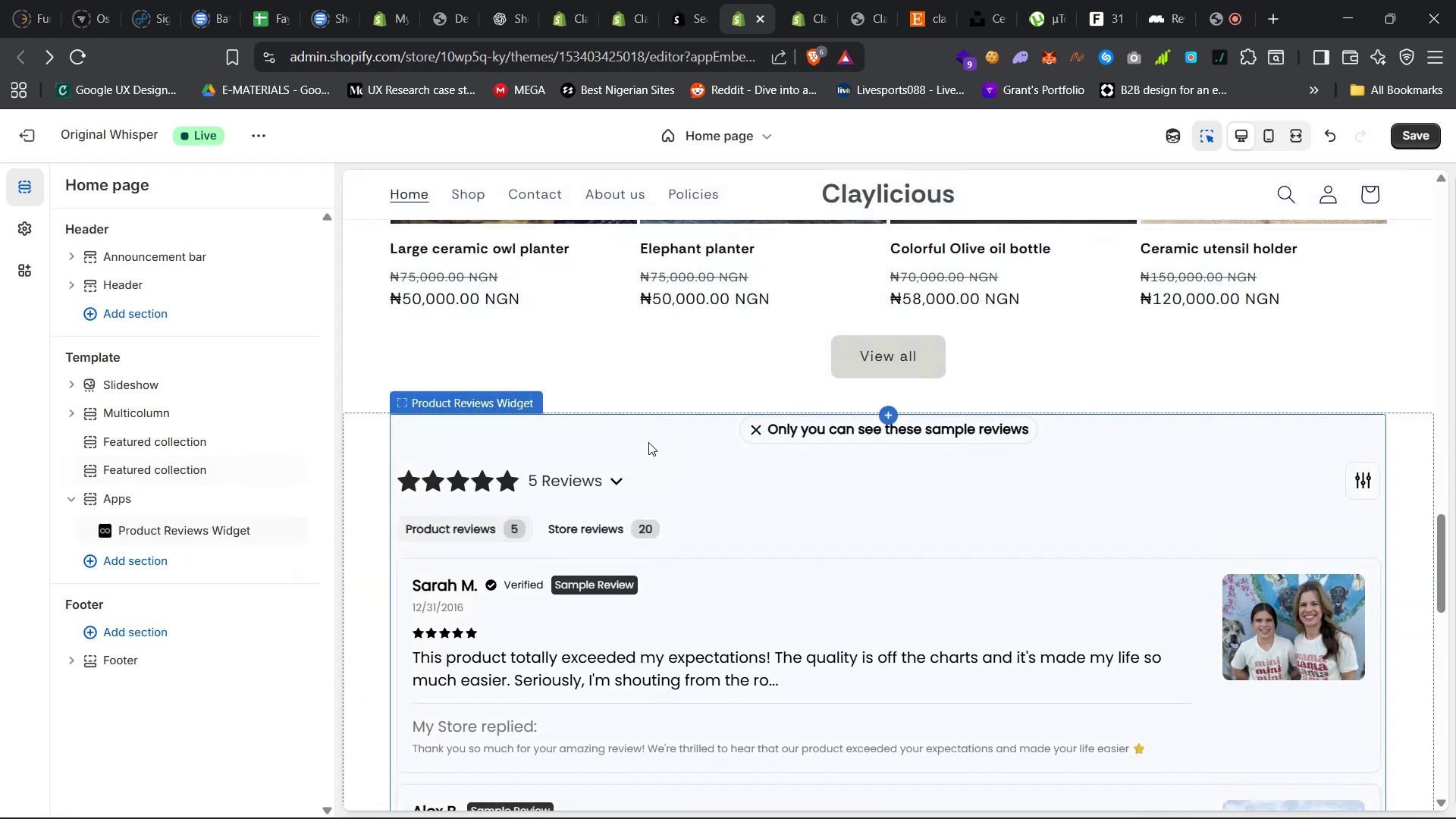 
left_click([620, 455])
 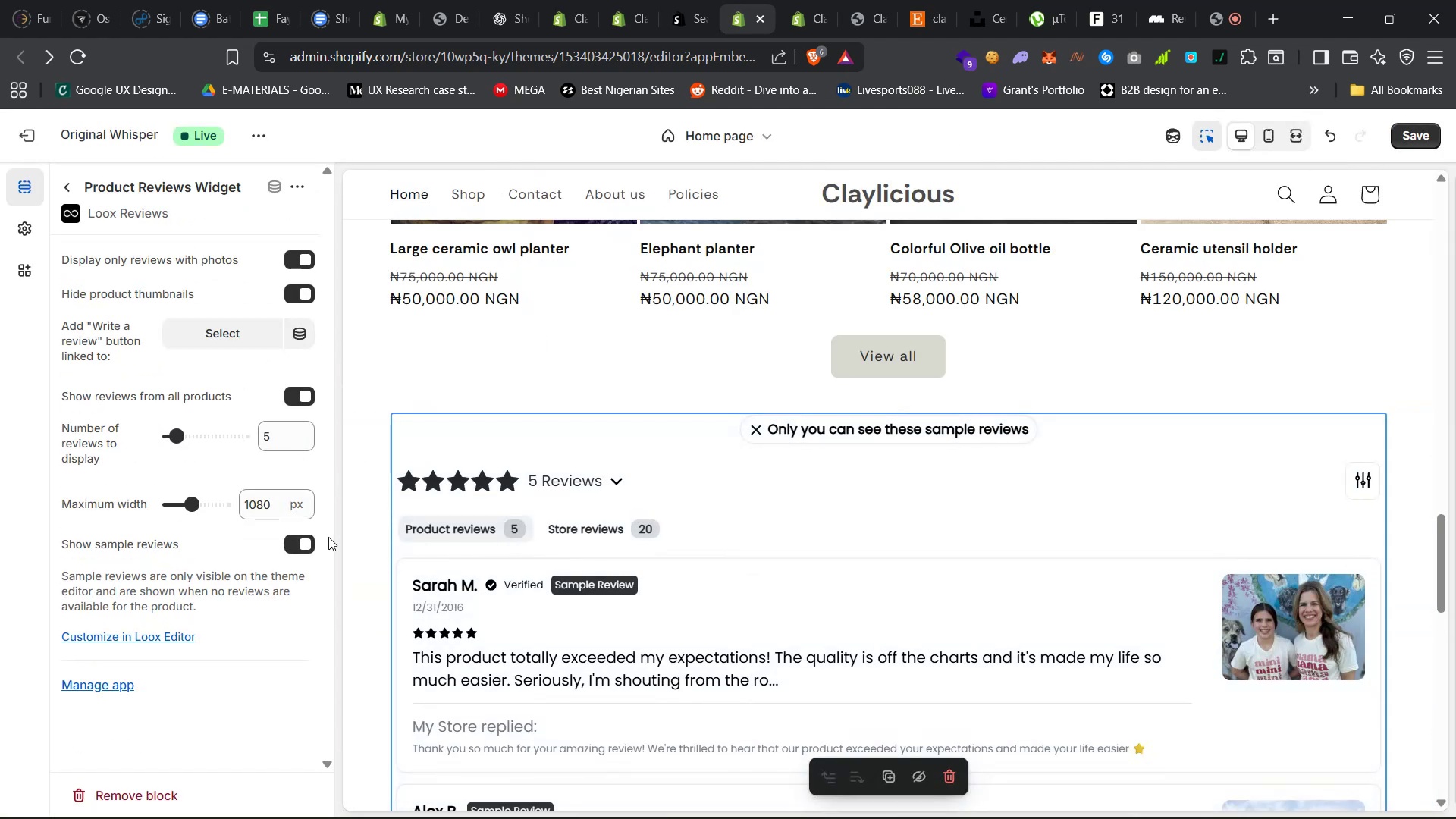 
wait(6.31)
 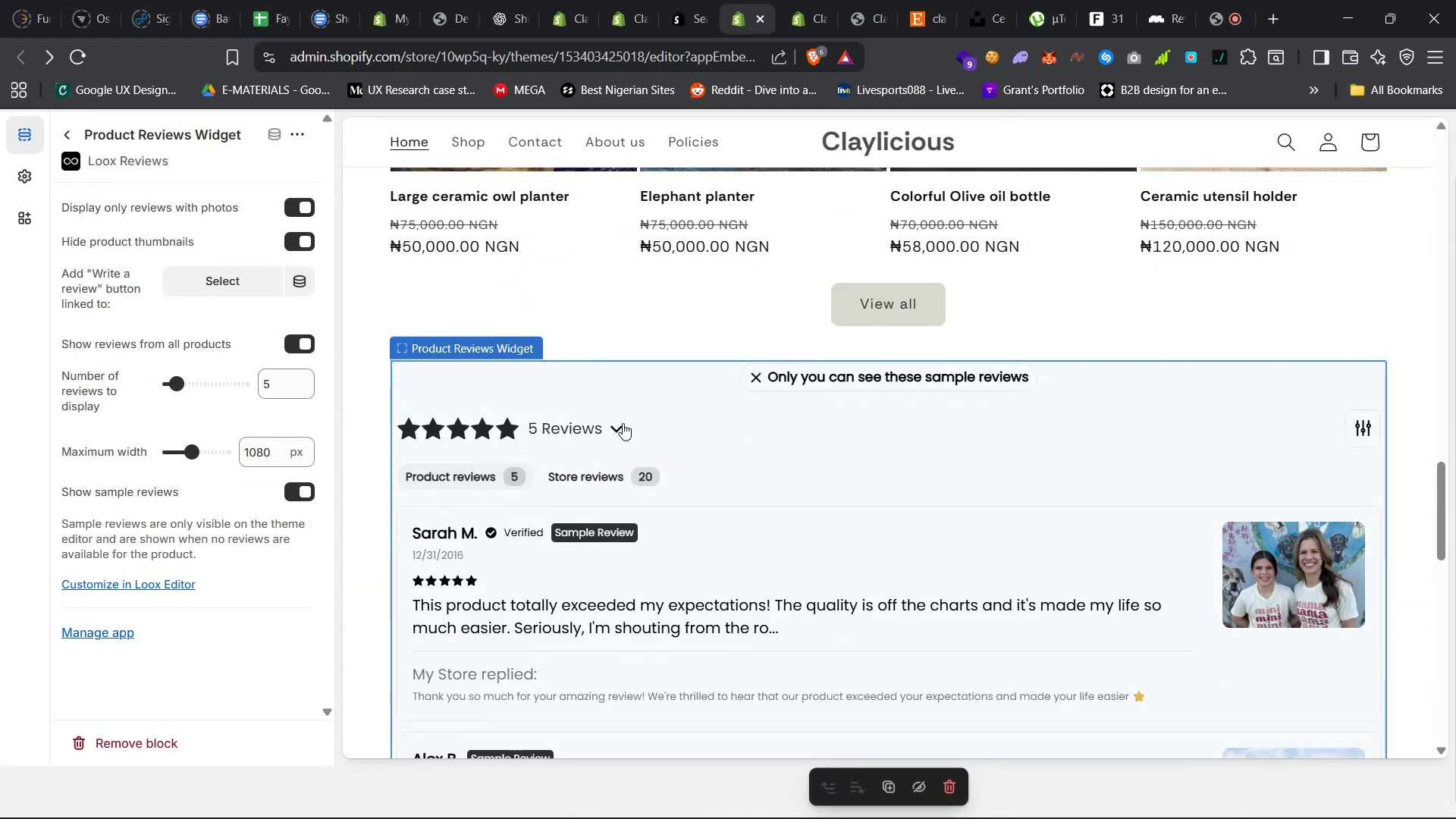 
left_click([158, 635])
 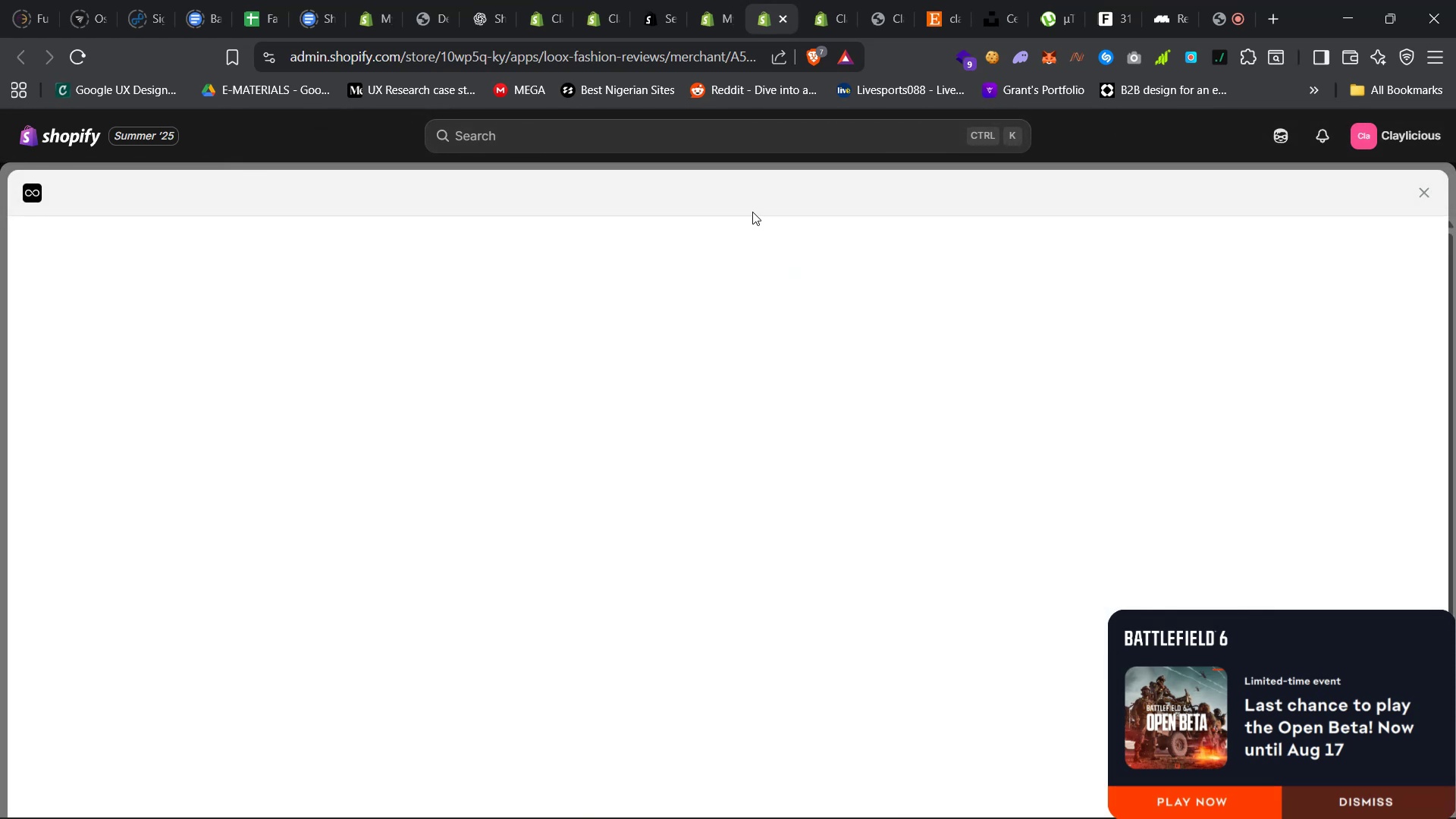 
wait(24.28)
 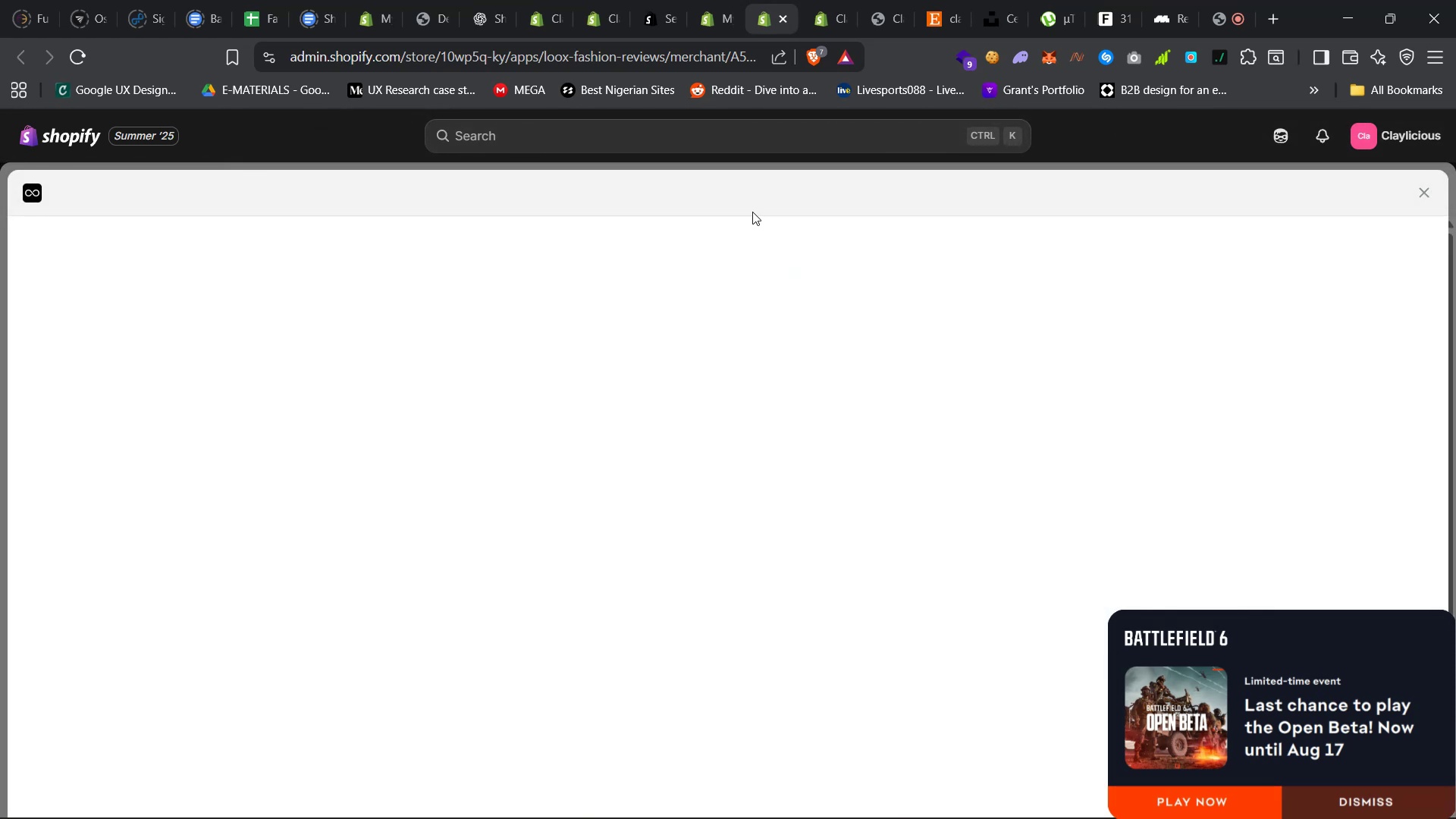 
left_click([1392, 808])
 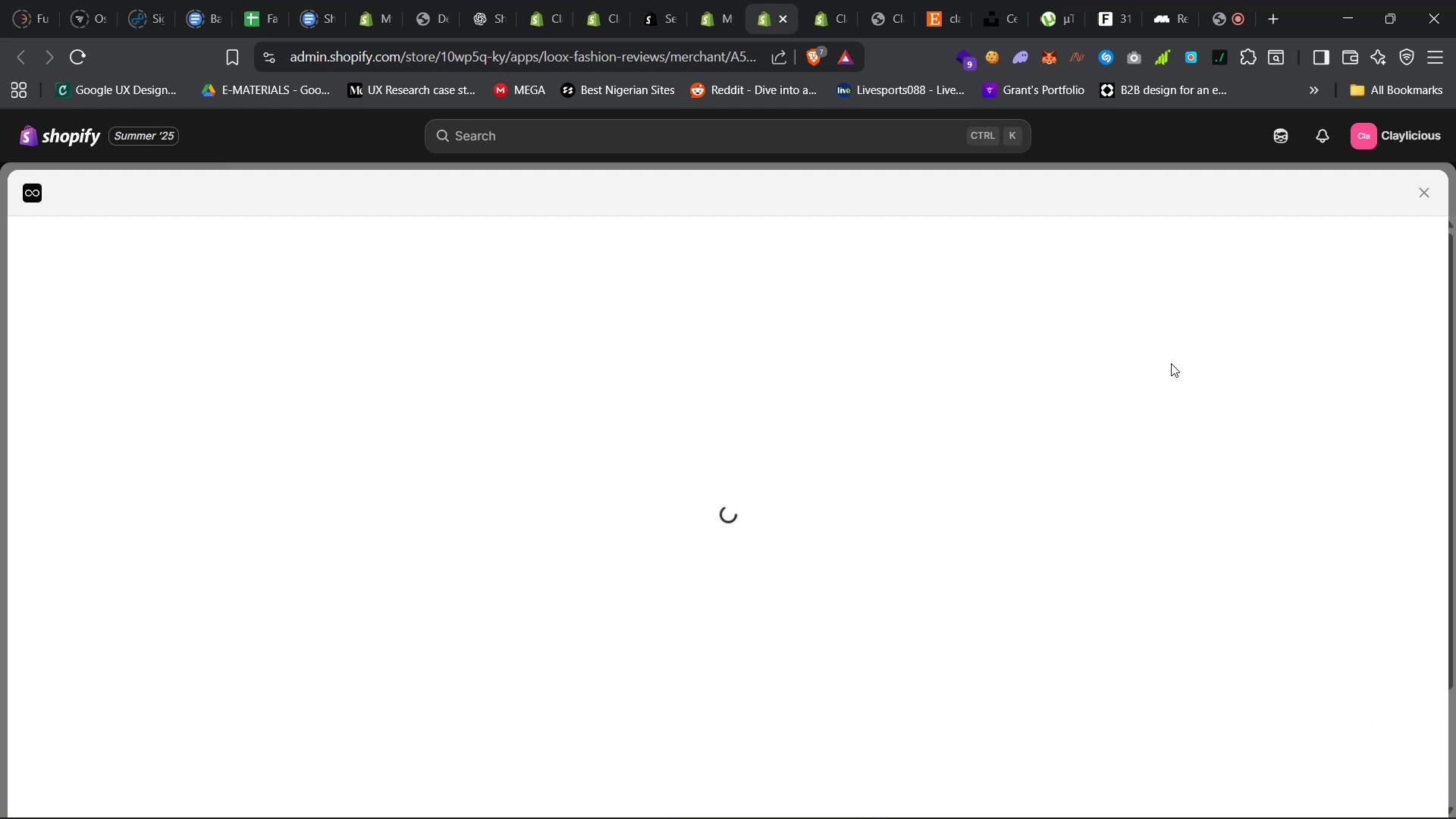 
mouse_move([1018, 332])
 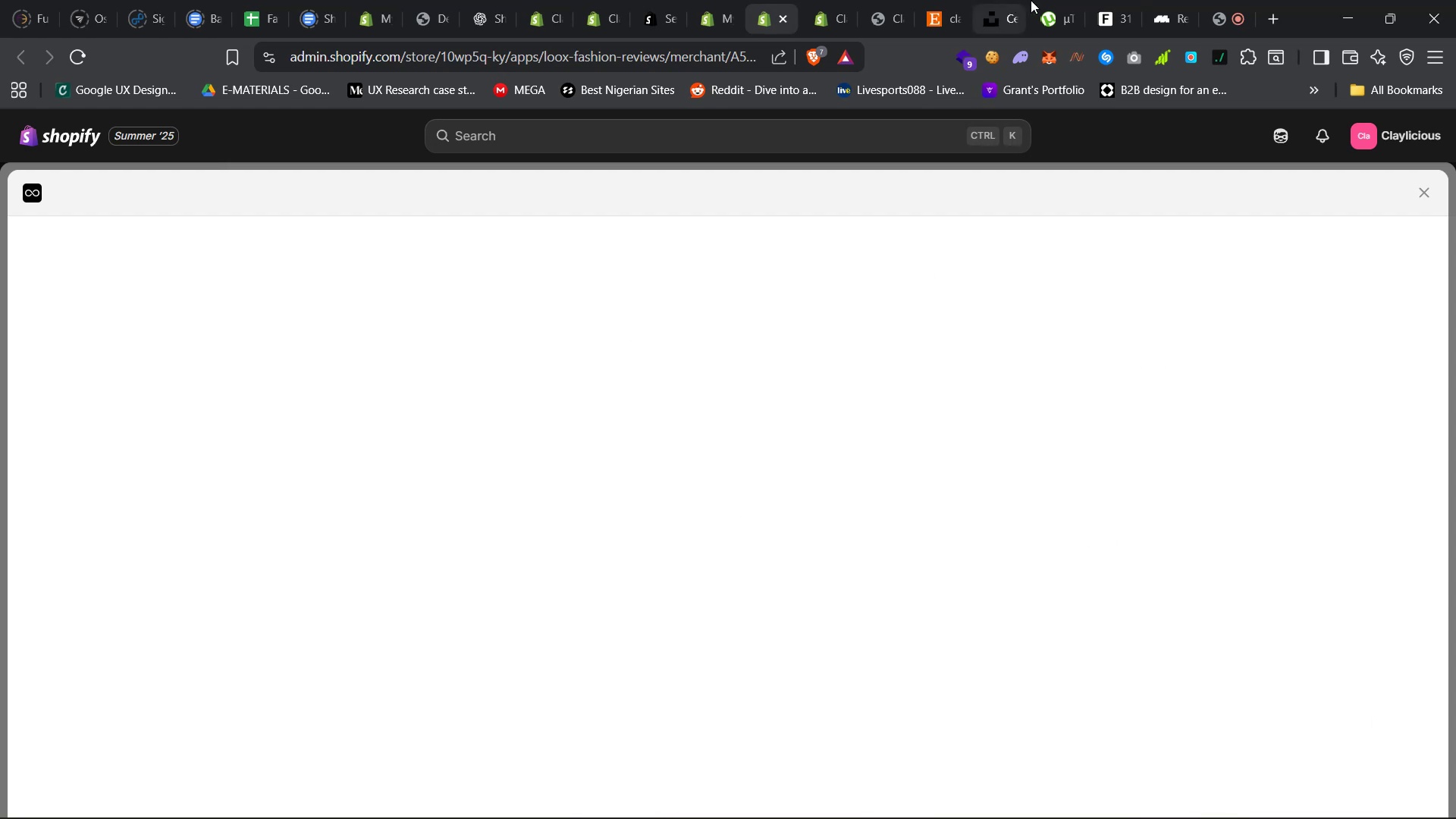 
mouse_move([1012, -2])
 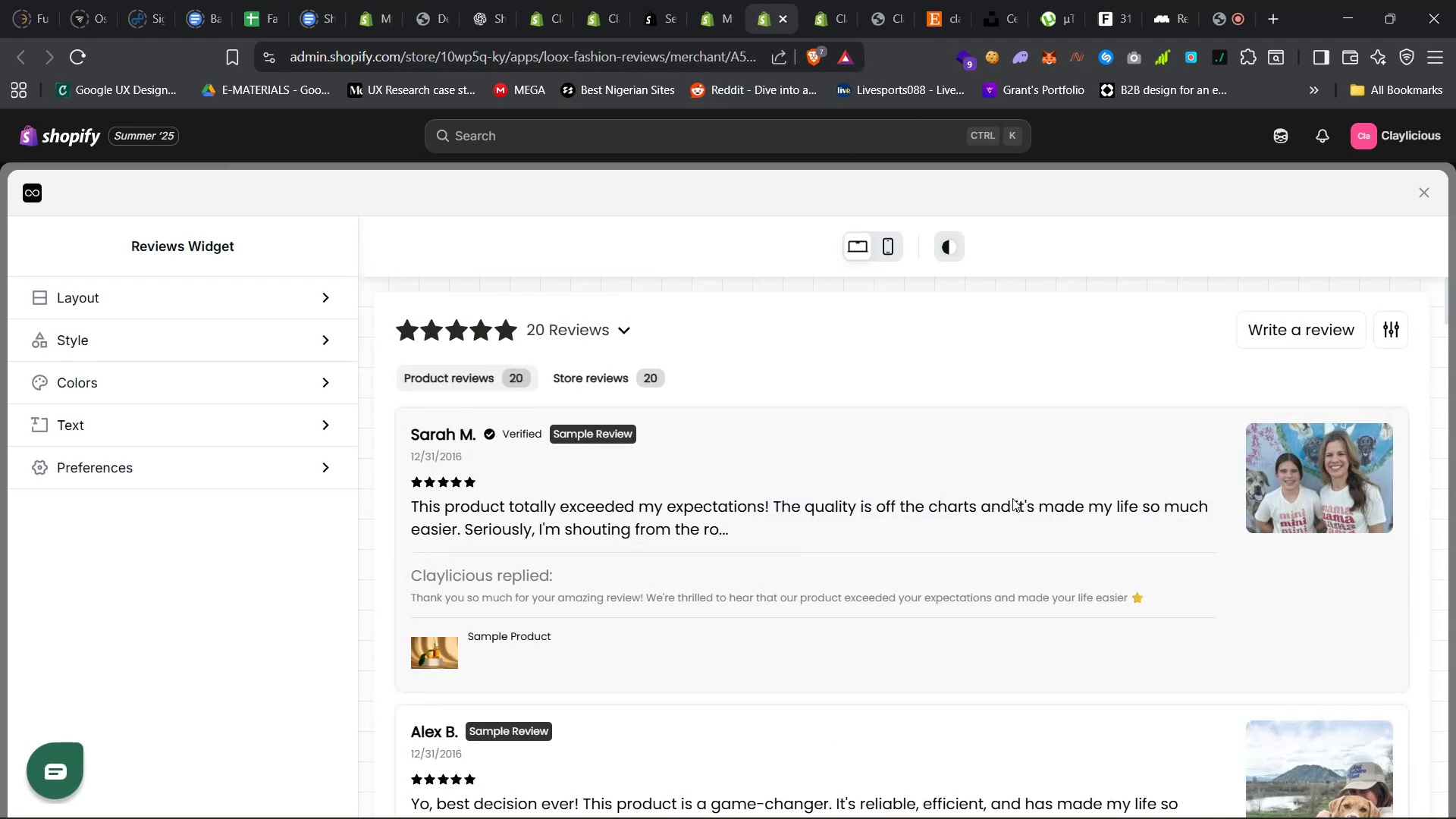 
wait(7.96)
 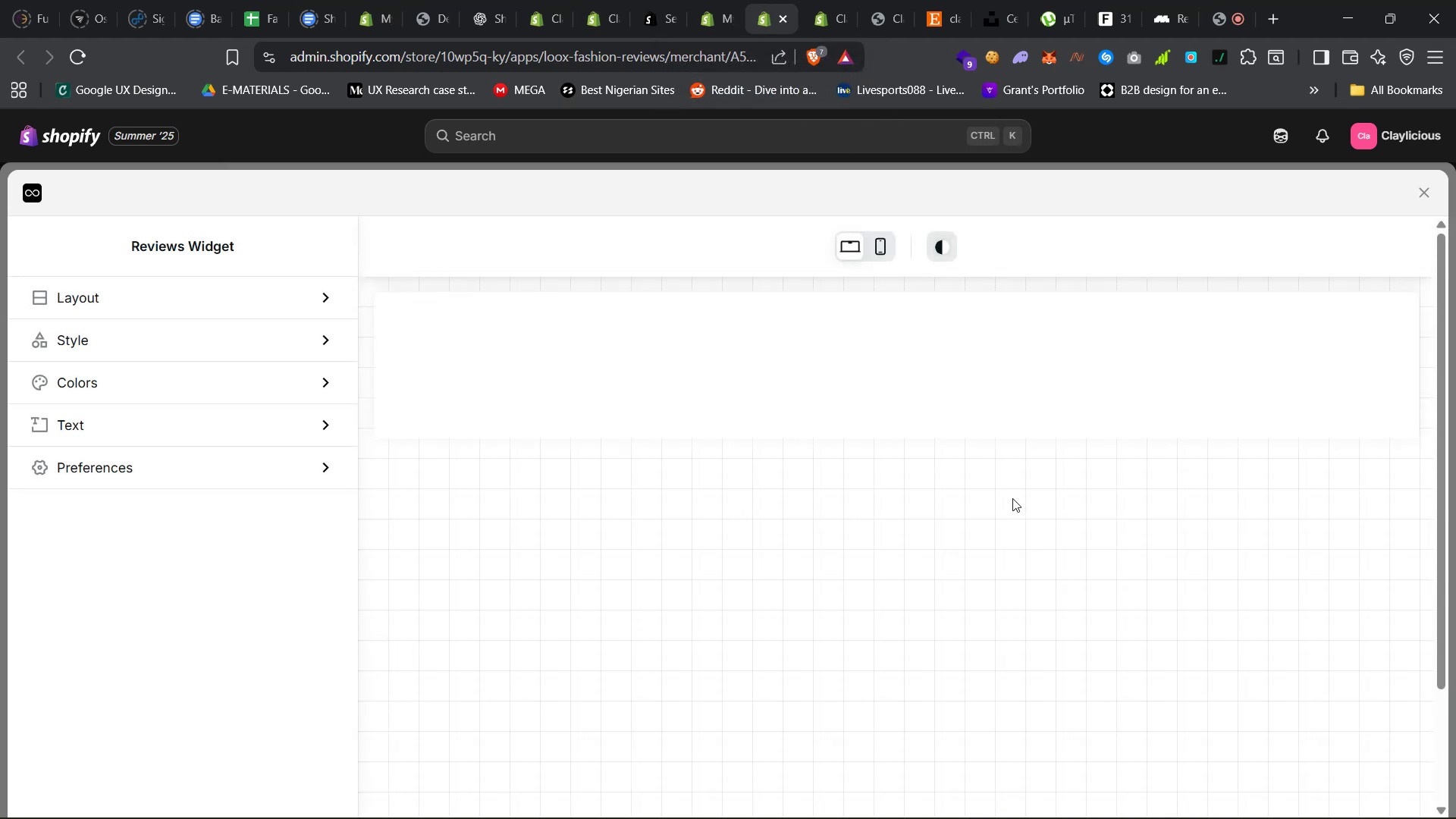 
left_click([256, 464])
 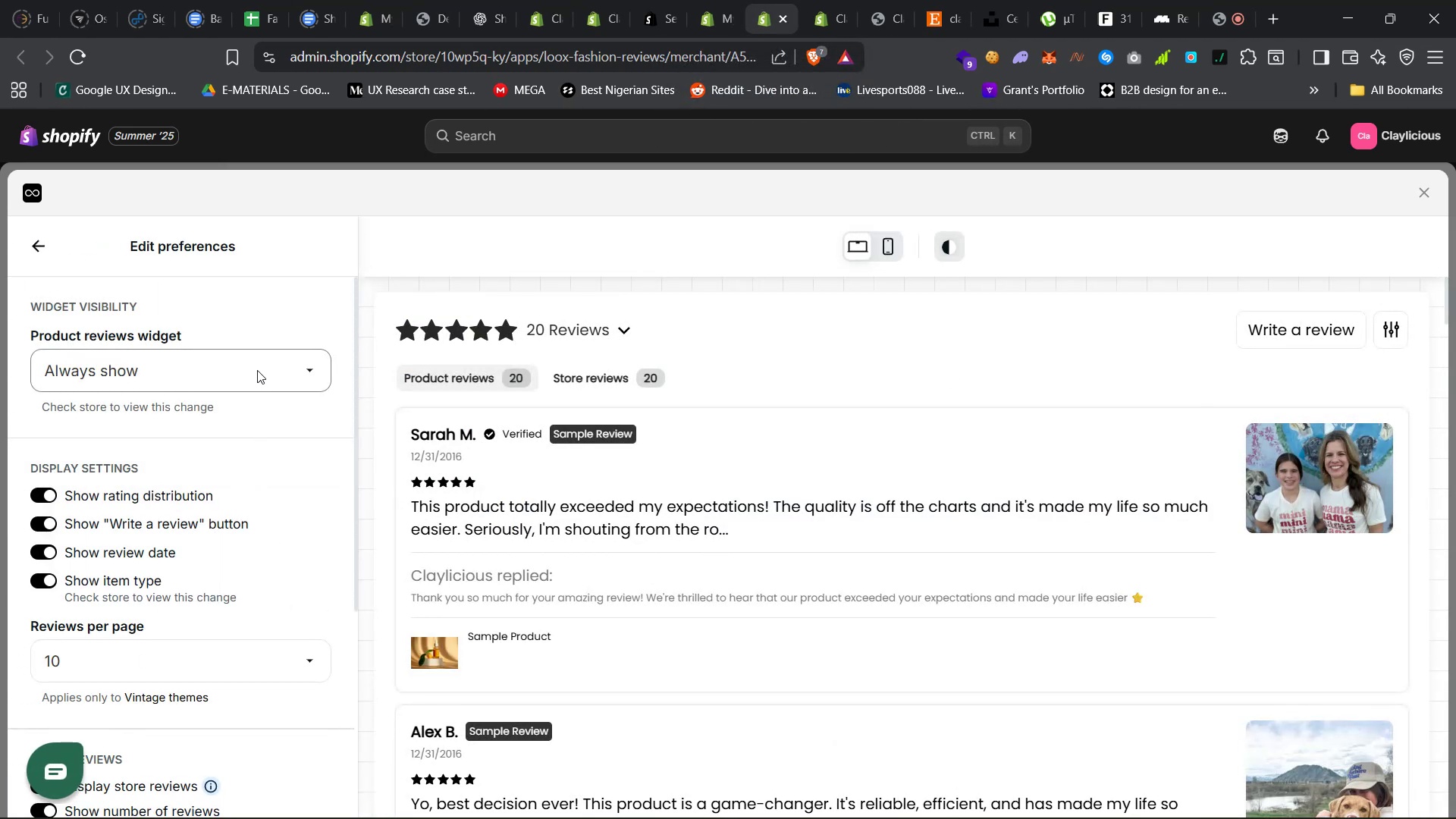 
left_click([259, 370])
 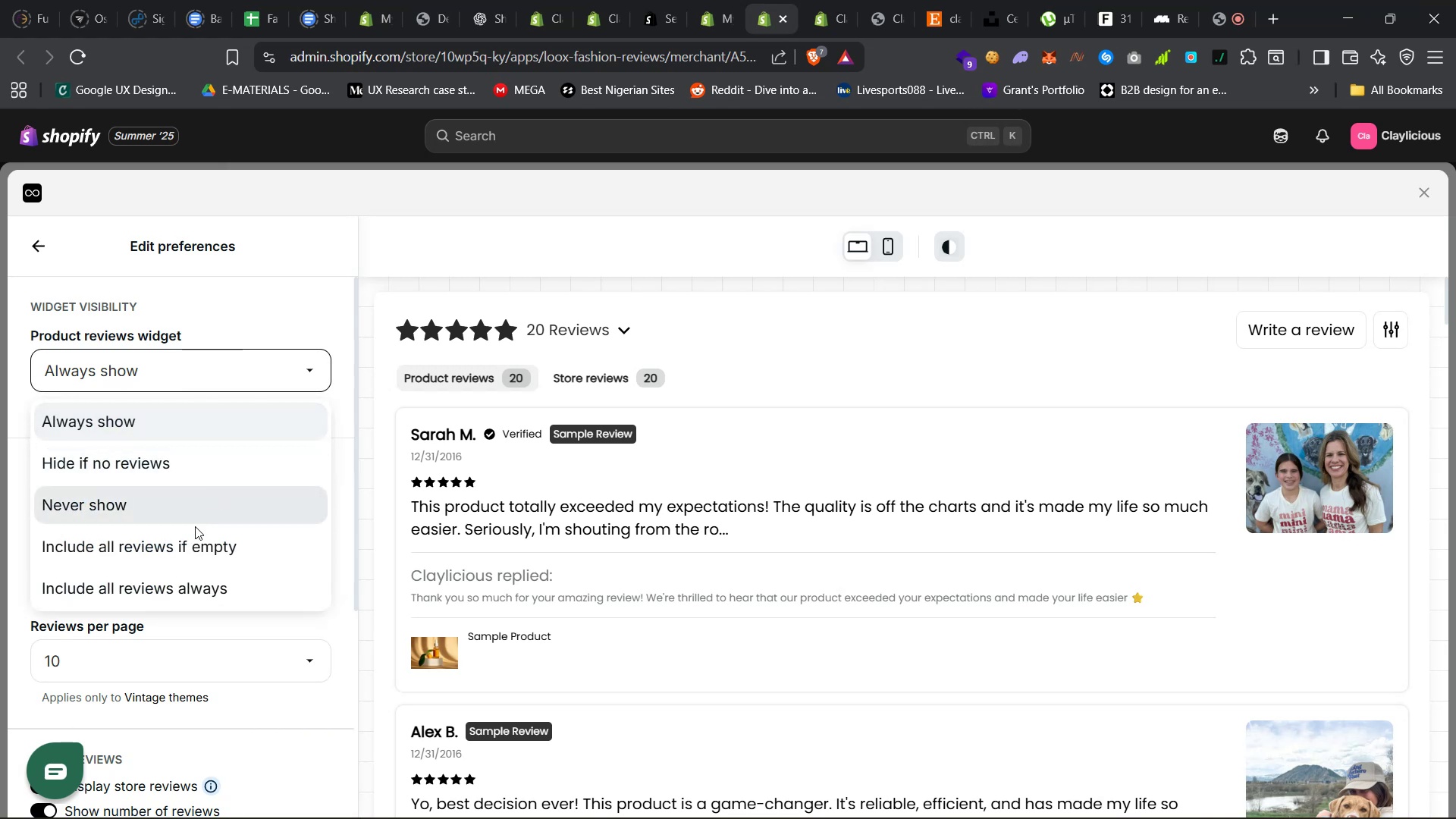 
left_click([170, 592])
 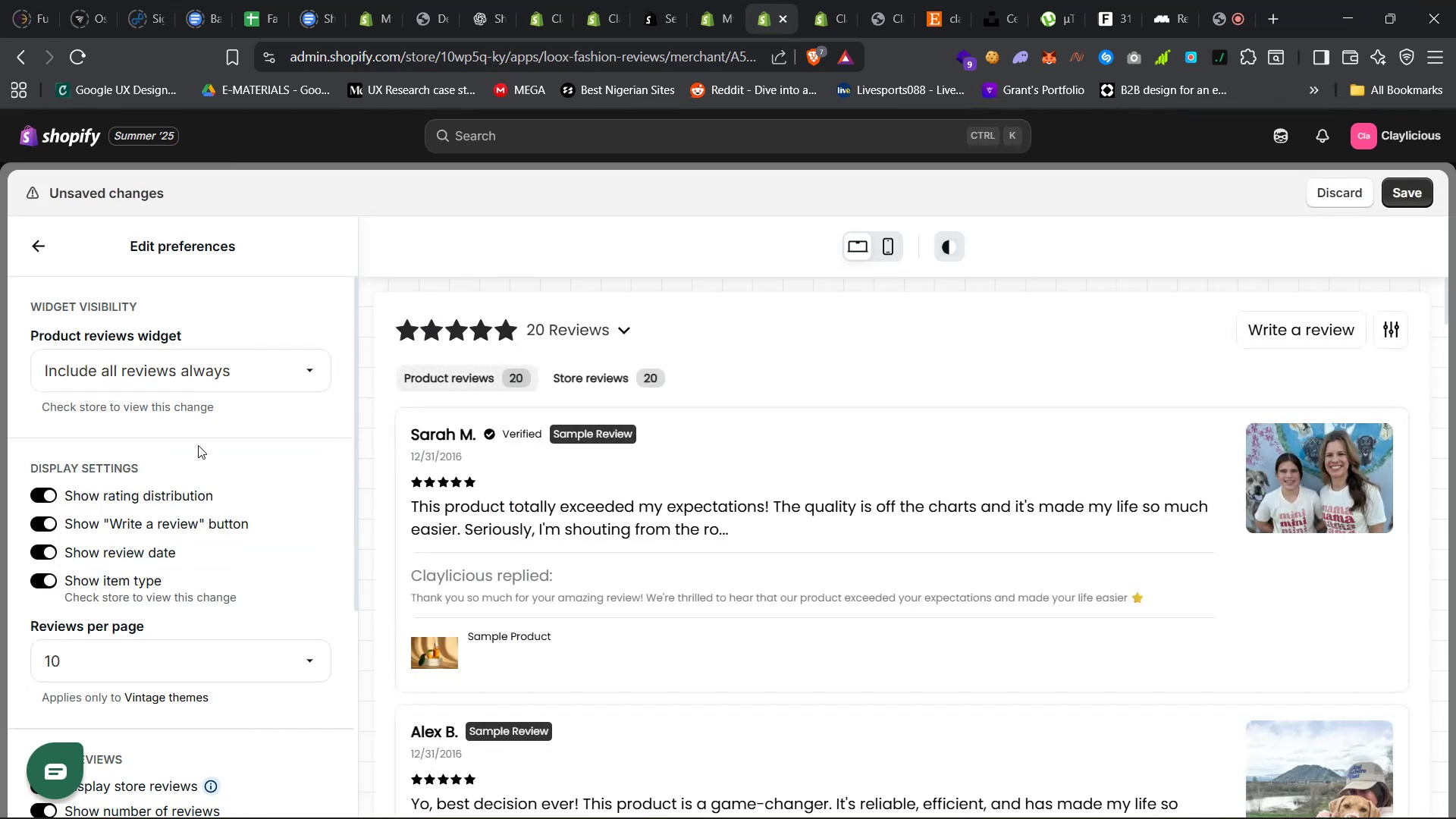 
scroll: coordinate [205, 435], scroll_direction: down, amount: 12.0
 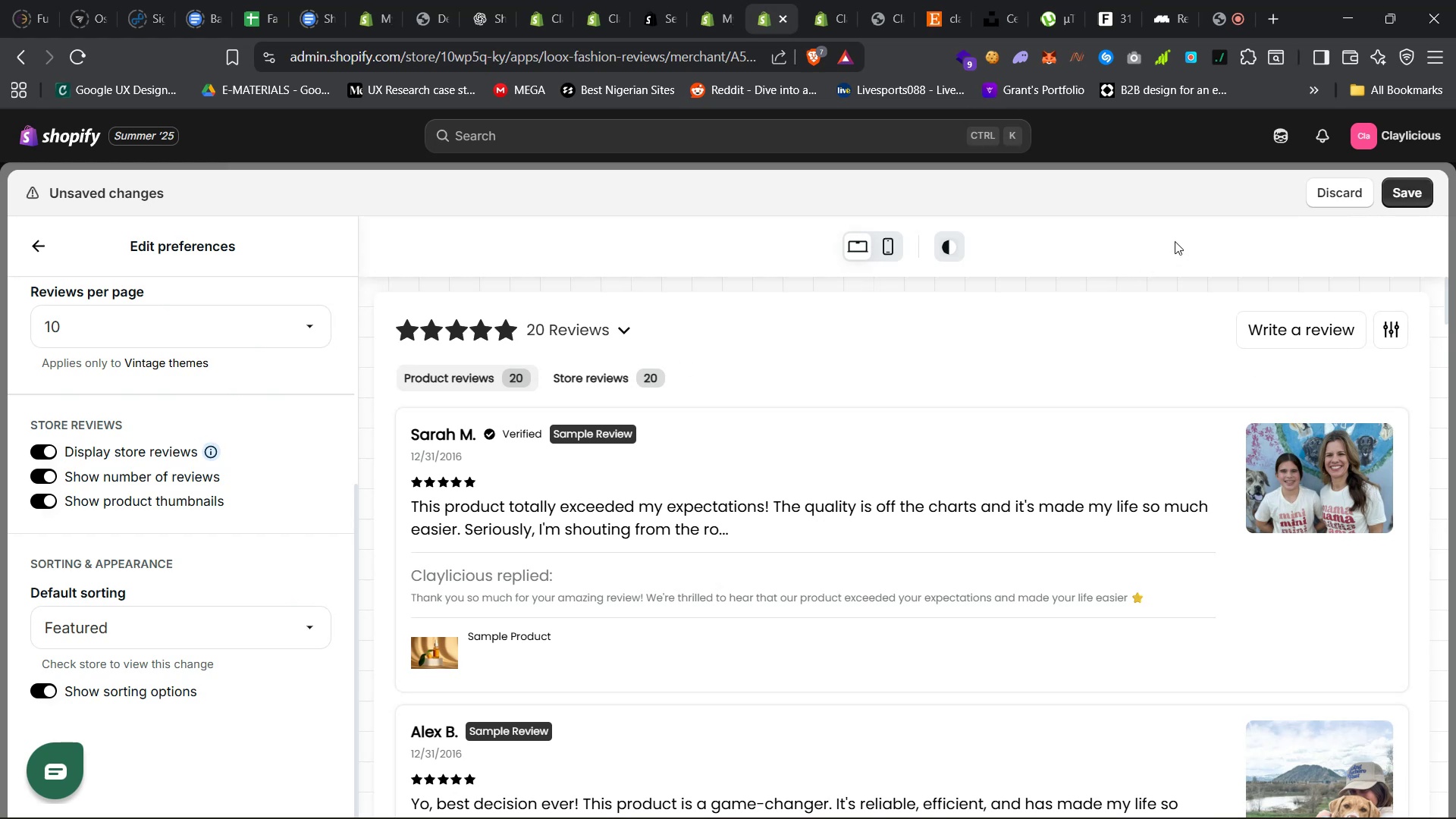 
wait(6.21)
 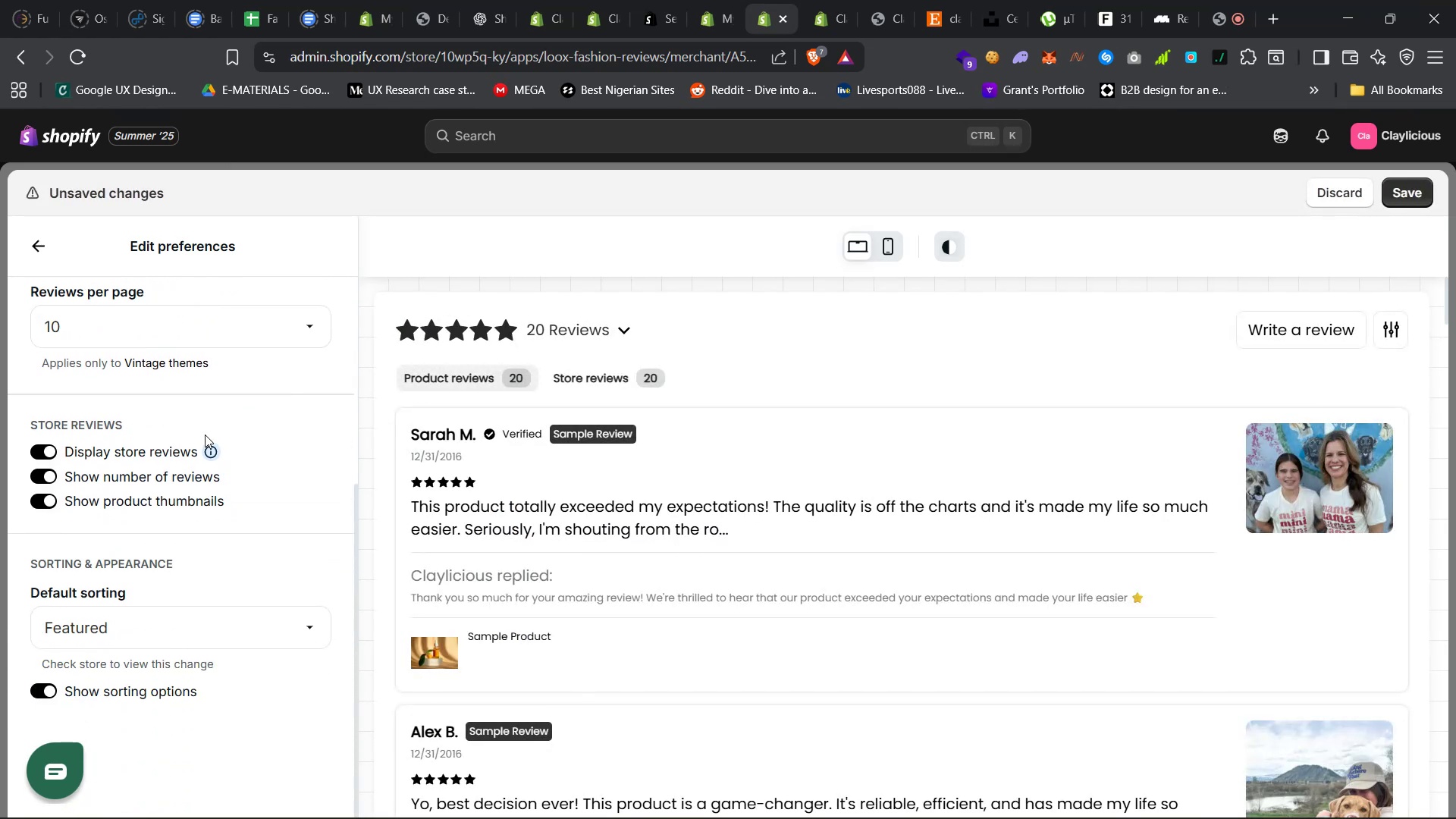 
left_click([1414, 189])
 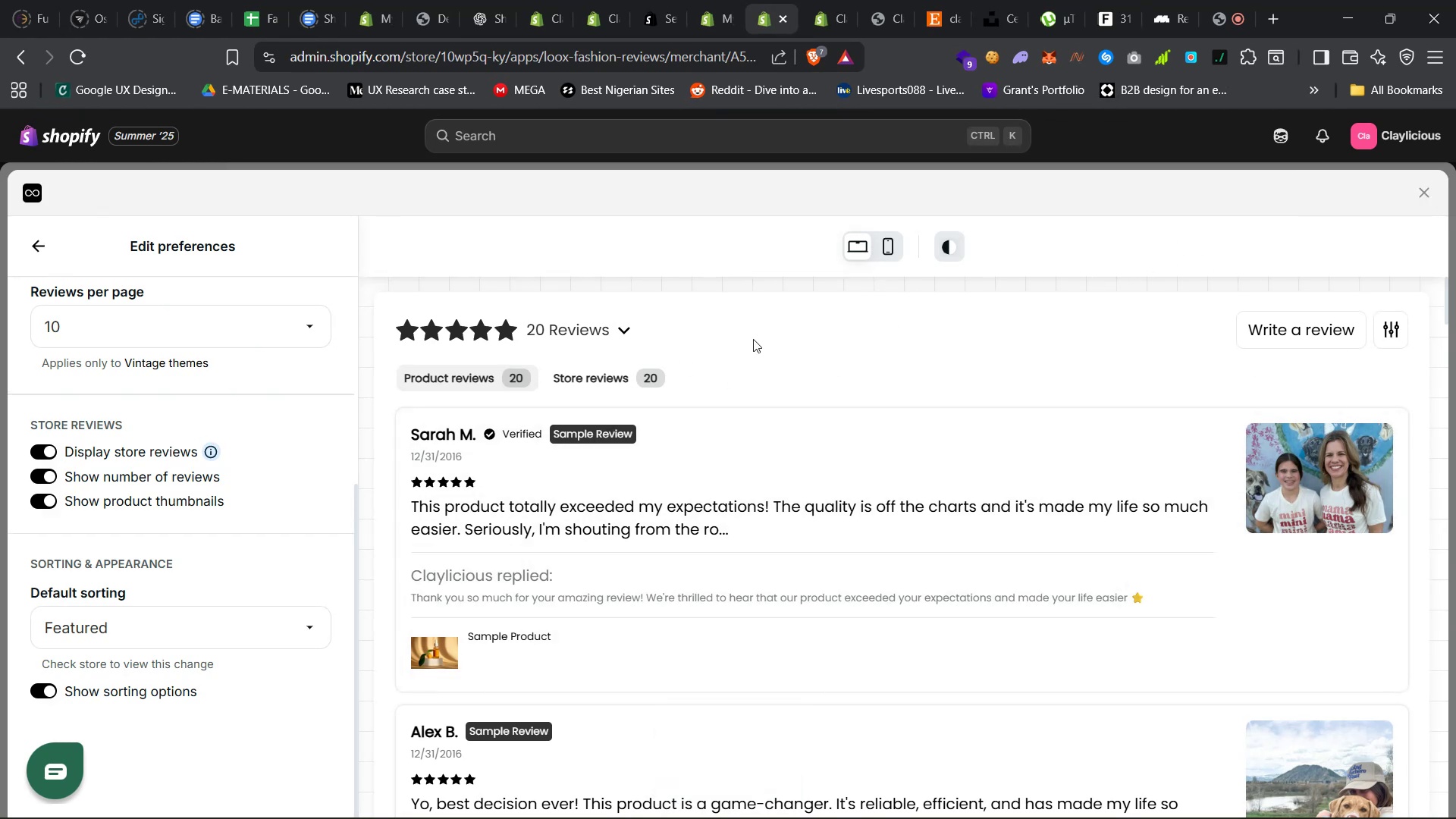 
wait(6.85)
 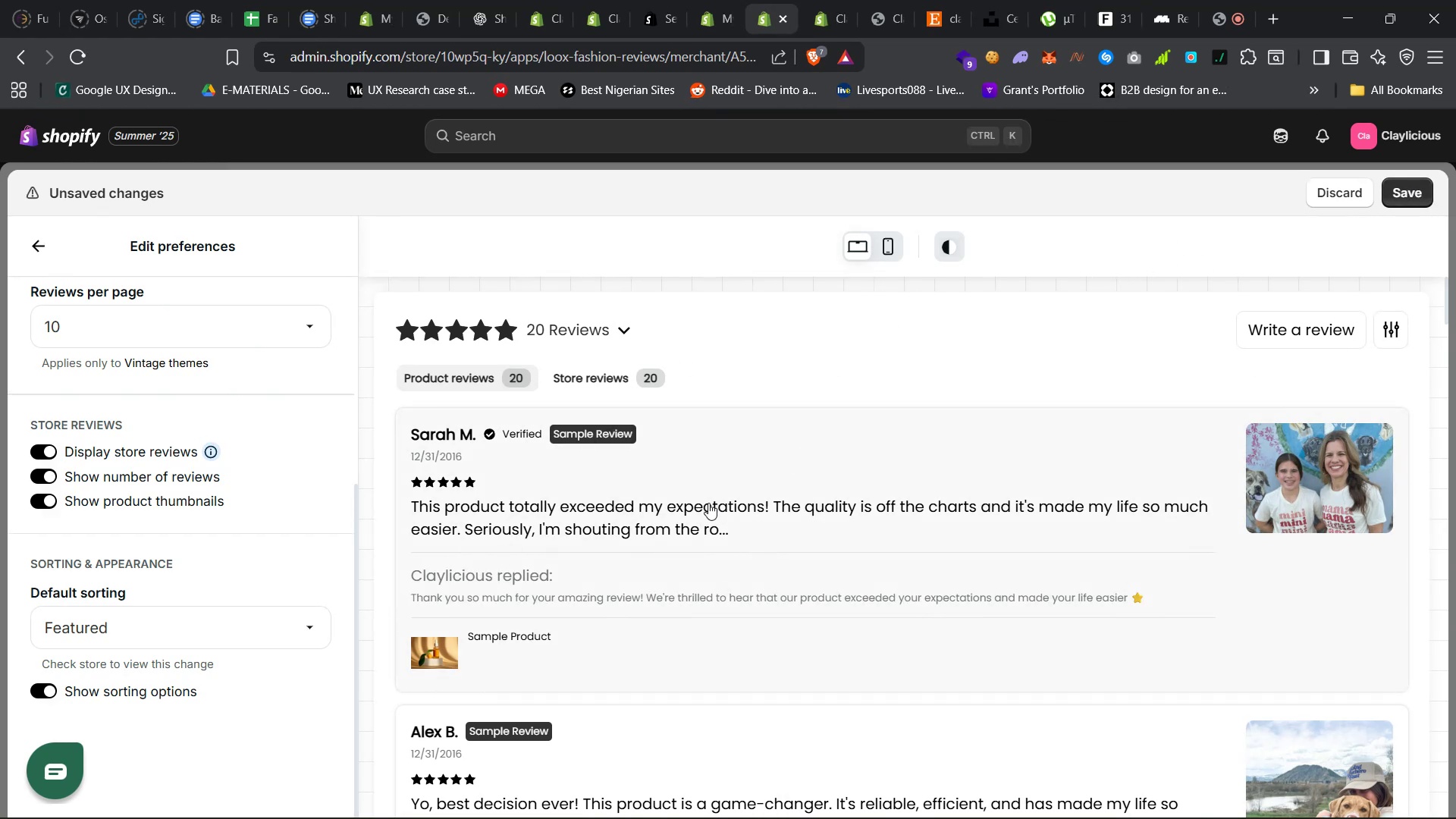 
left_click([817, 0])
 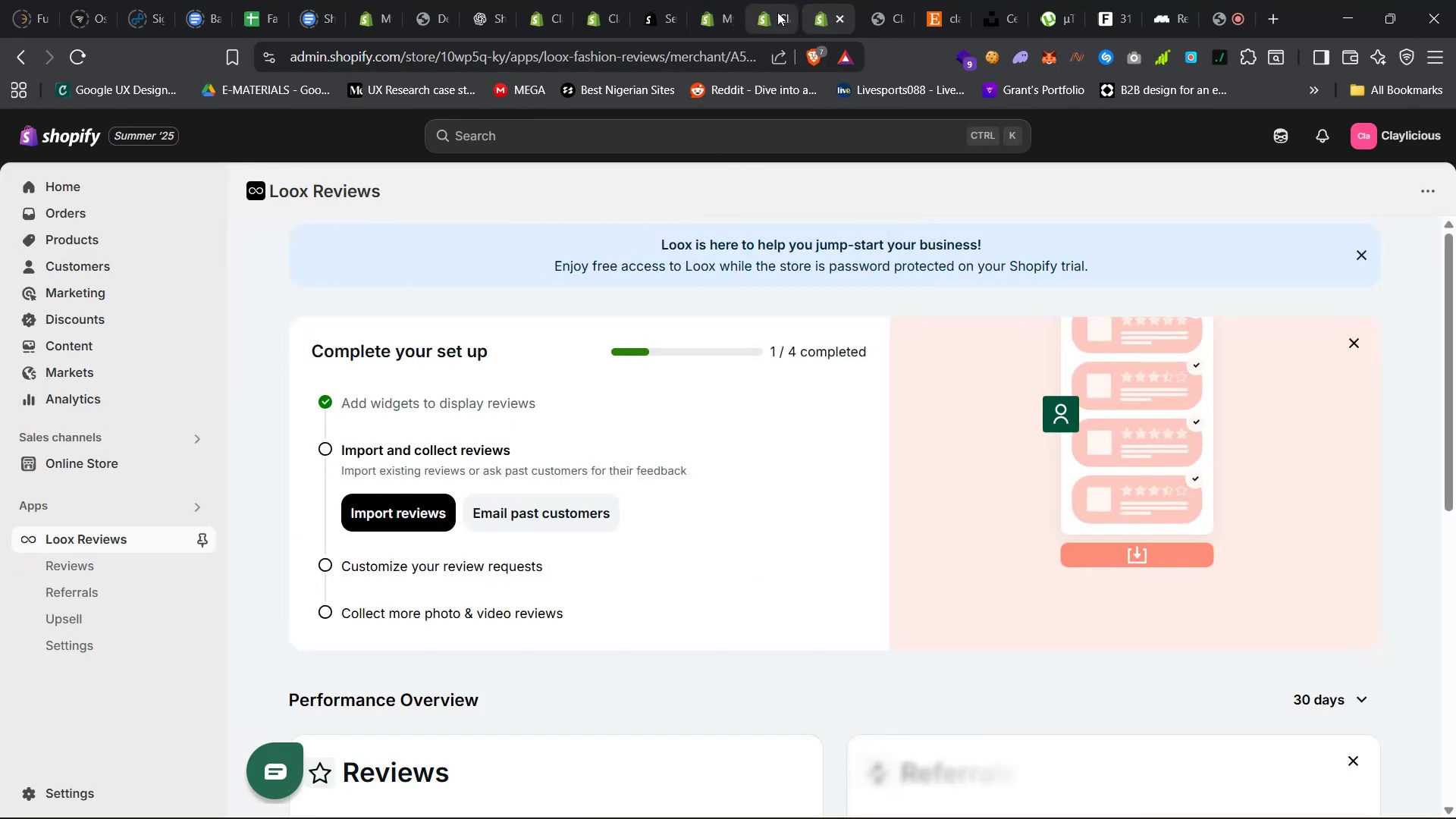 
left_click([712, 0])
 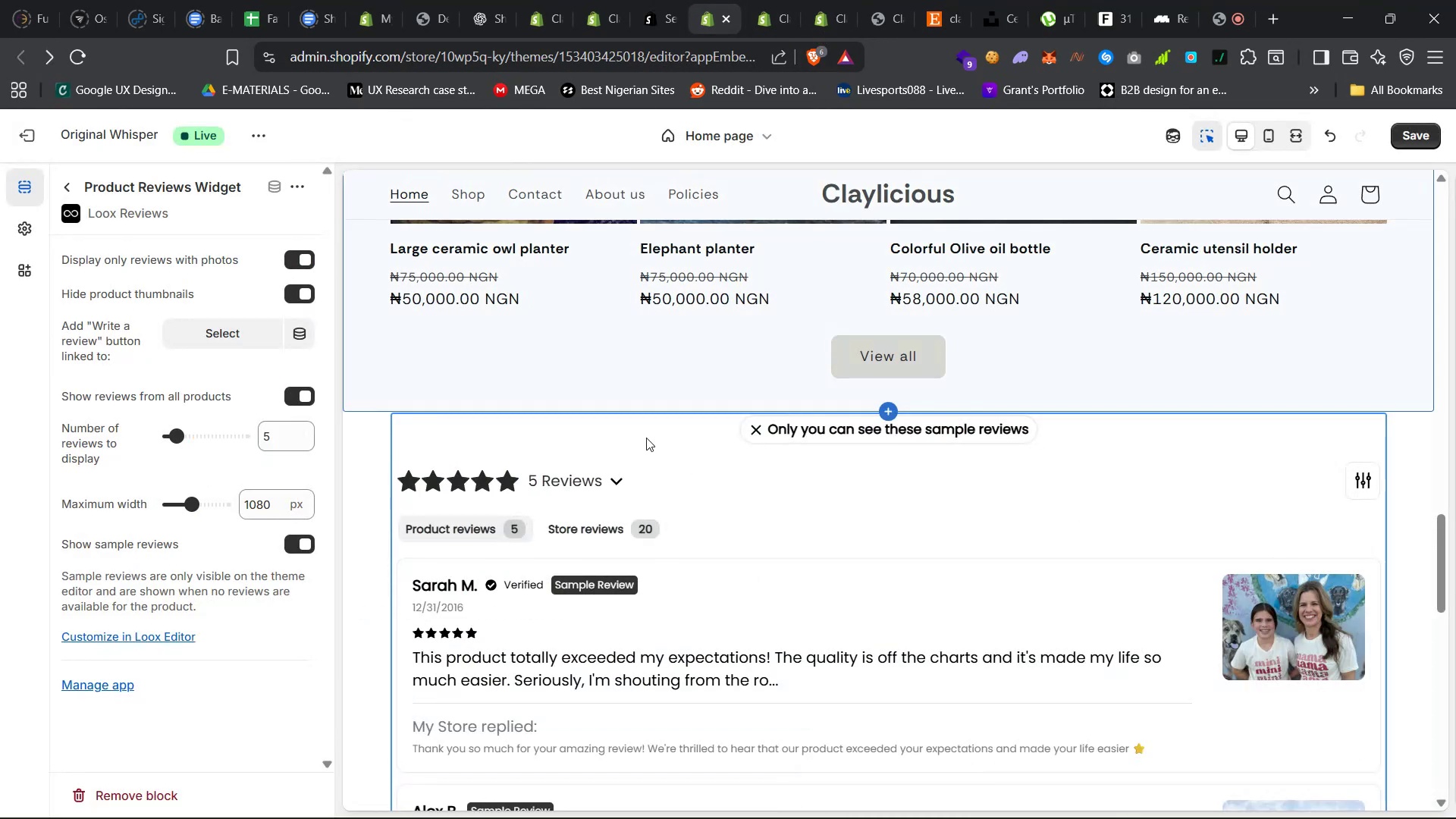 
scroll: coordinate [661, 450], scroll_direction: down, amount: 10.0
 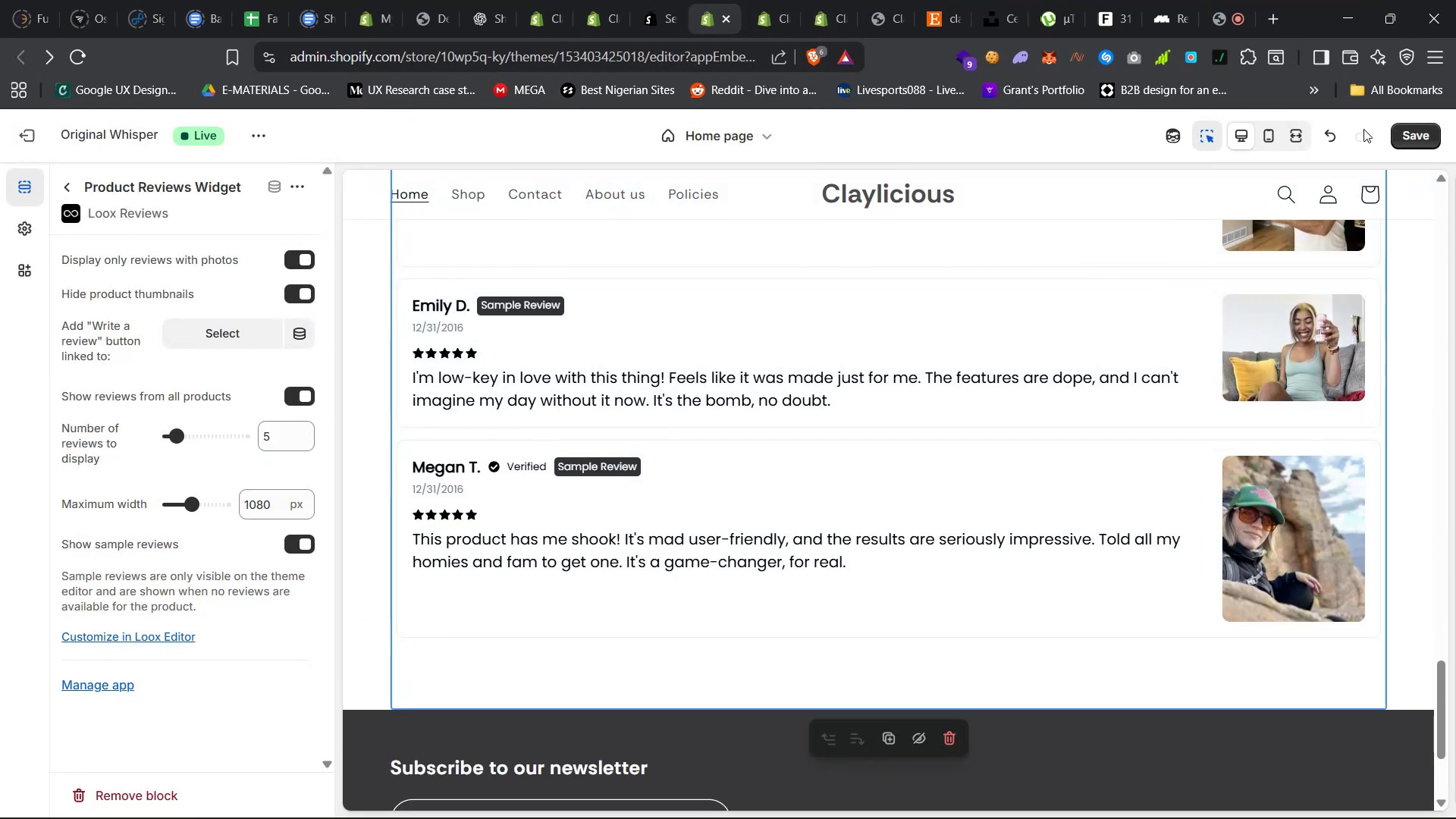 
left_click([1429, 136])
 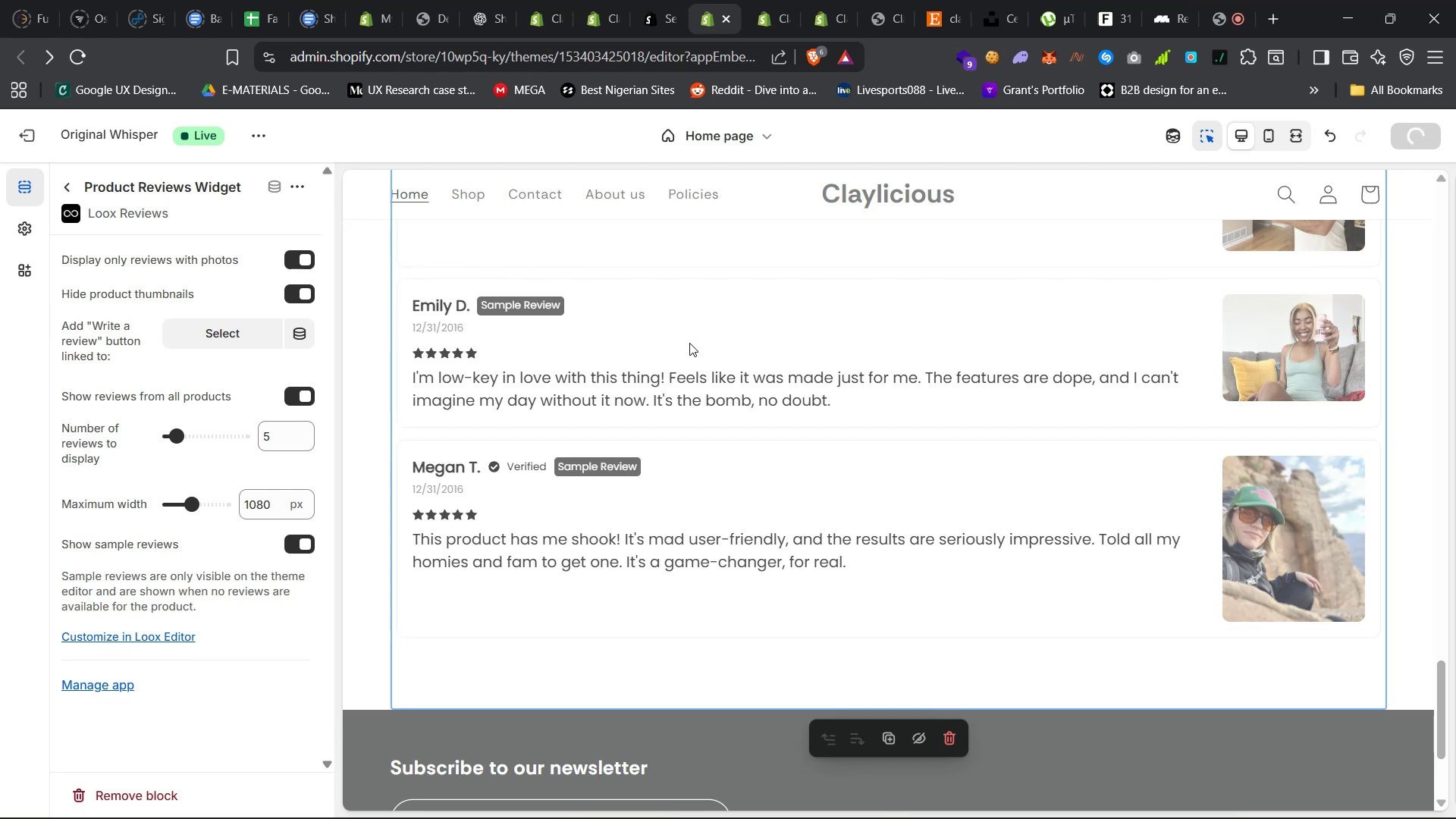 
wait(5.01)
 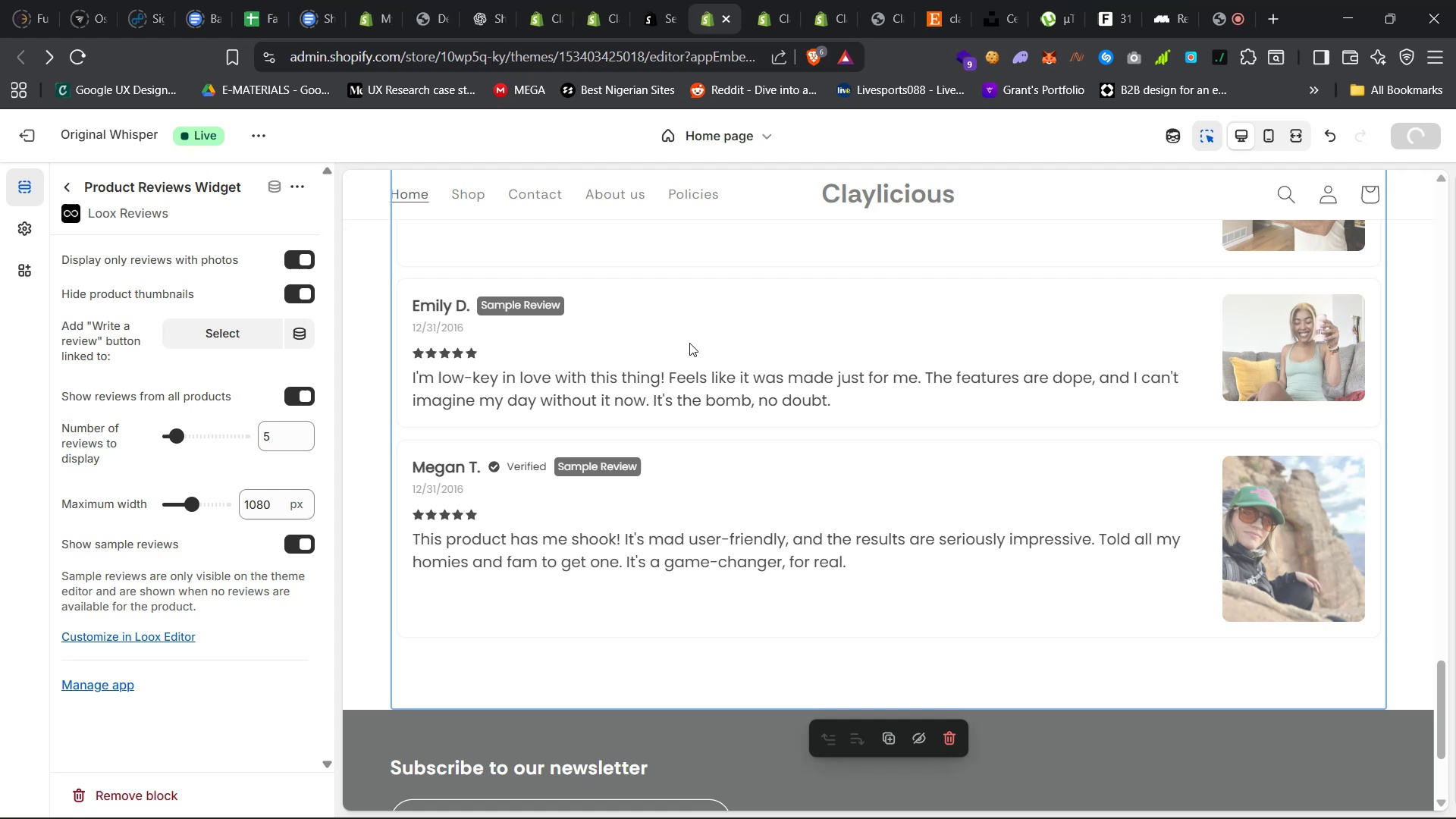 
mouse_move([841, 16])
 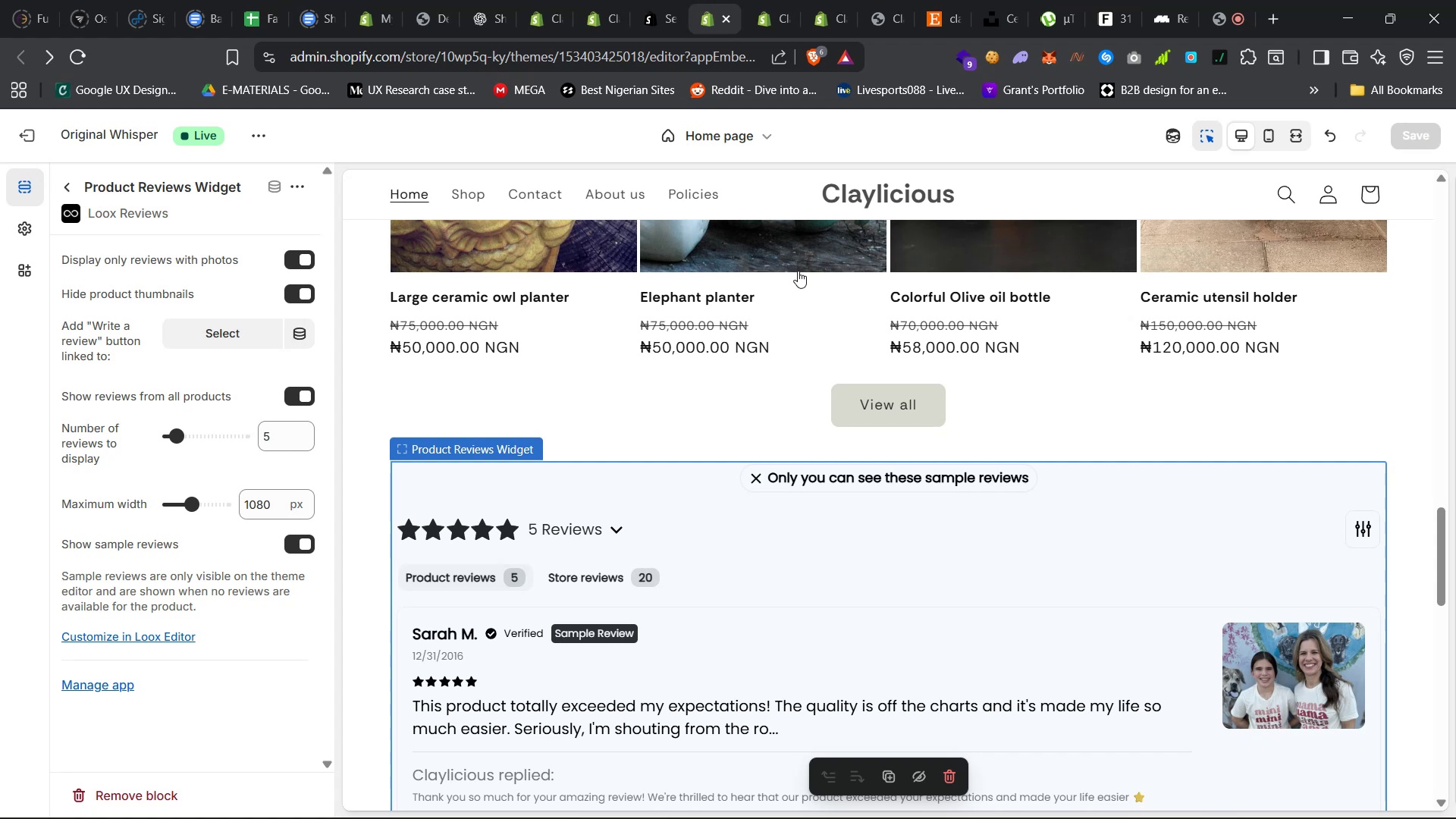 
wait(30.78)
 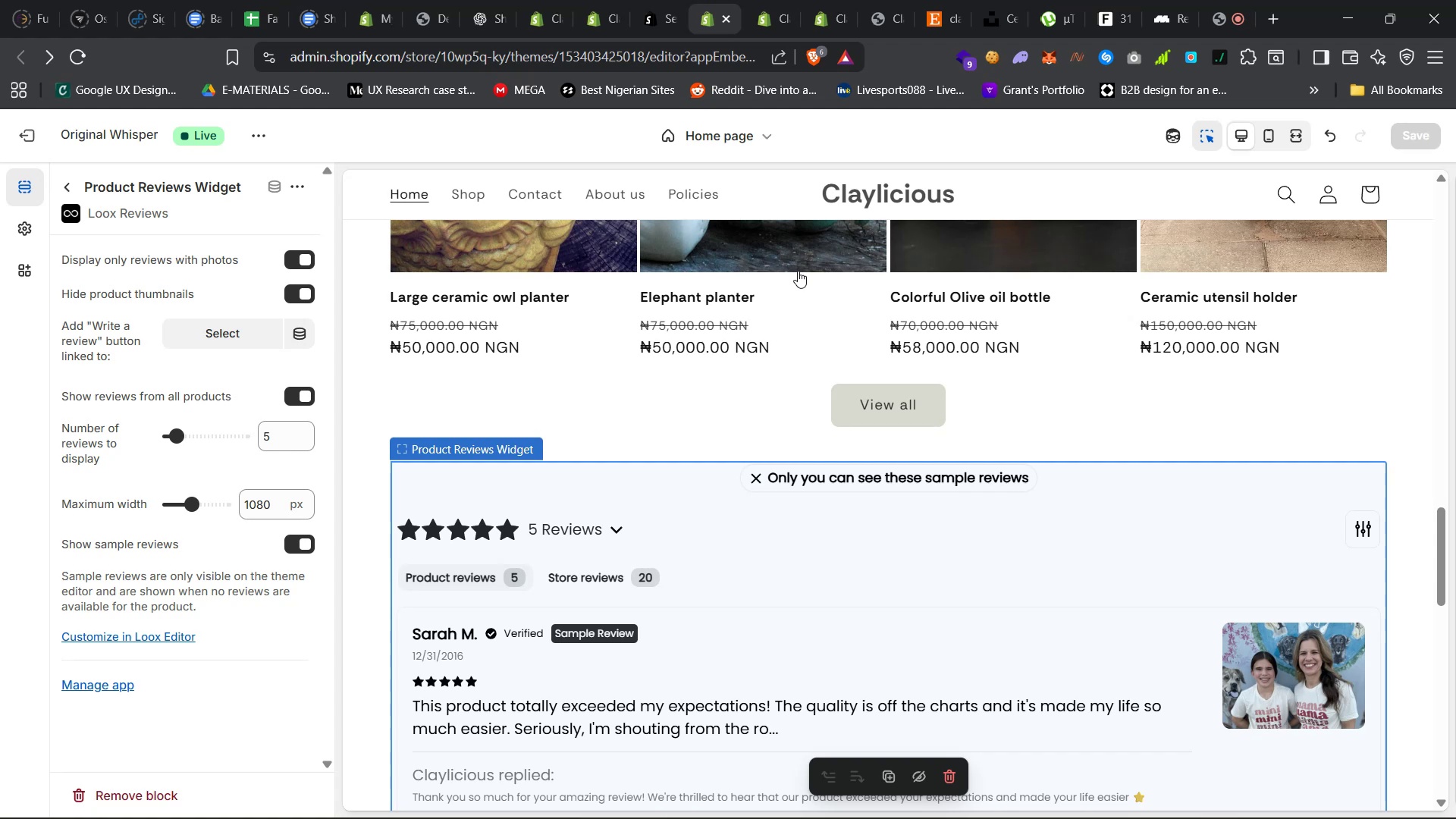 
left_click([880, 0])
 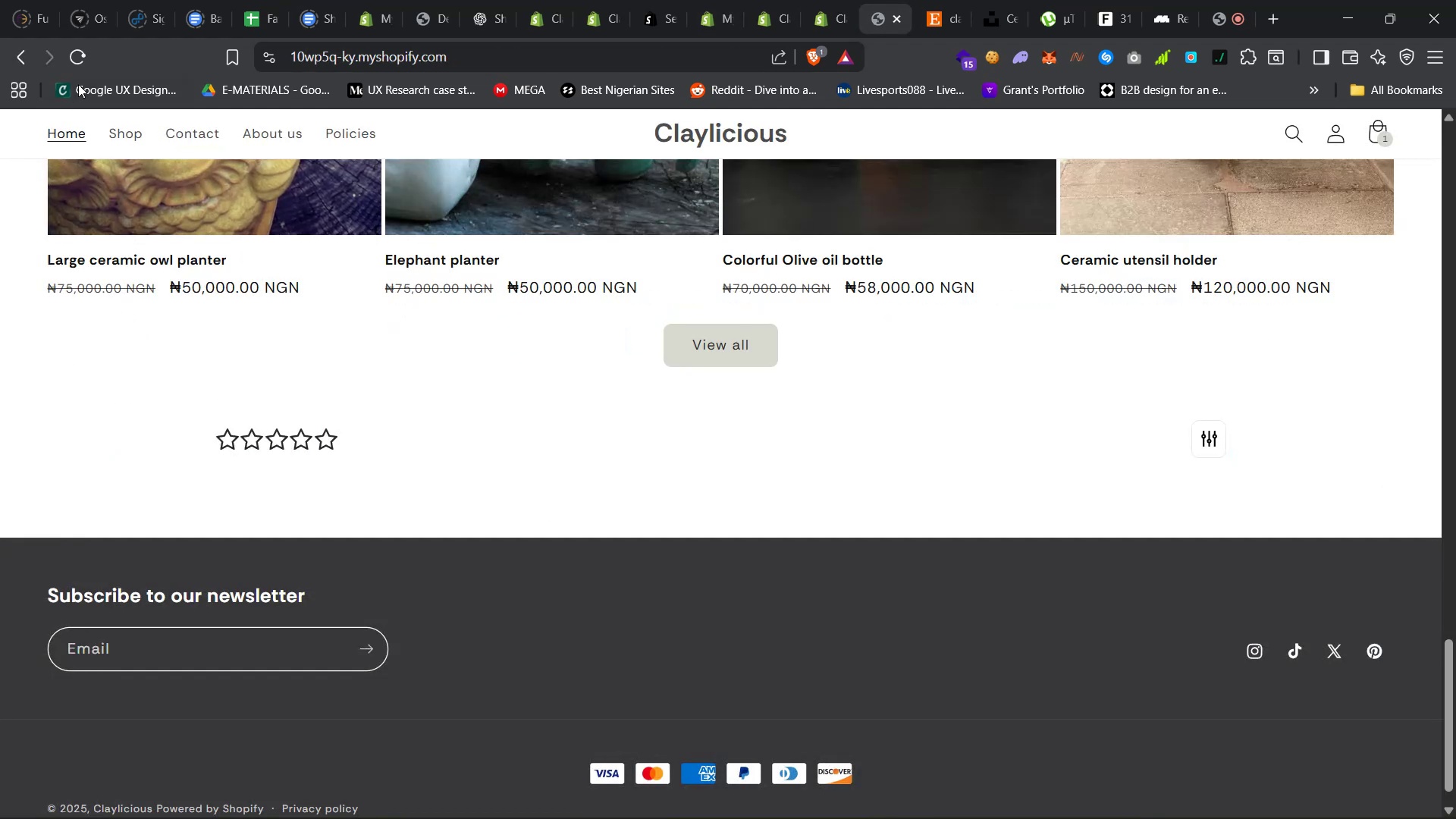 
left_click([80, 64])
 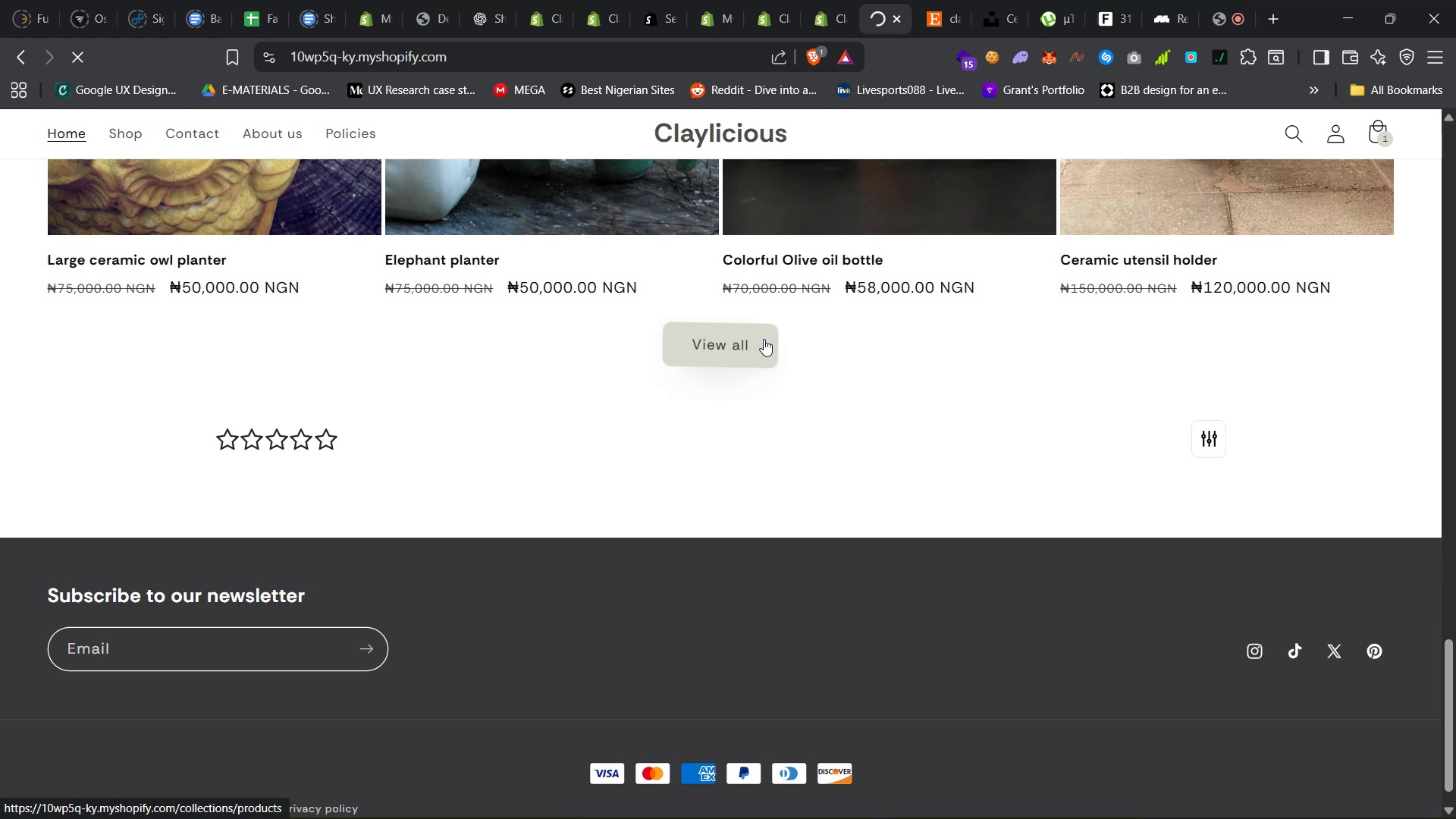 
wait(11.07)
 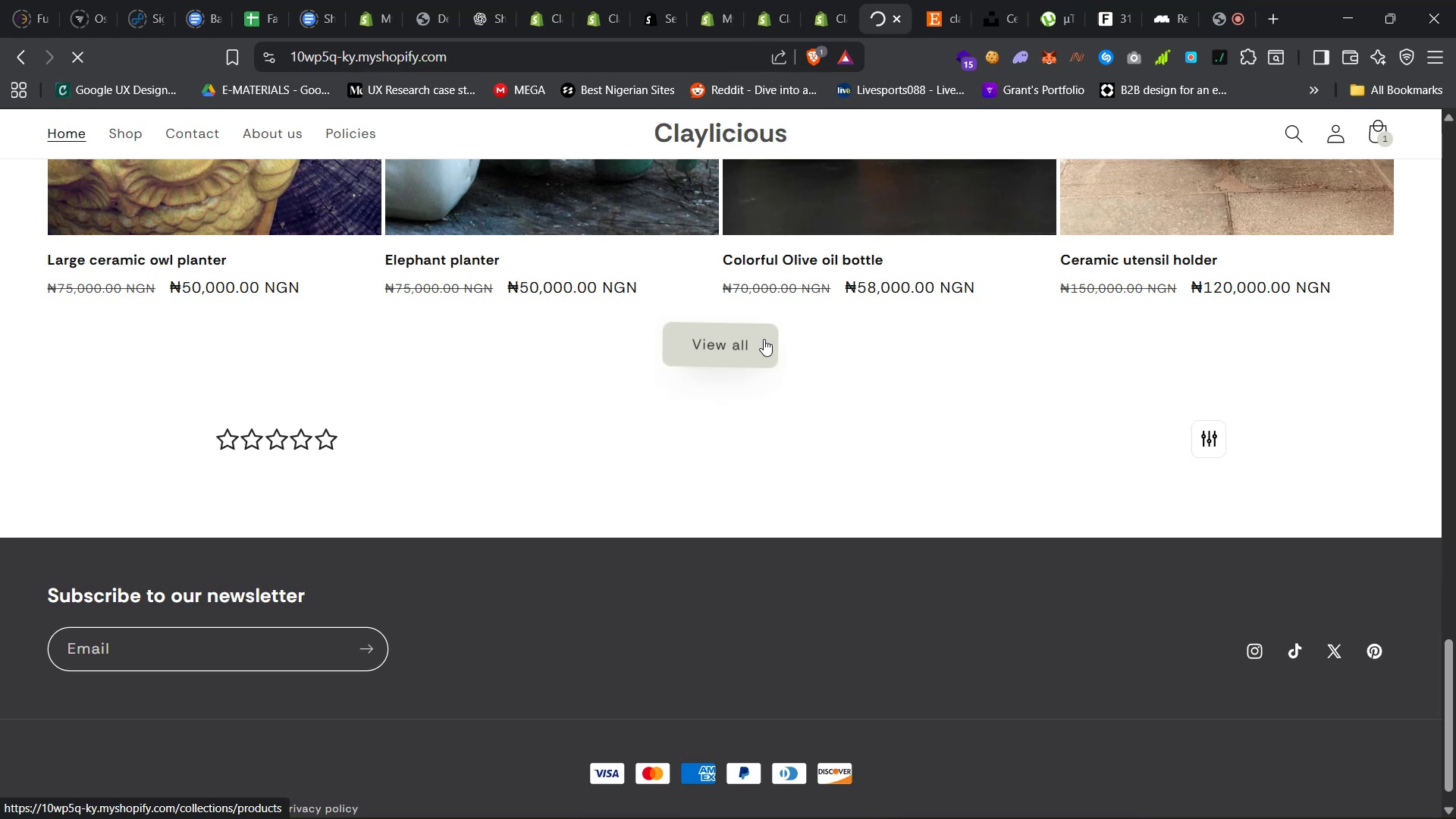 
scroll: coordinate [730, 350], scroll_direction: down, amount: 91.0
 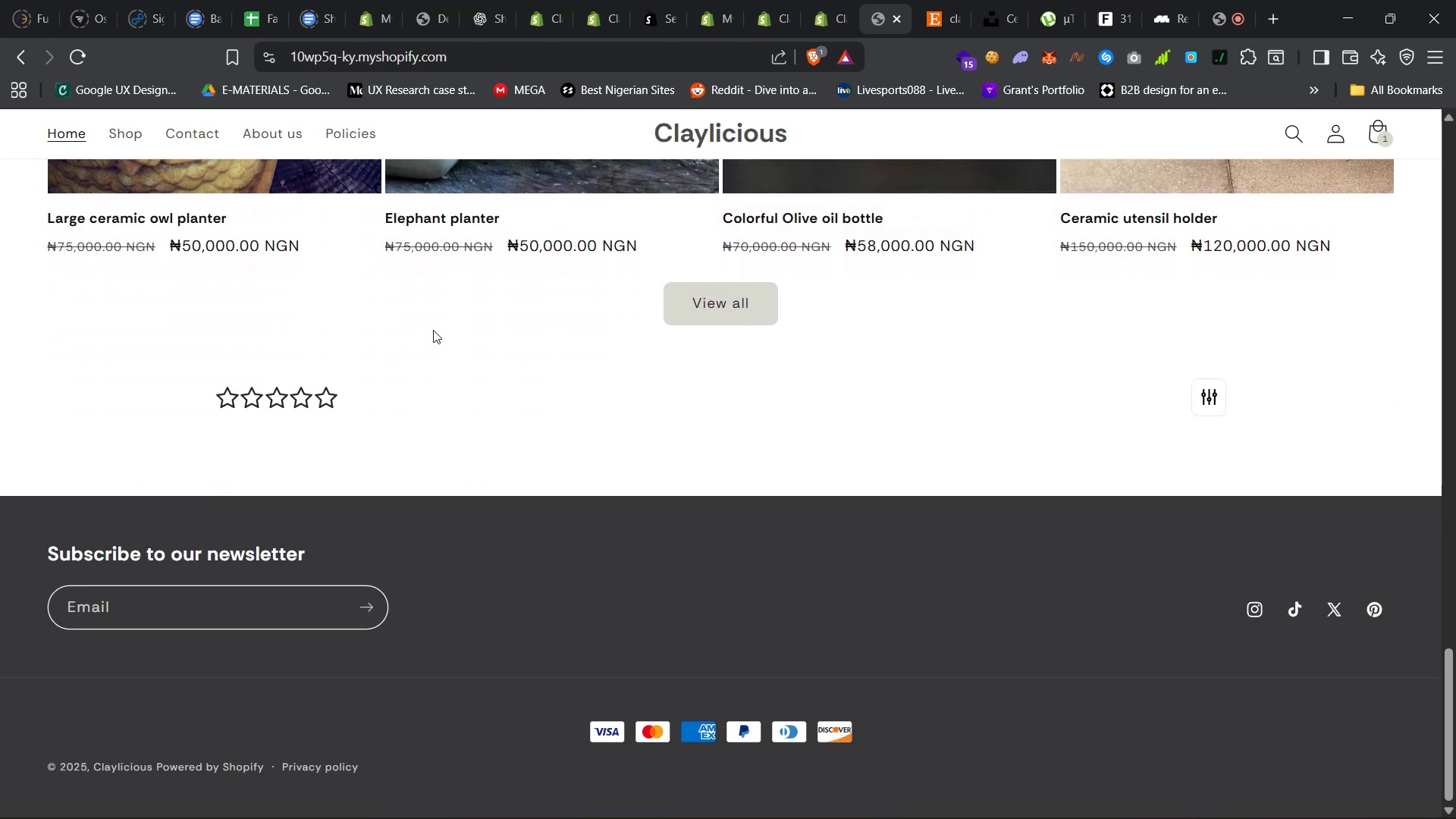 
key(Meta+Shift+ShiftLeft)
 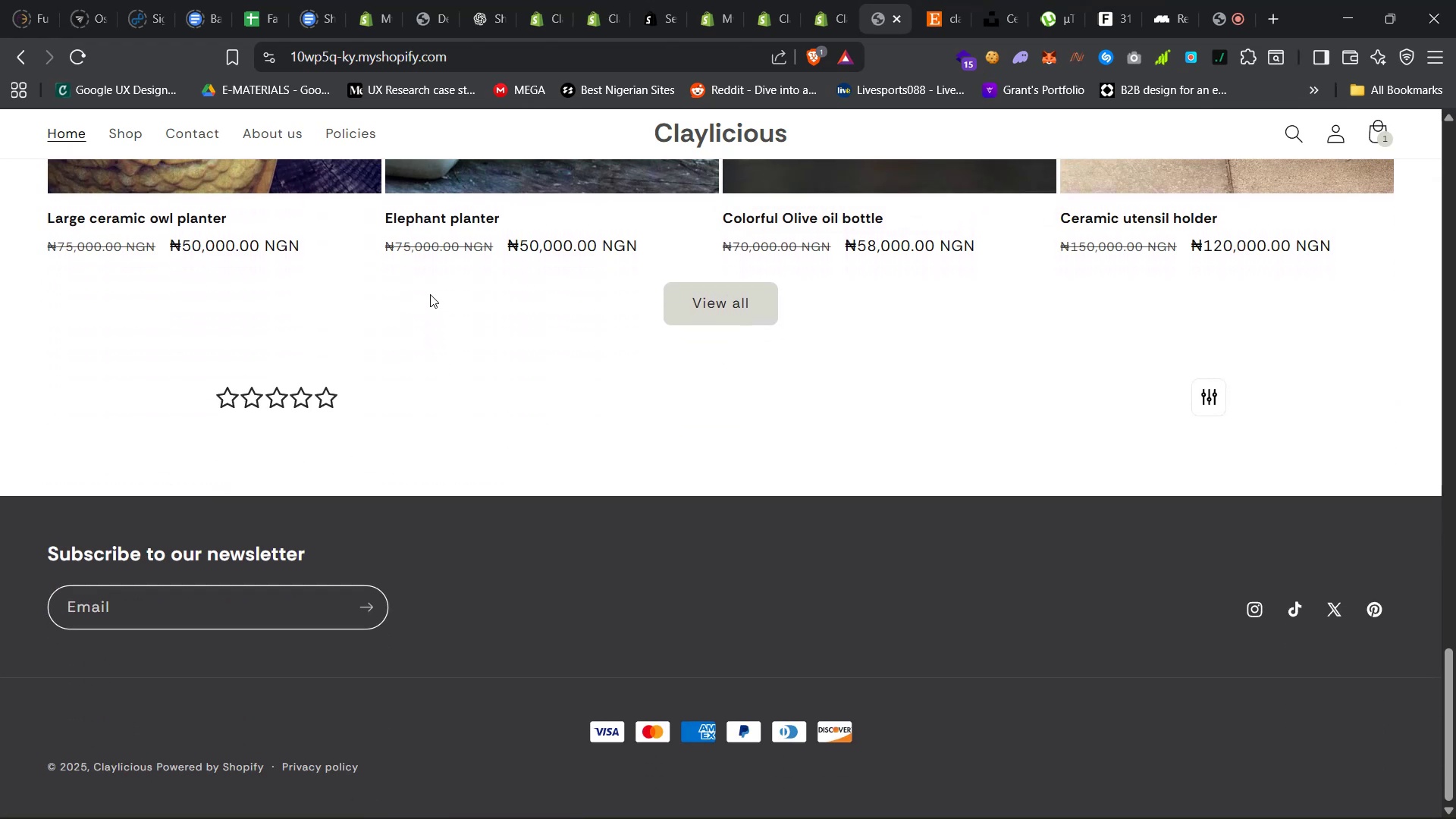 
key(Meta+Shift+S)
 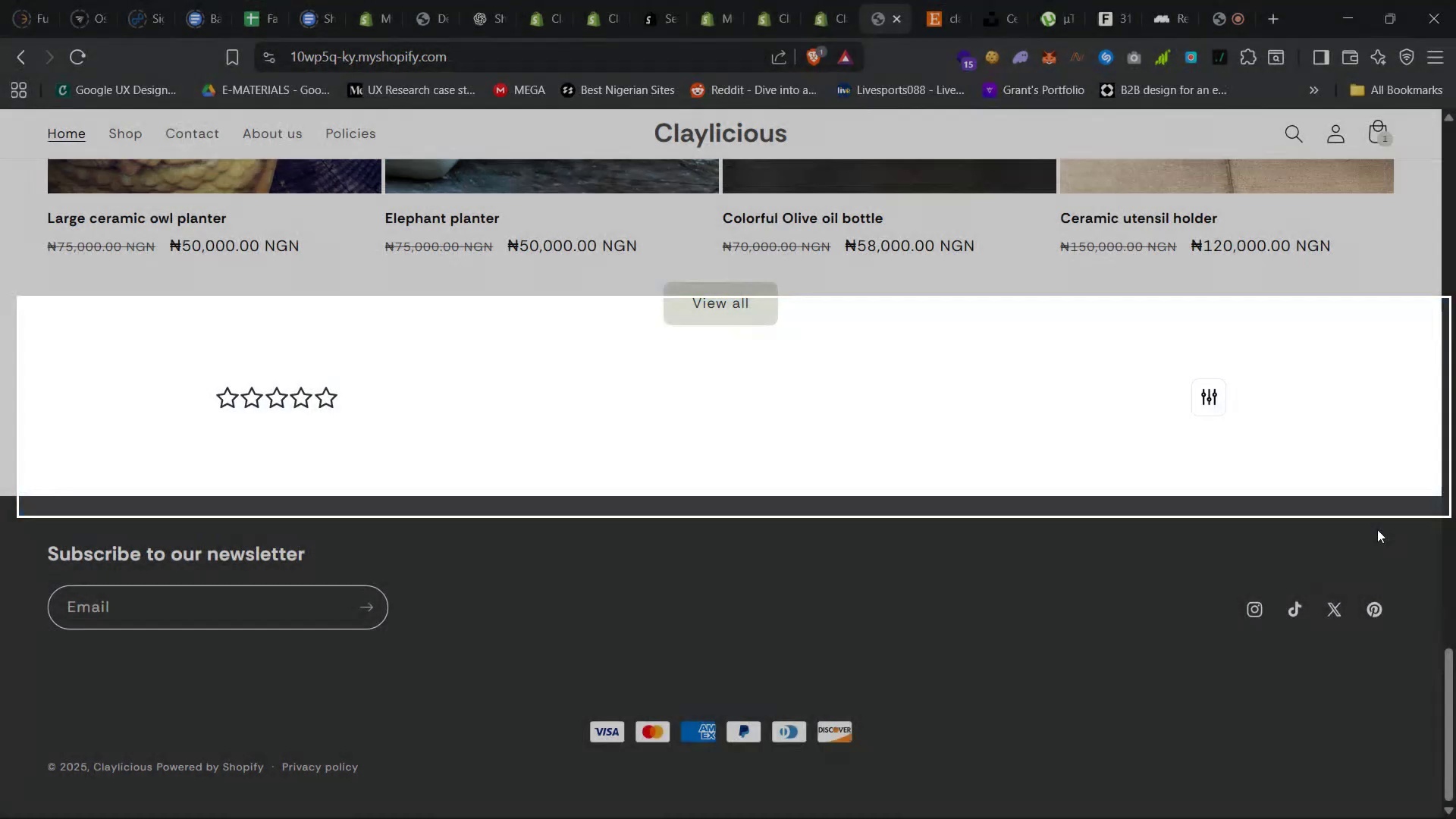 
left_click([759, 0])
 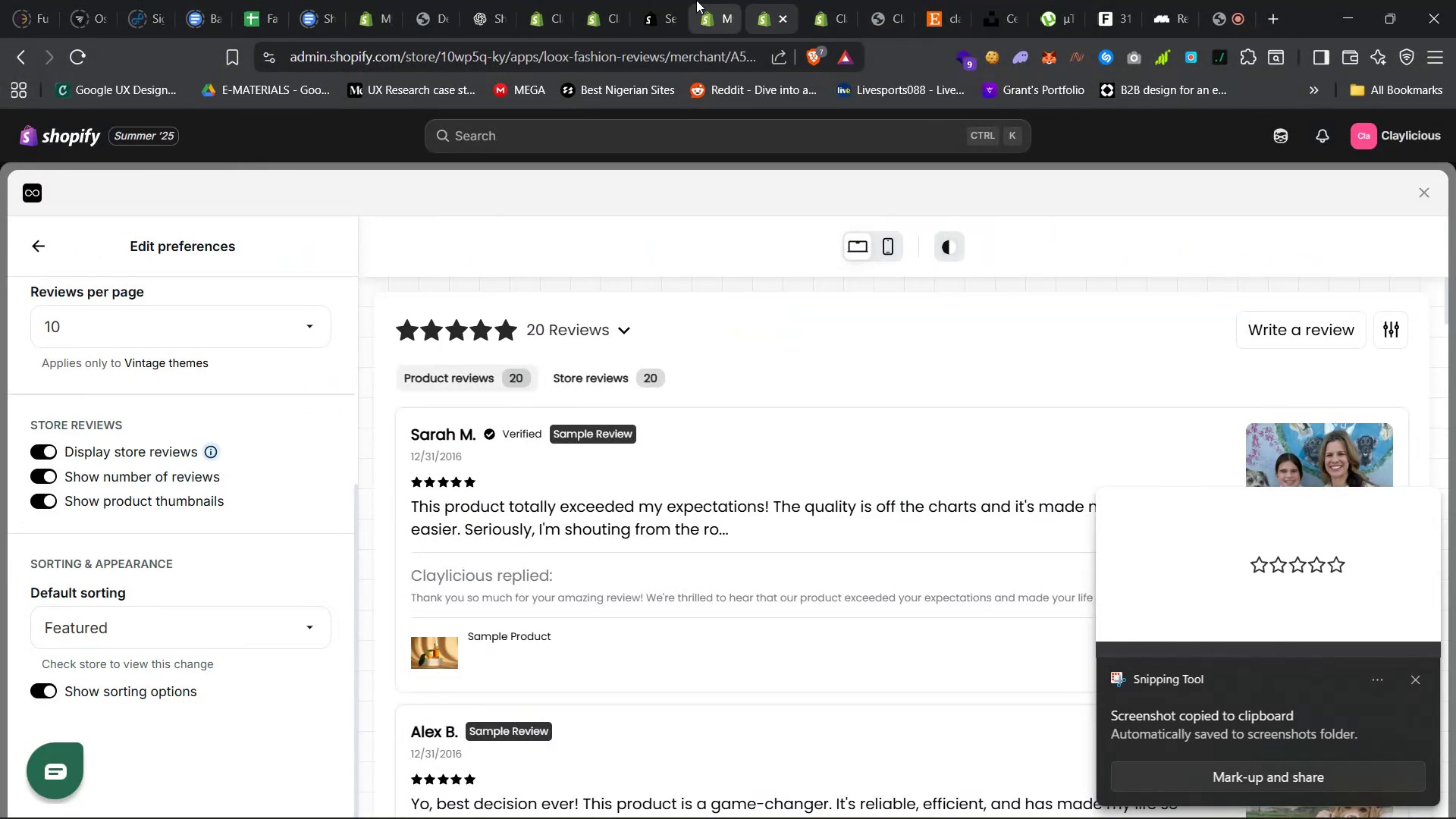 
left_click([700, 0])
 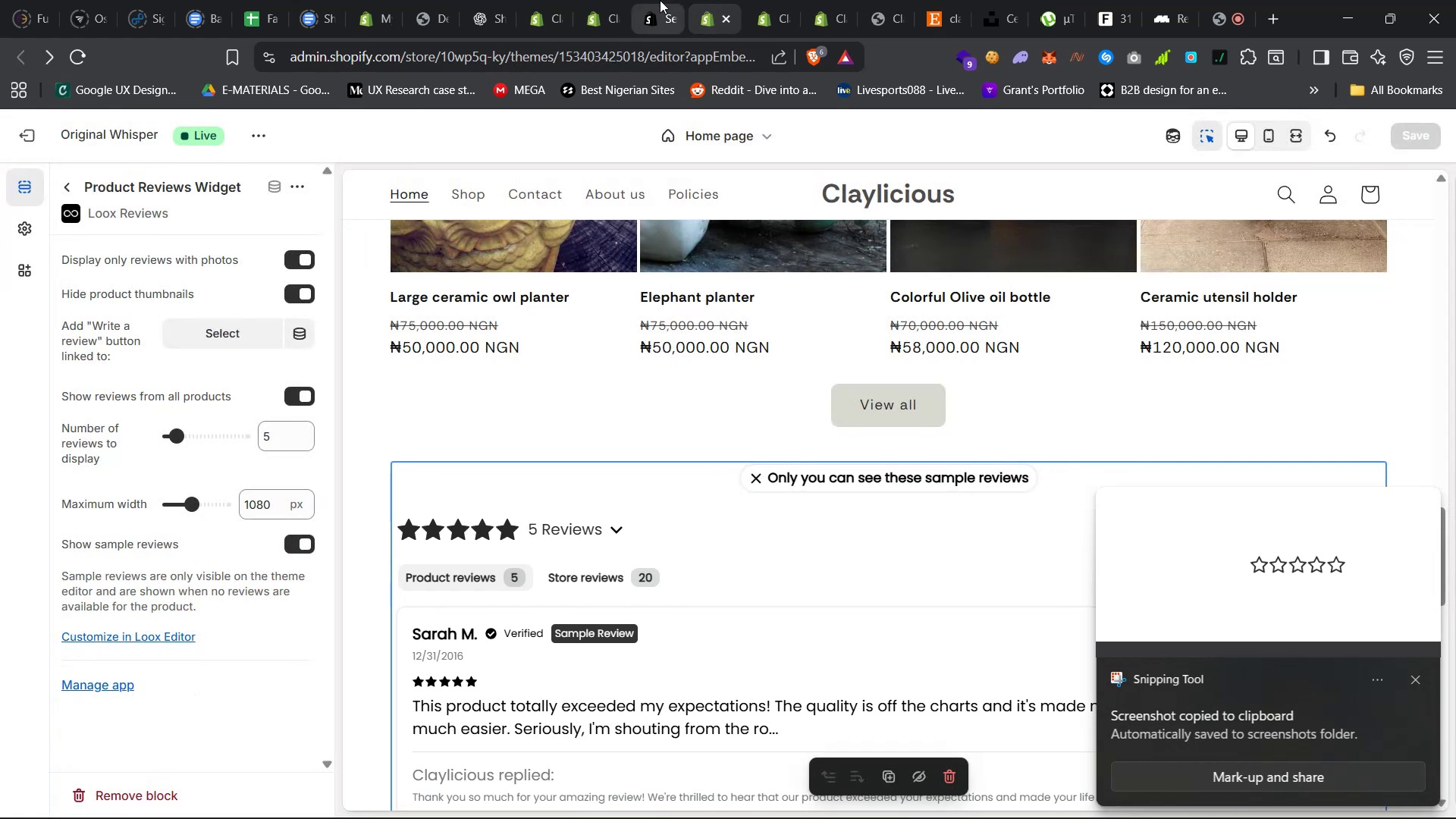 
left_click([656, 0])
 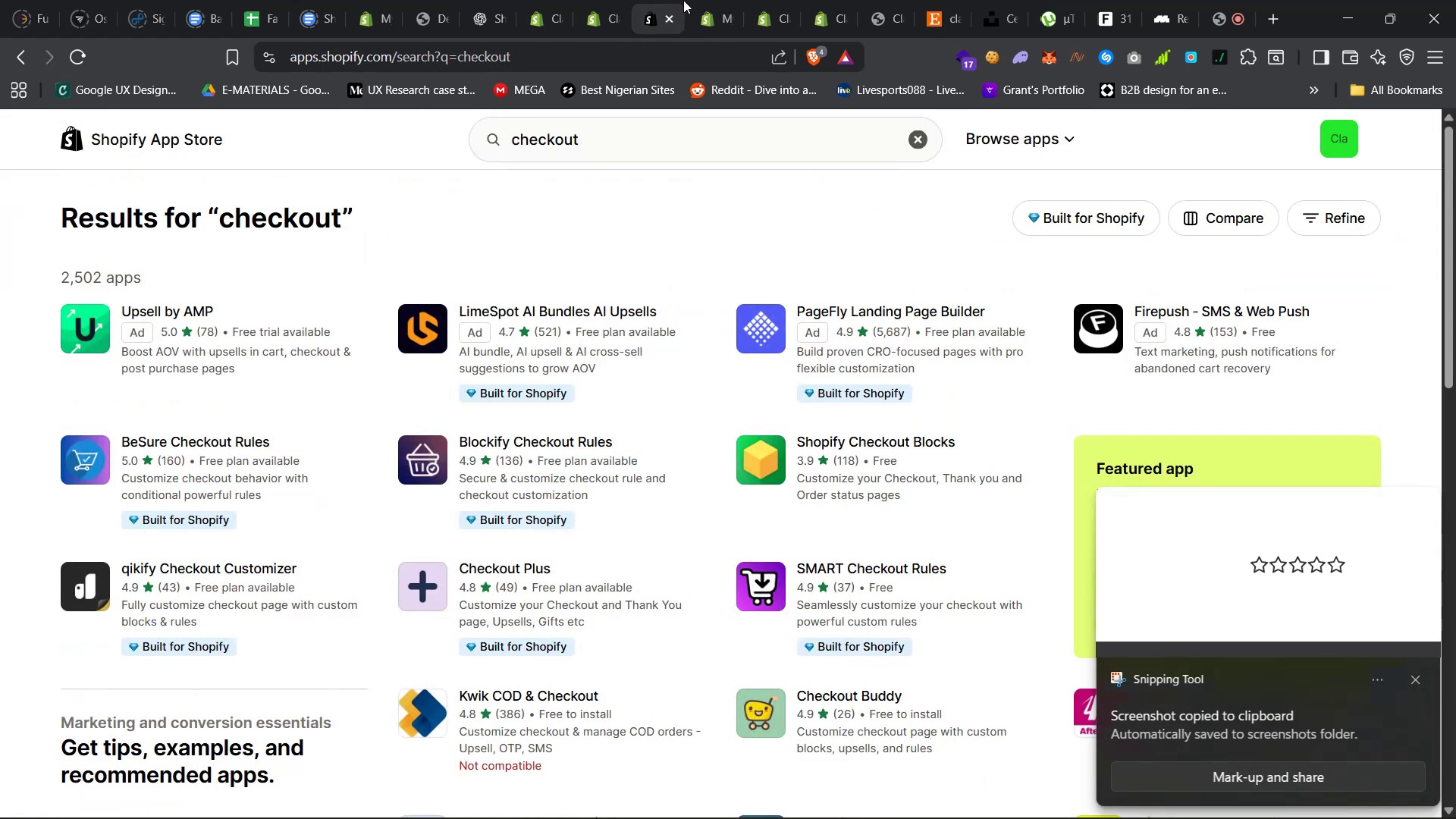 
left_click([694, 0])
 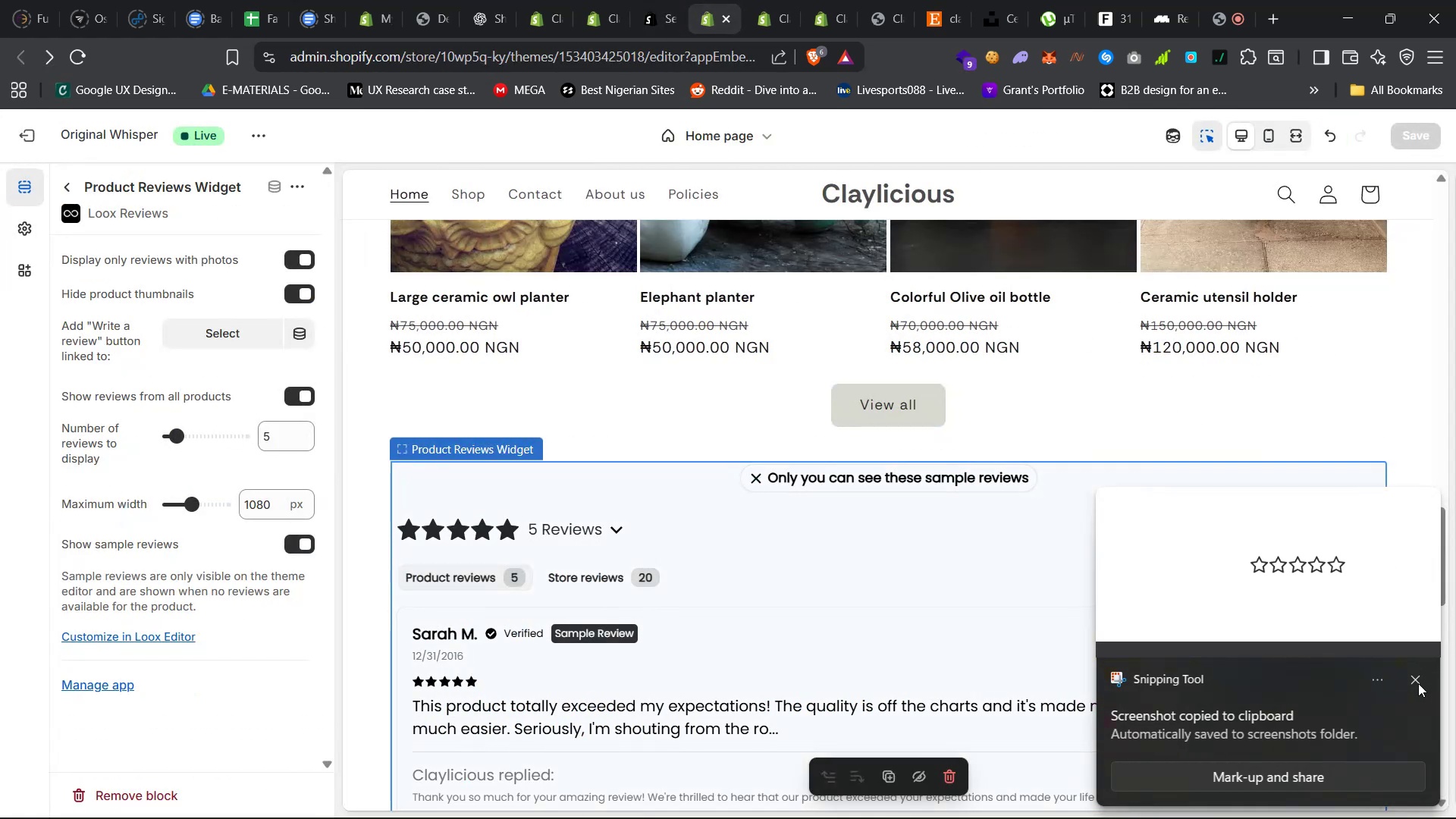 
left_click([1414, 684])
 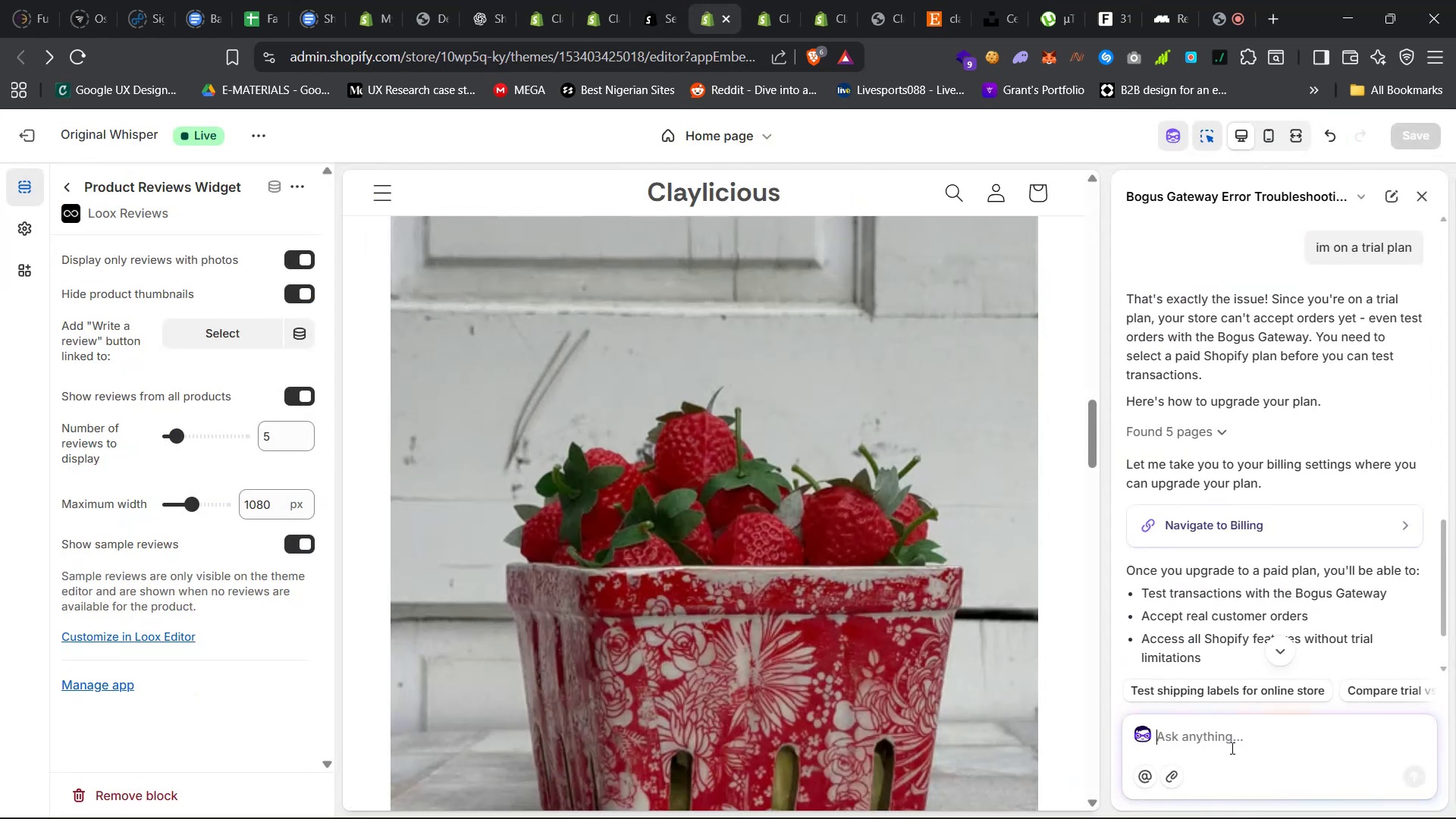 
type(testimonial is not )
 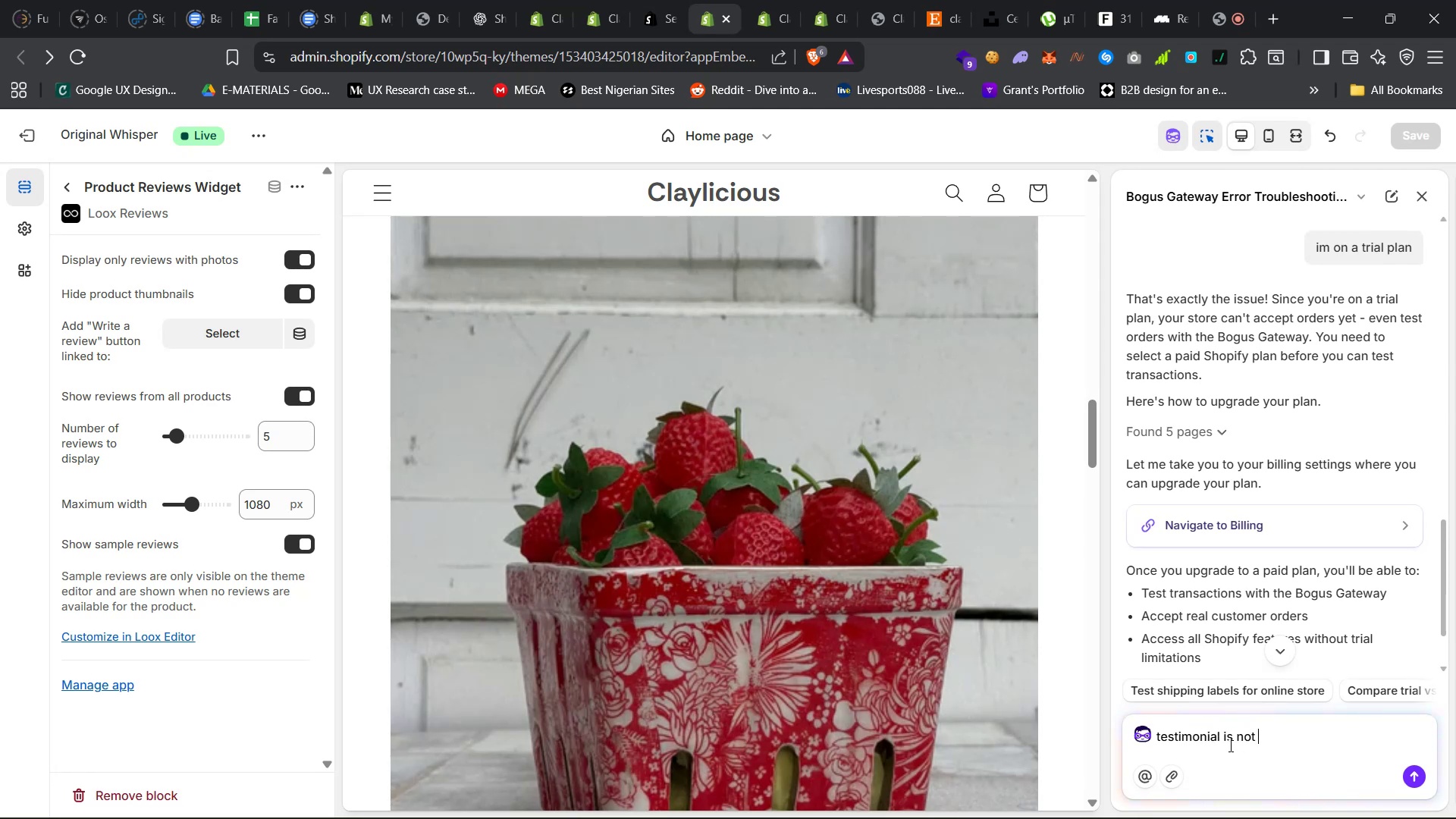 
type(showing on preview site, showing this d)
key(Backspace)
 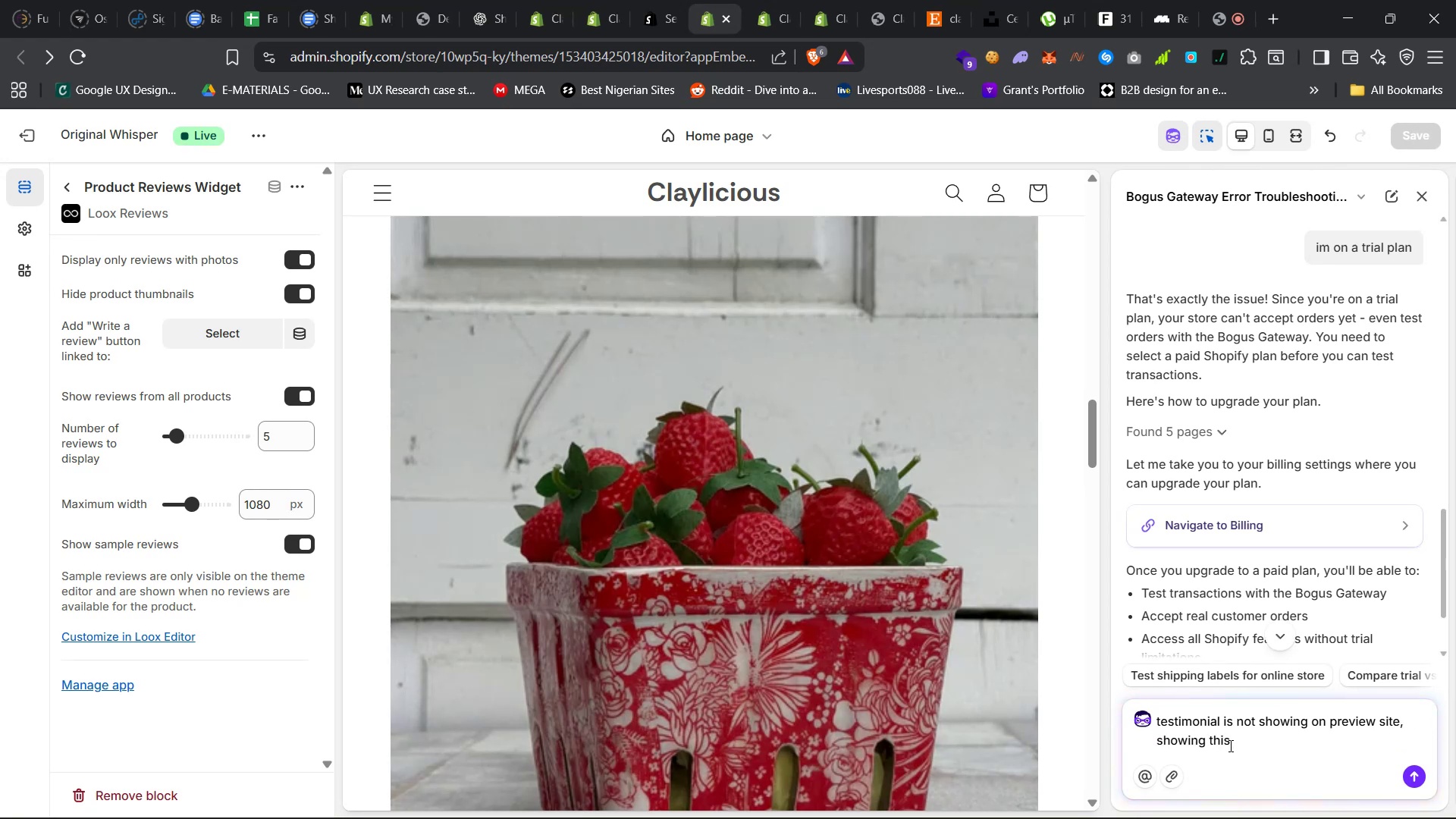 
key(Control+V)
 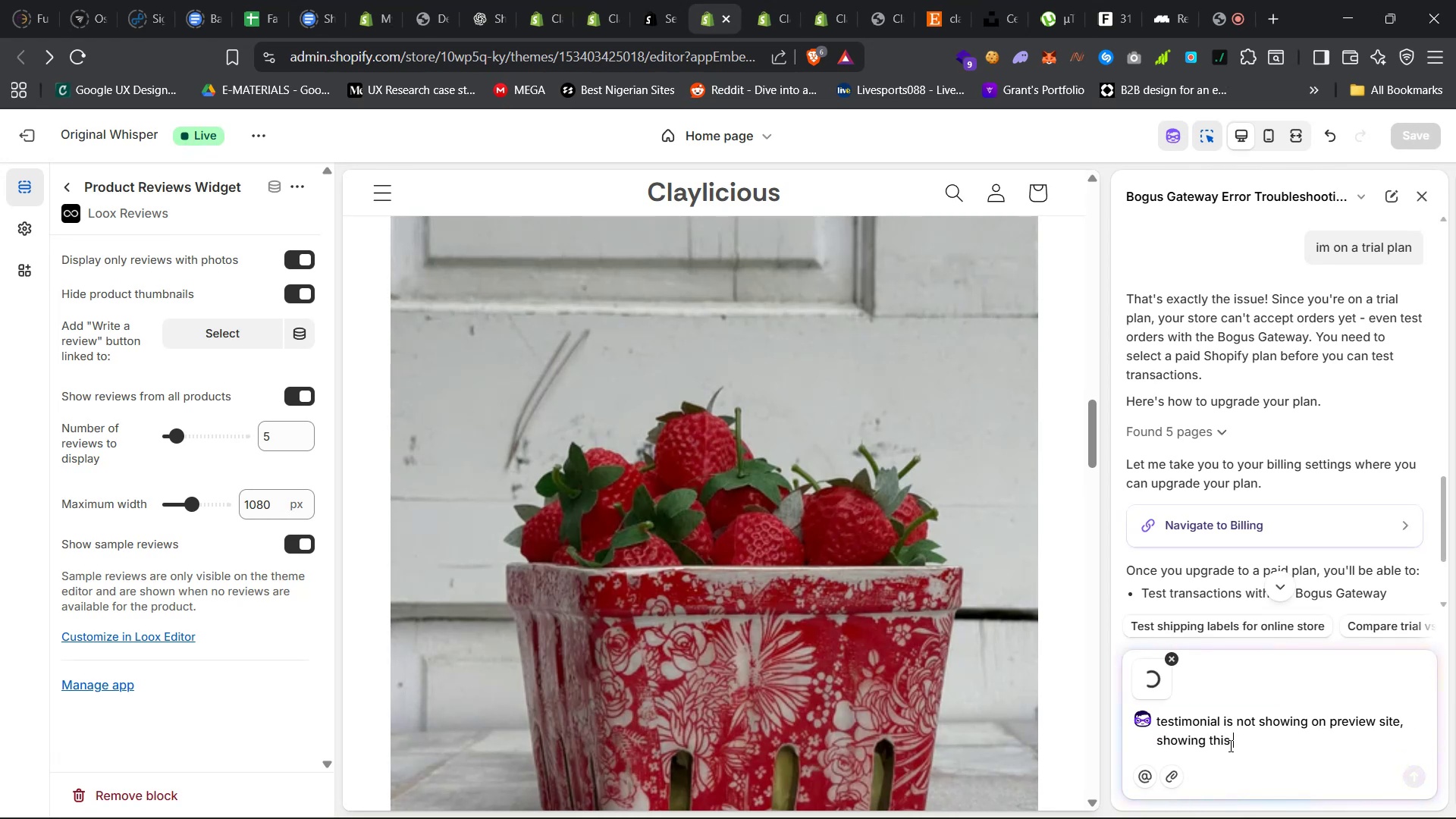 
type(....pls look ino)
key(Backspace)
type(to the configuation)
 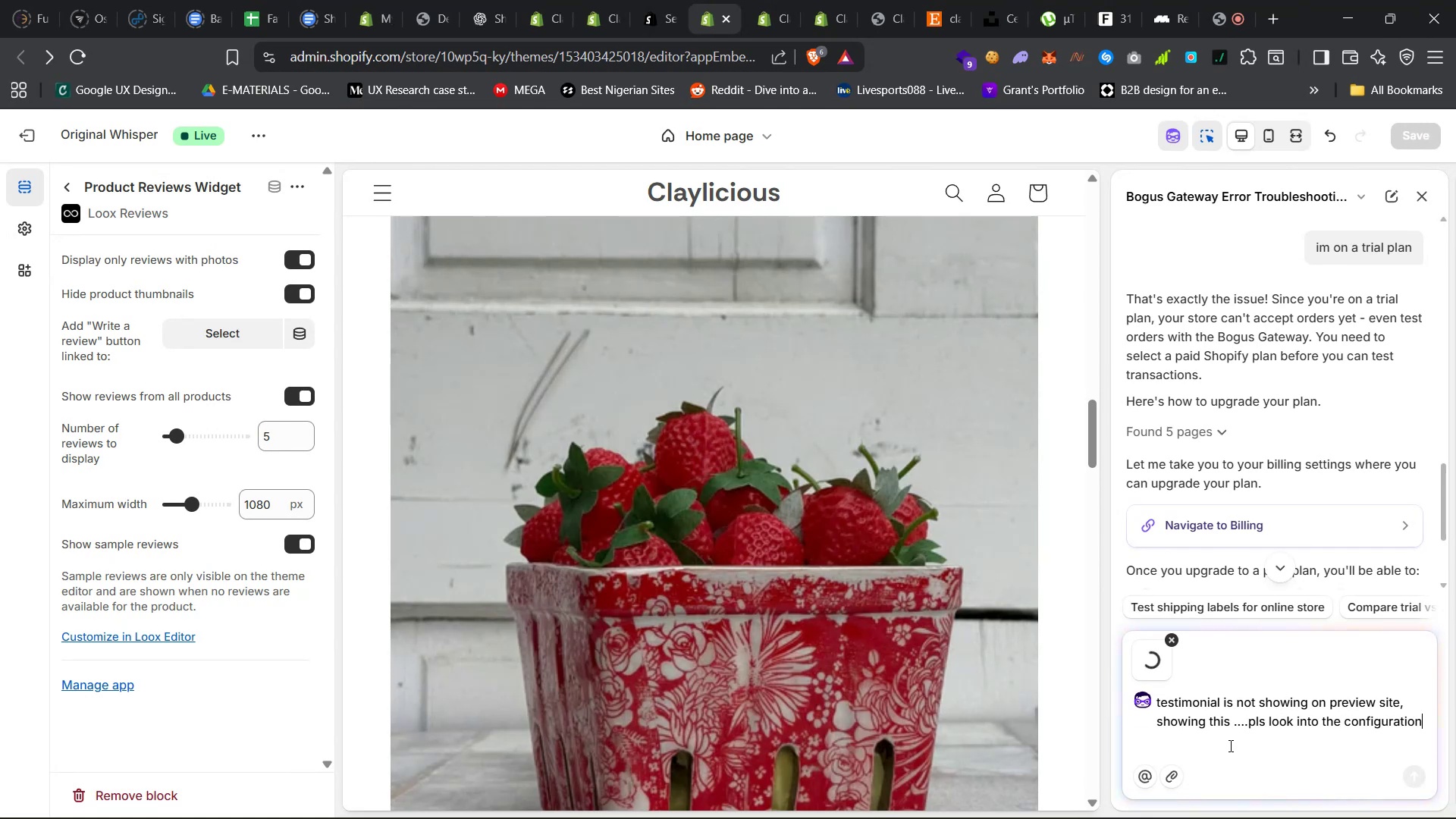 
wait(5.76)
 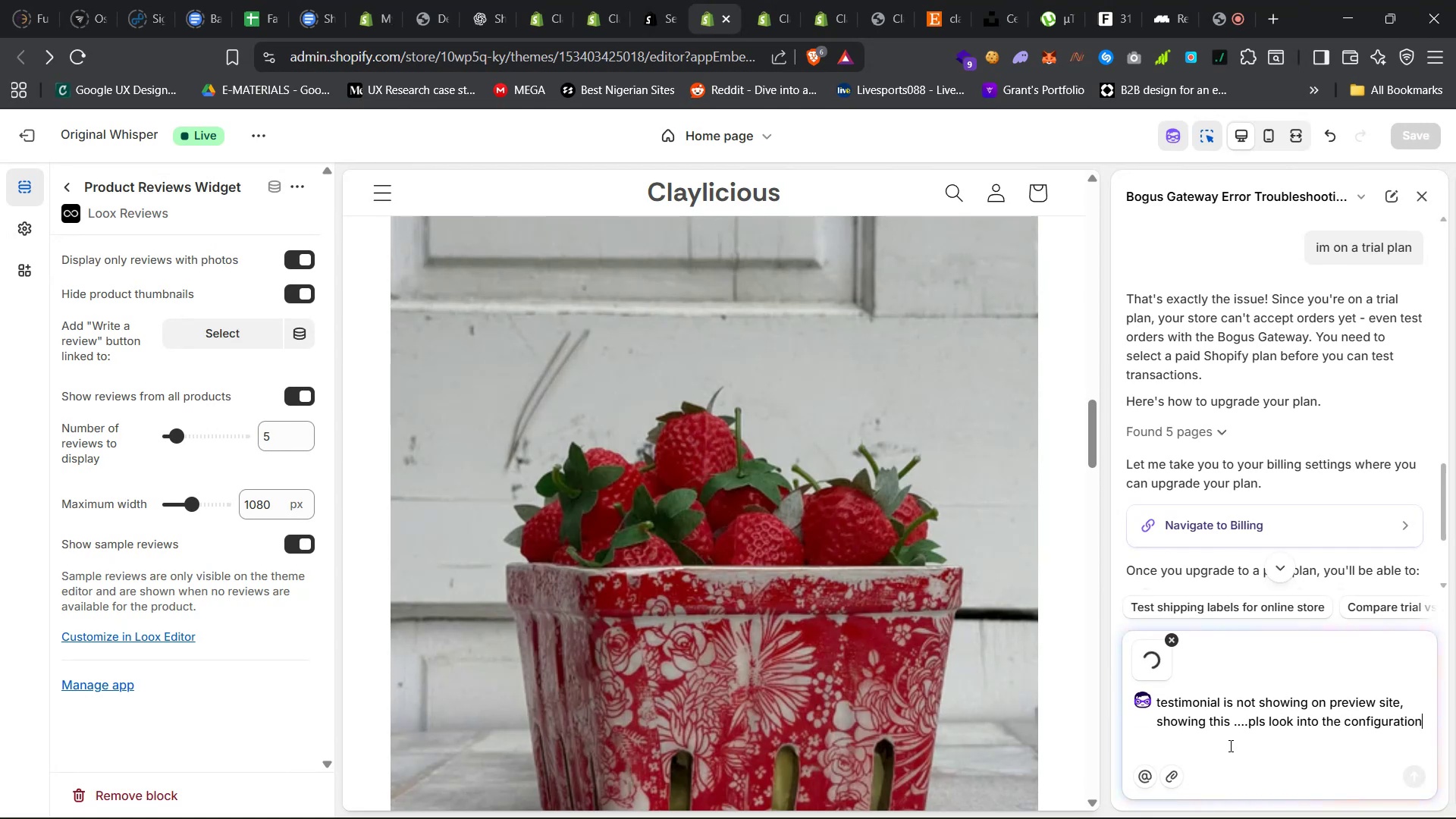 
key(Enter)
 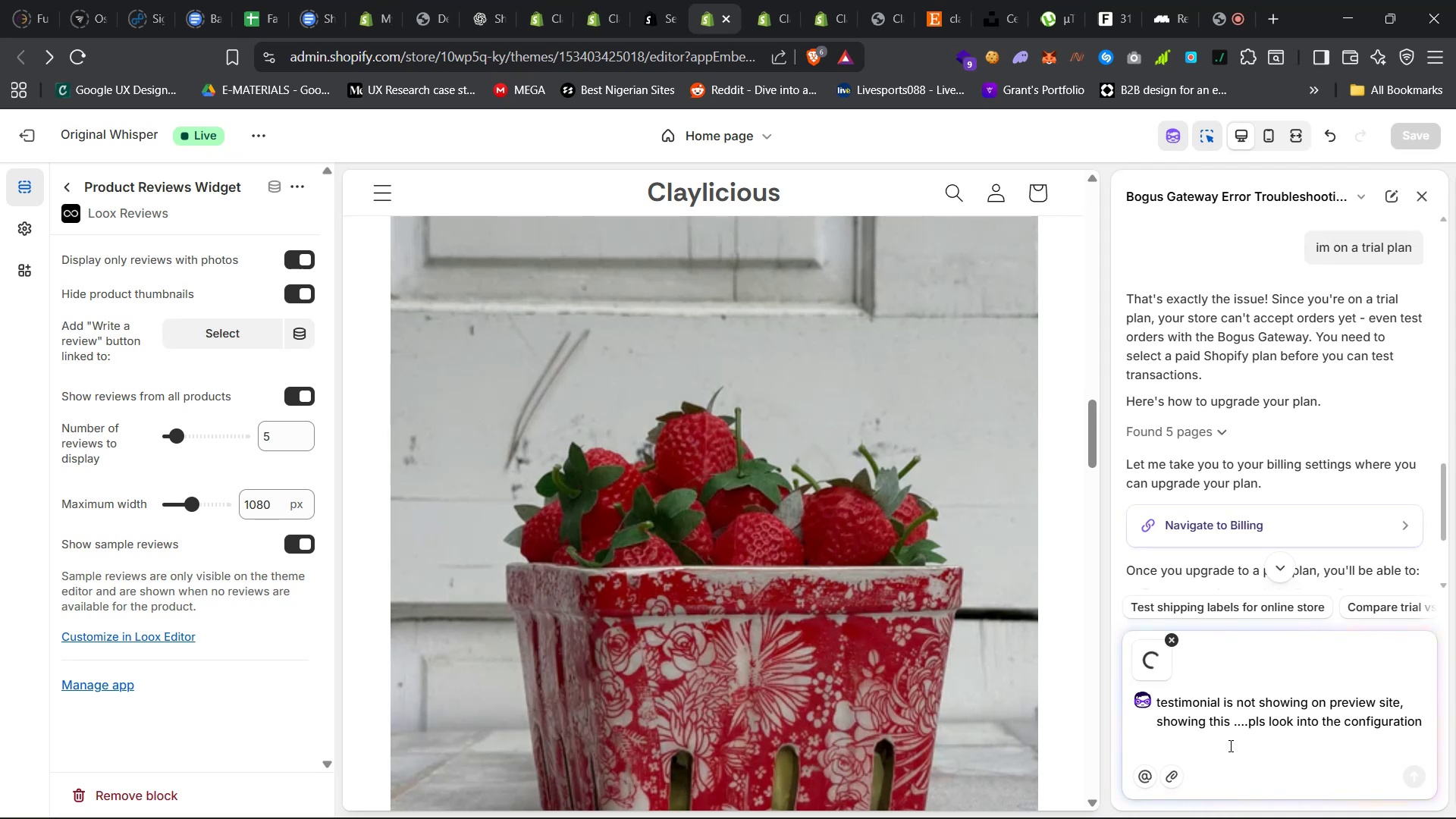 
wait(7.6)
 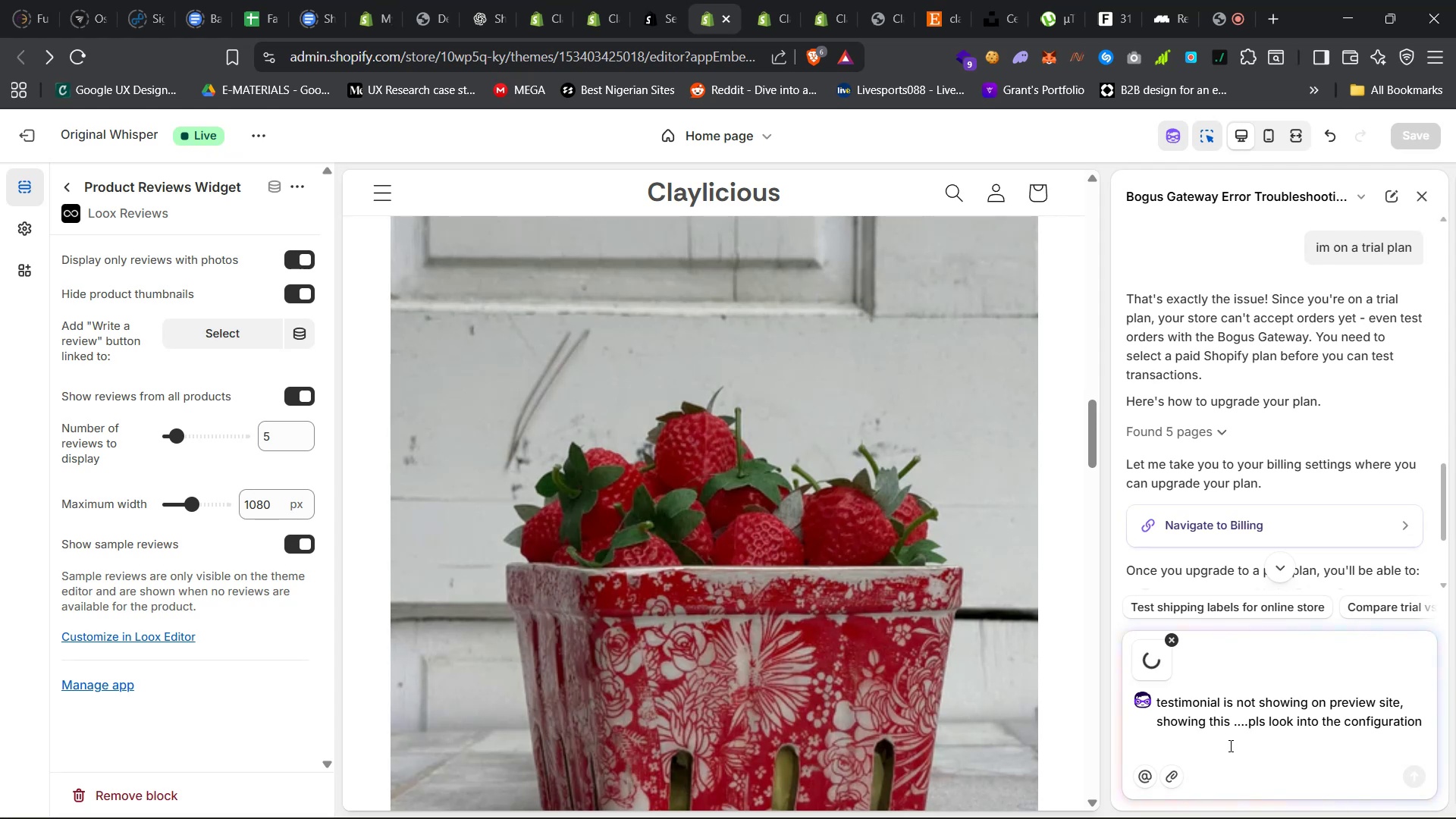 
left_click([1414, 771])
 